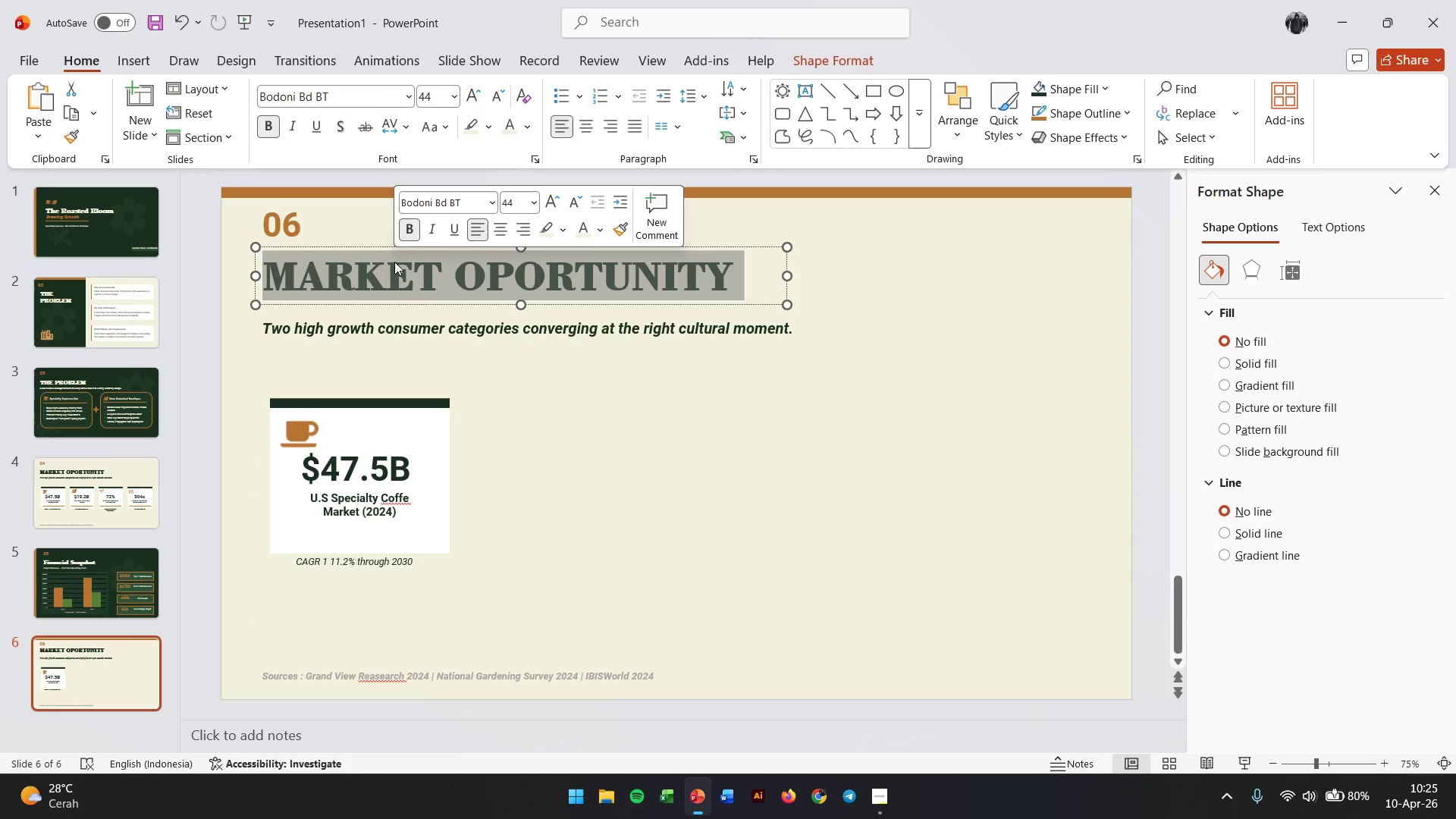 
type(THE ASK)
 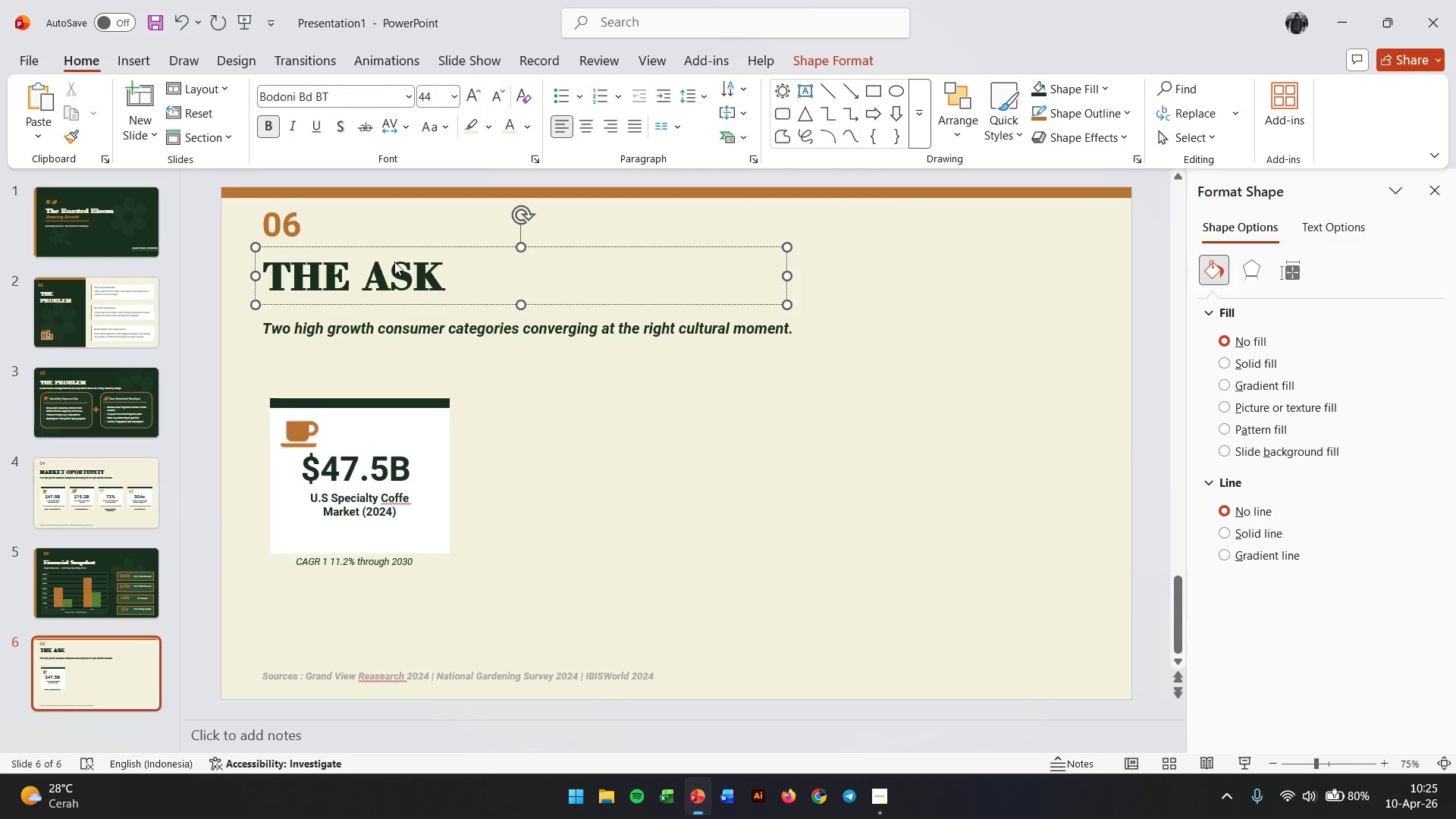 
left_click([346, 331])
 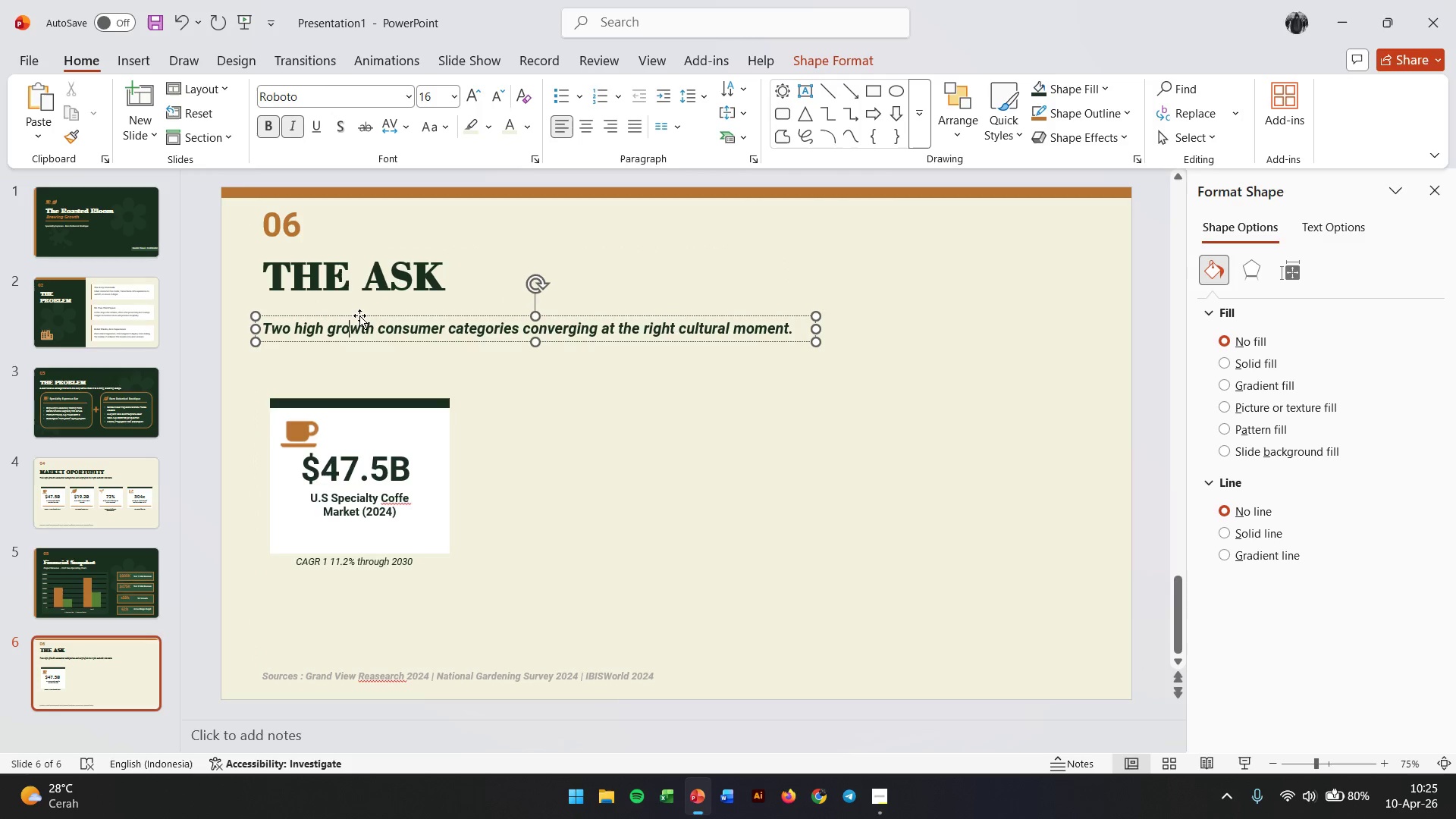 
left_click_drag(start_coordinate=[359, 315], to_coordinate=[641, 626])
 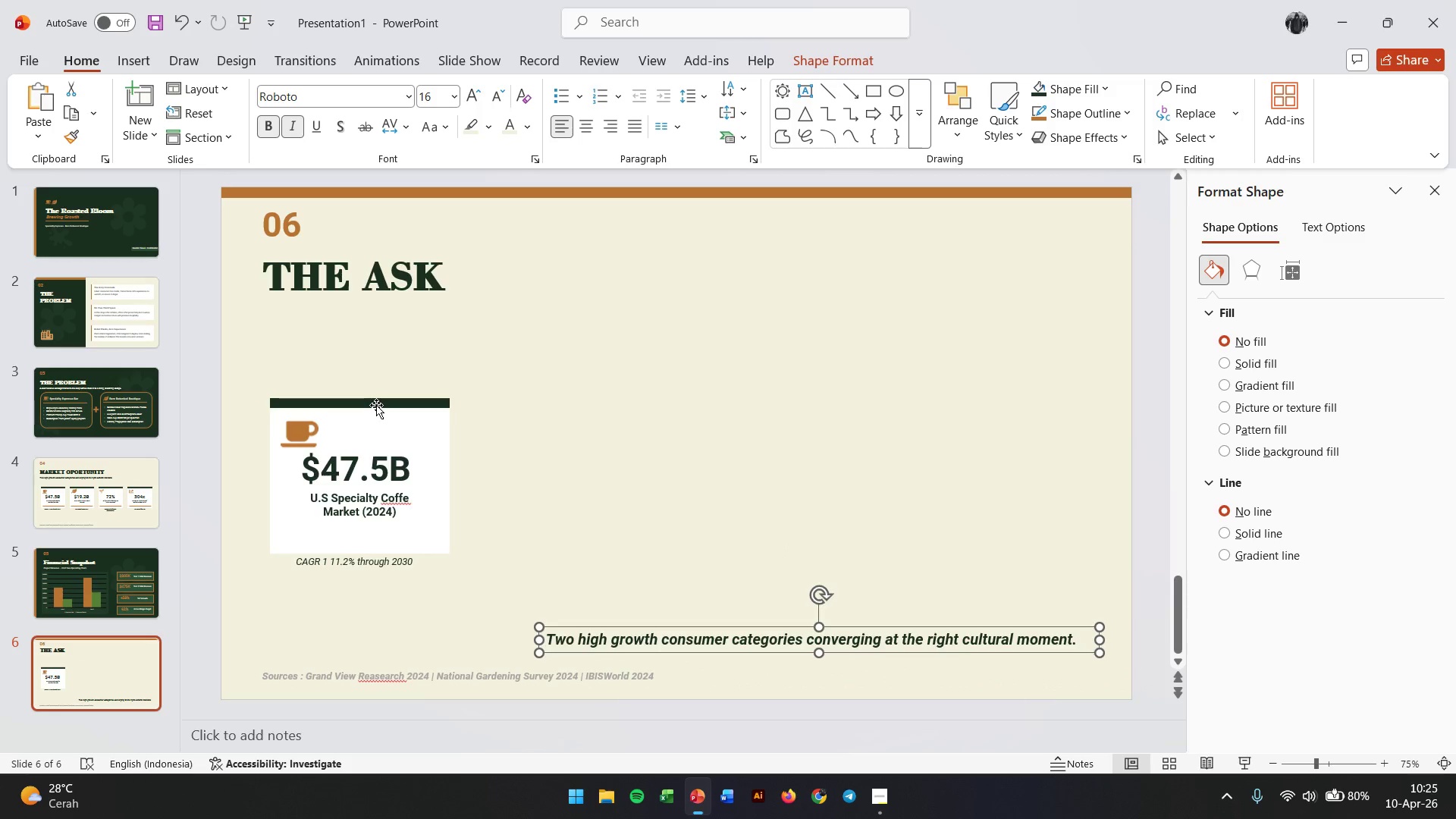 
left_click([376, 405])
 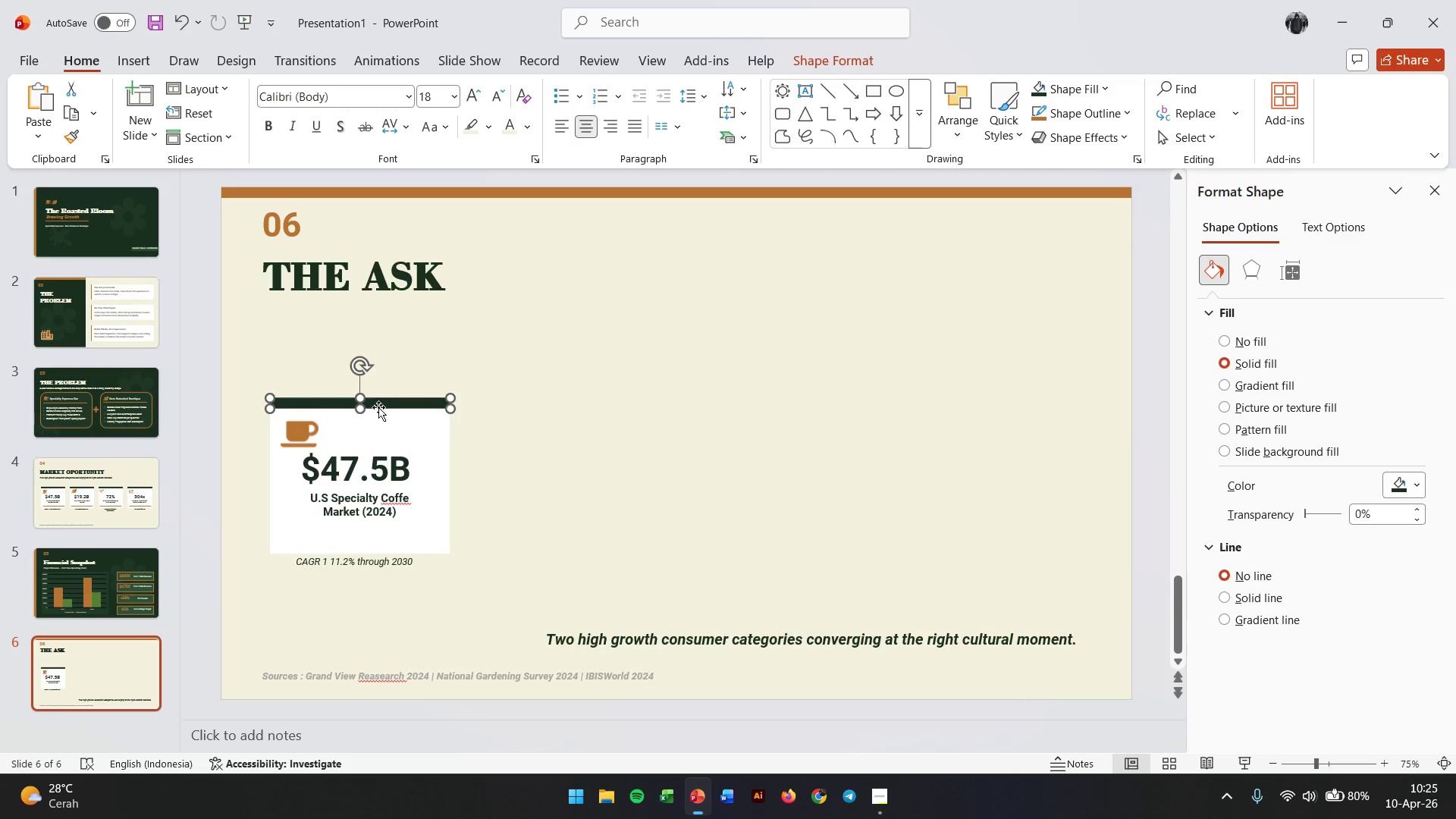 
hold_key(key=ShiftLeft, duration=0.91)
left_click([404, 435])
 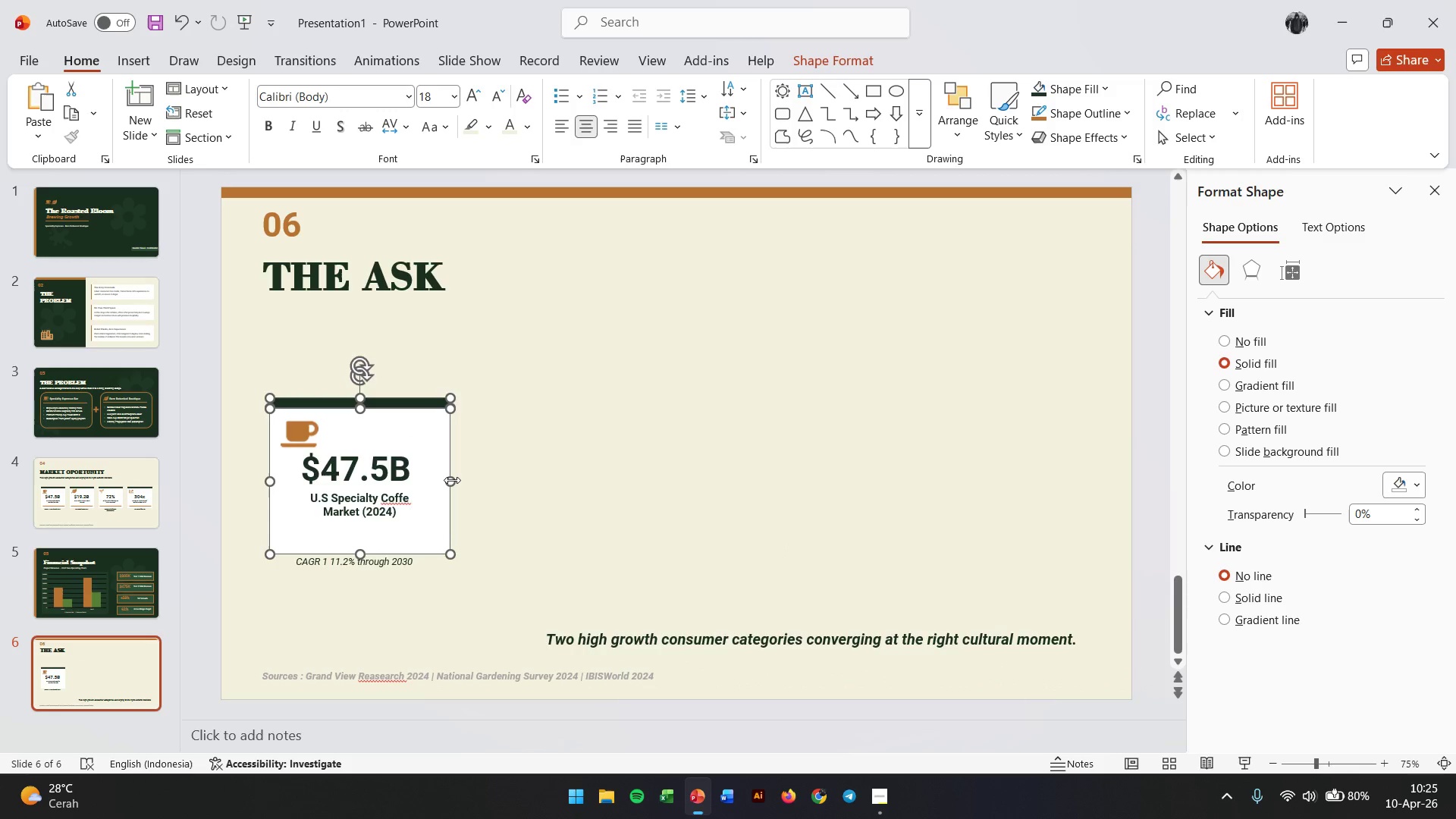 
left_click_drag(start_coordinate=[452, 480], to_coordinate=[813, 491])
 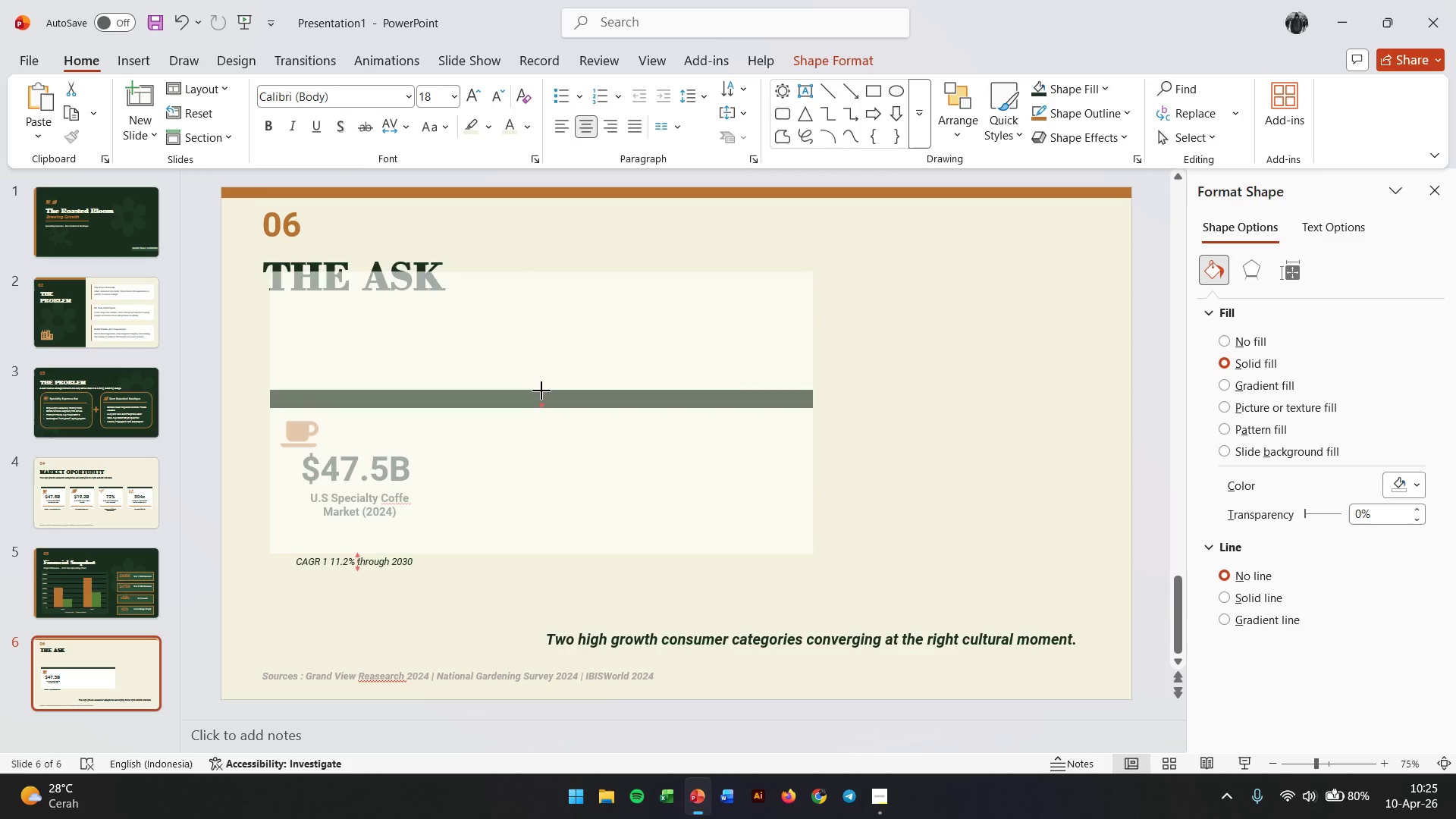 
wait(6.72)
 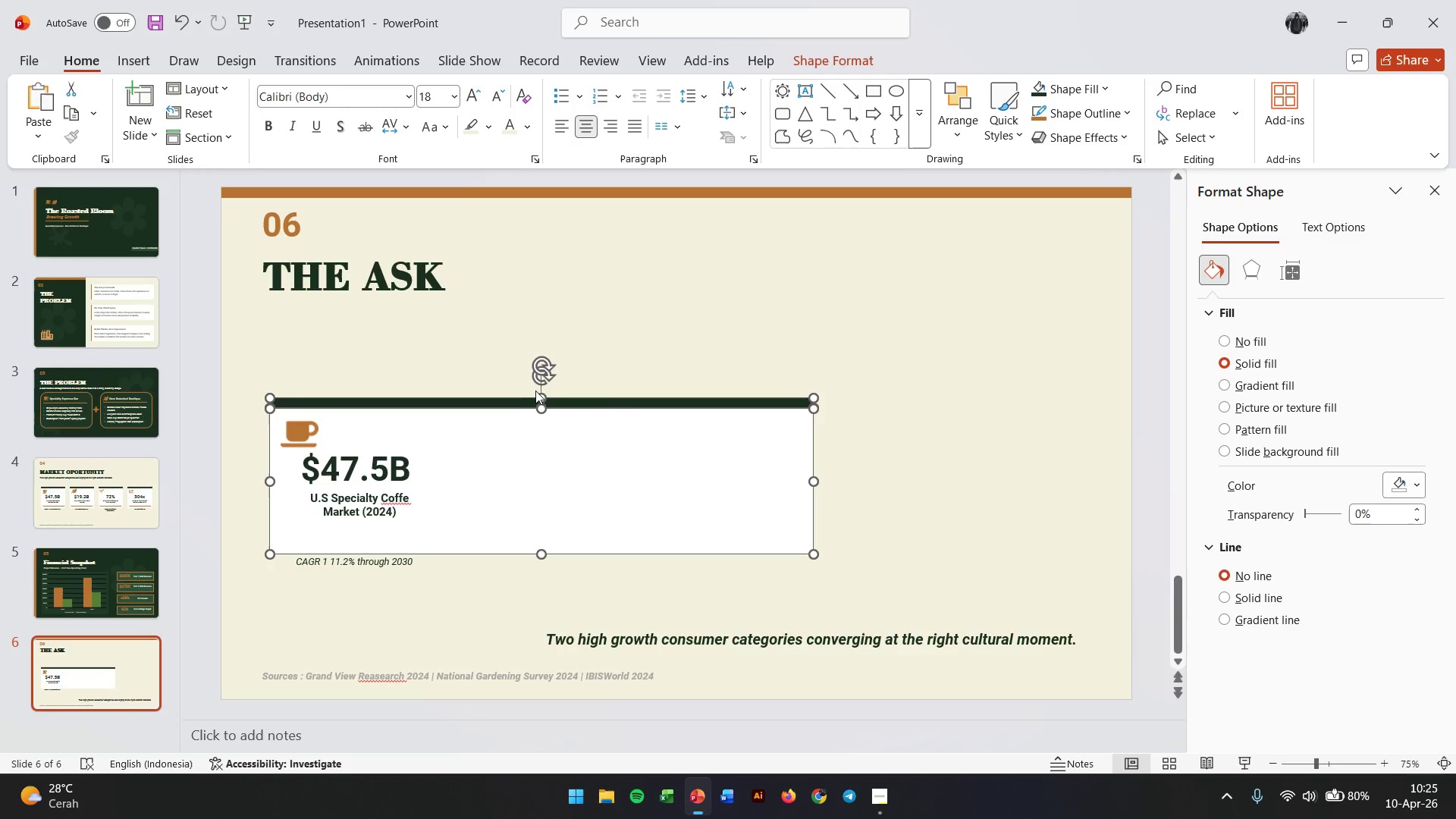 
key(Control+Z)
 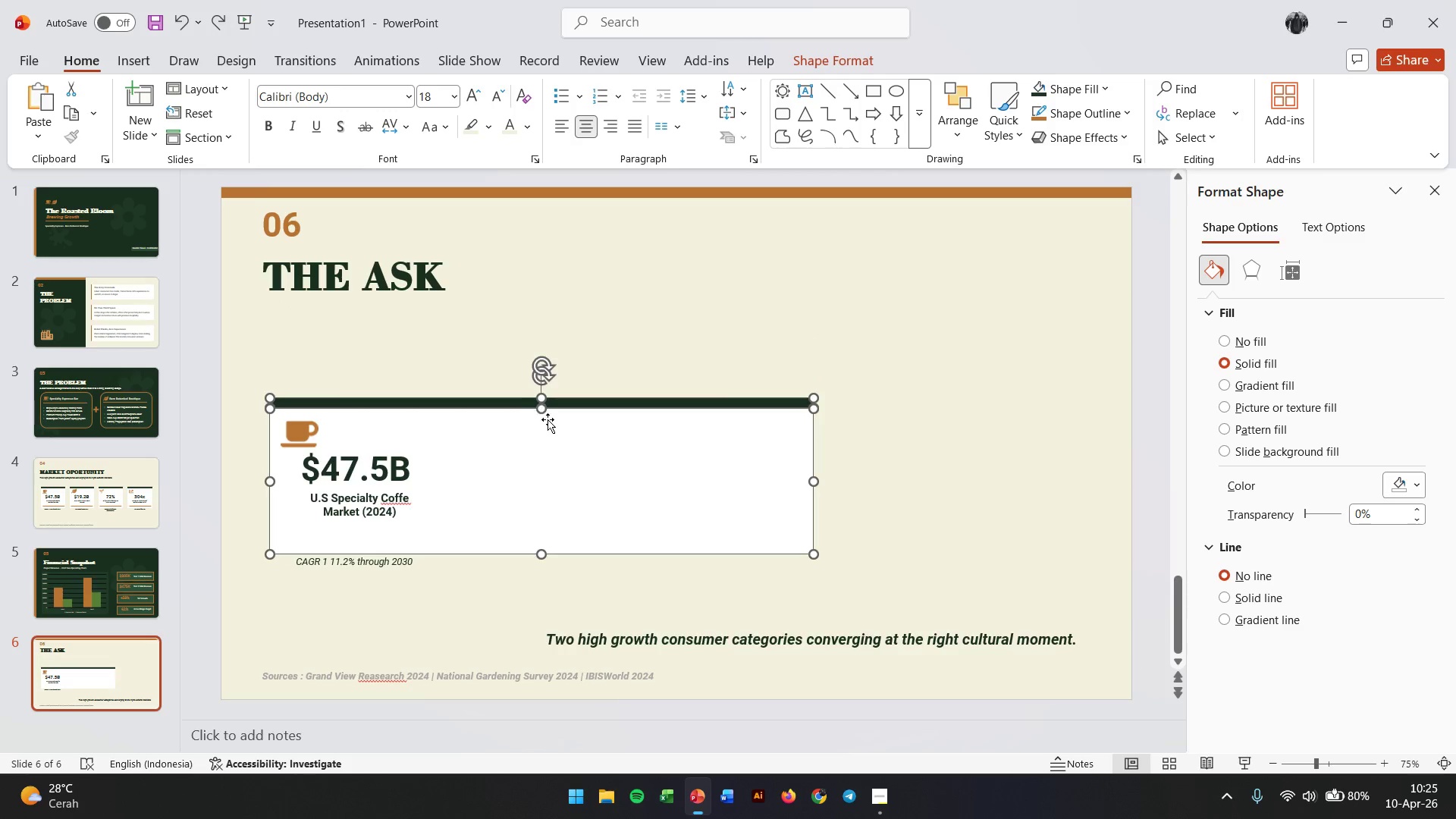 
left_click([550, 422])
 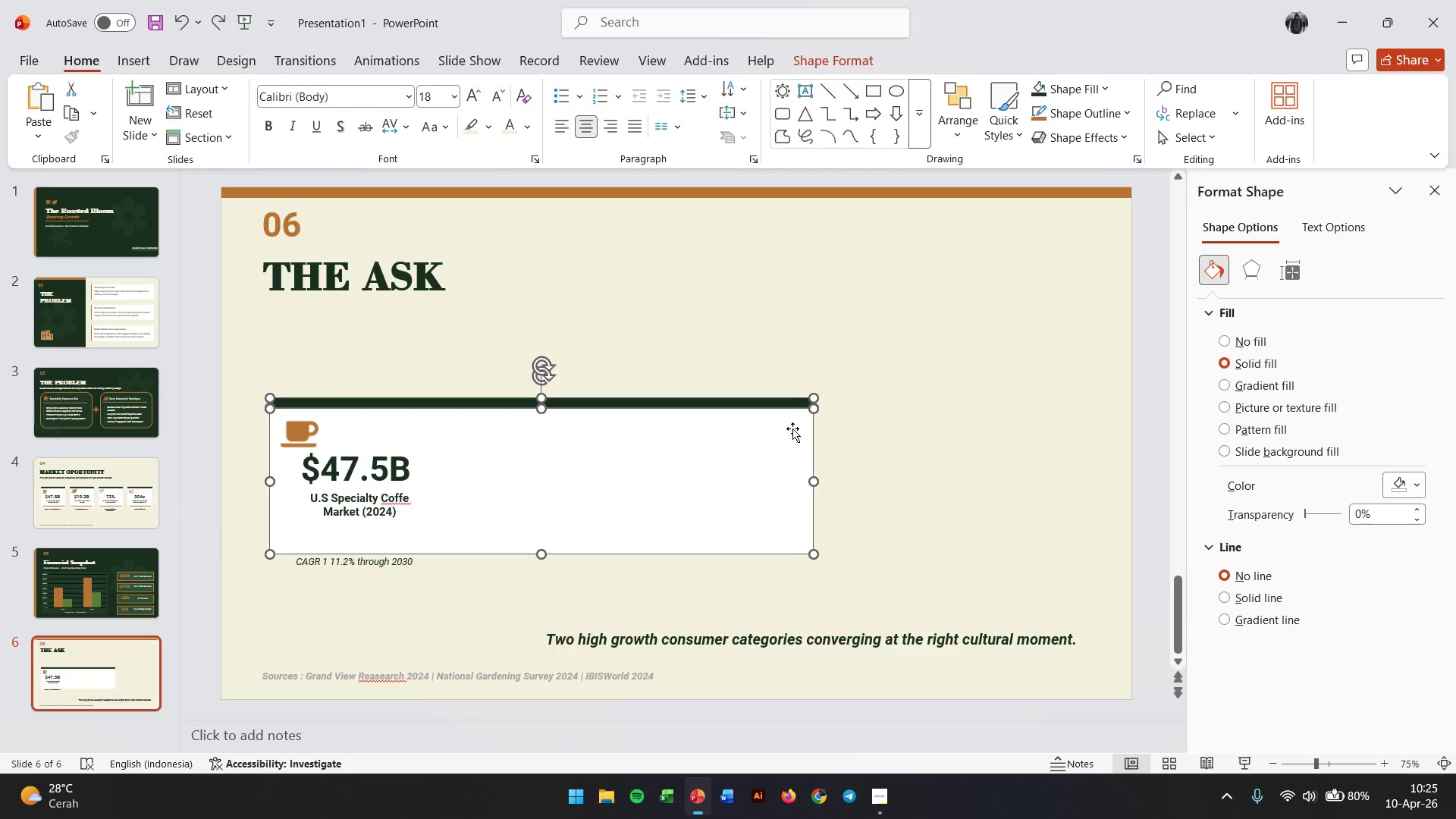 
double_click([934, 460])
 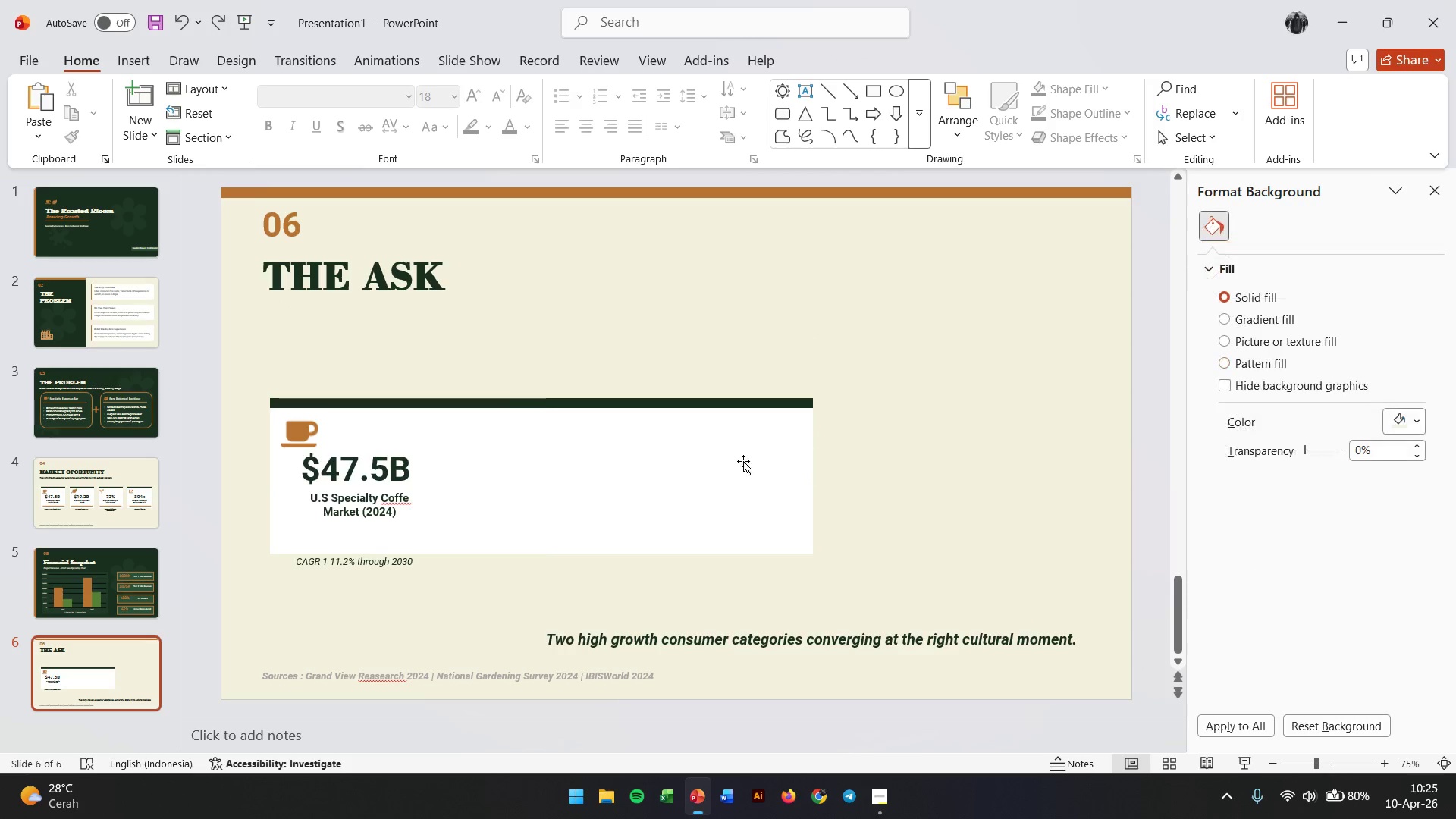 
triple_click([737, 461])
 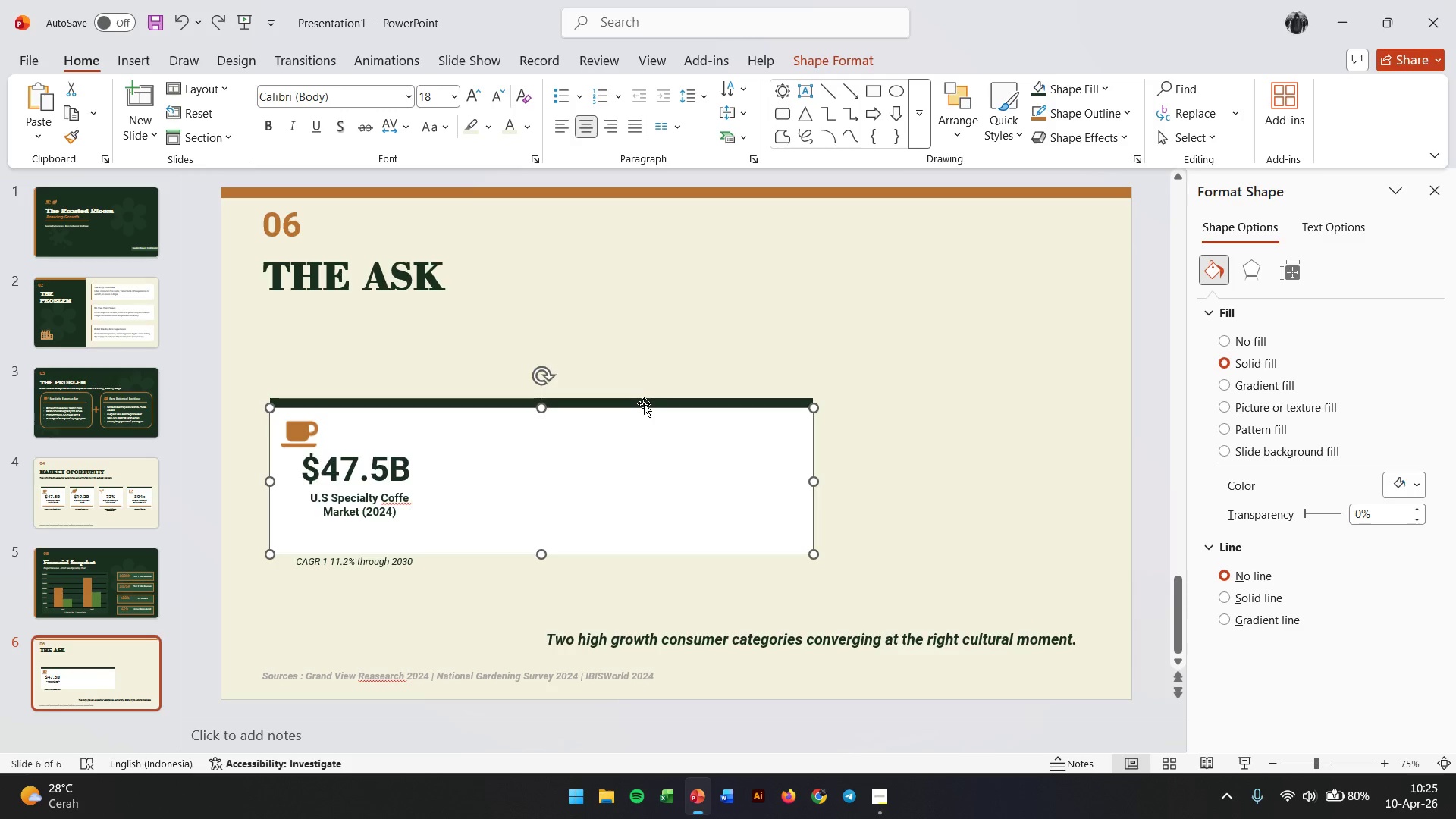 
left_click([554, 397])
 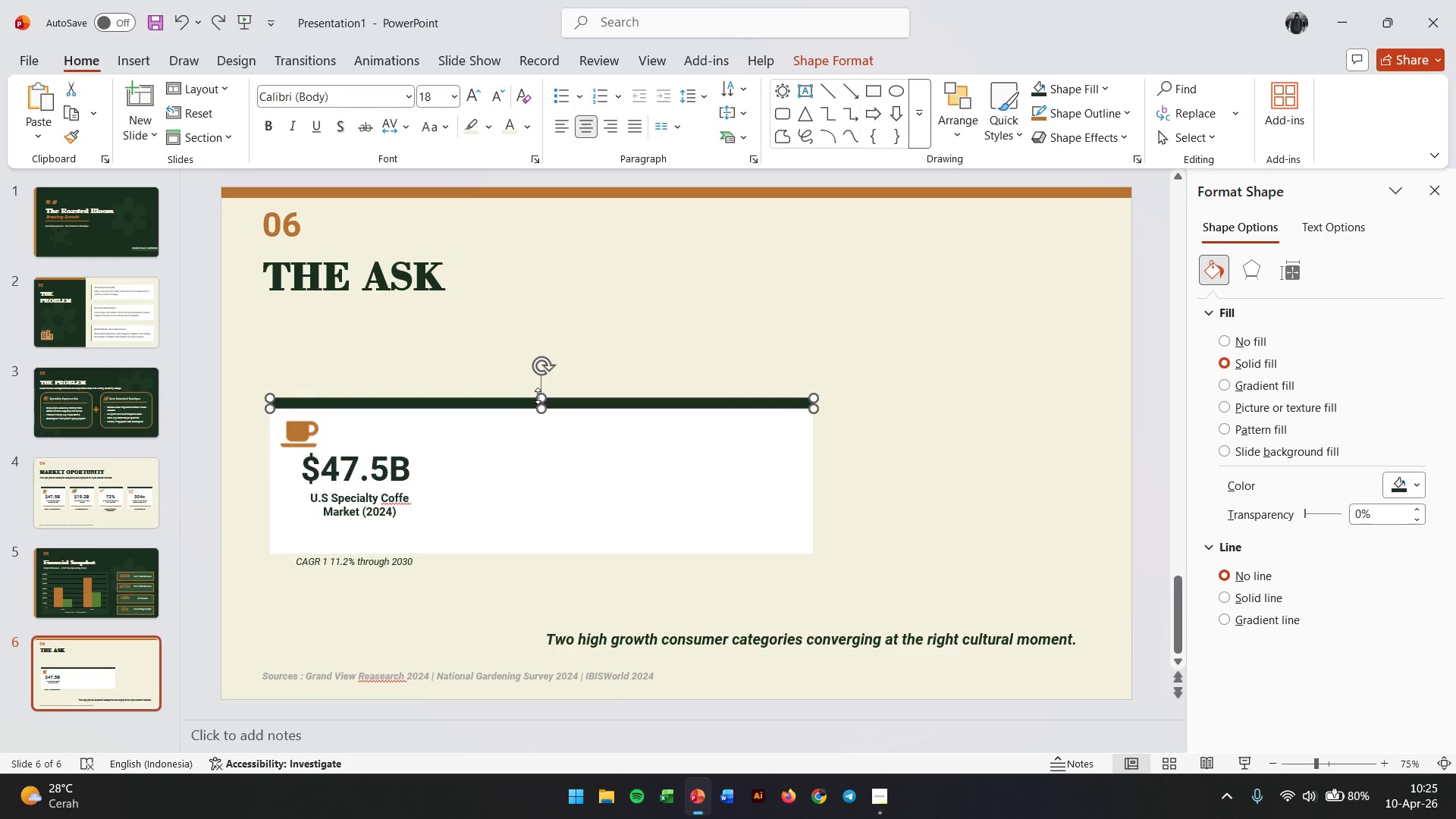 
left_click_drag(start_coordinate=[538, 396], to_coordinate=[550, 337])
 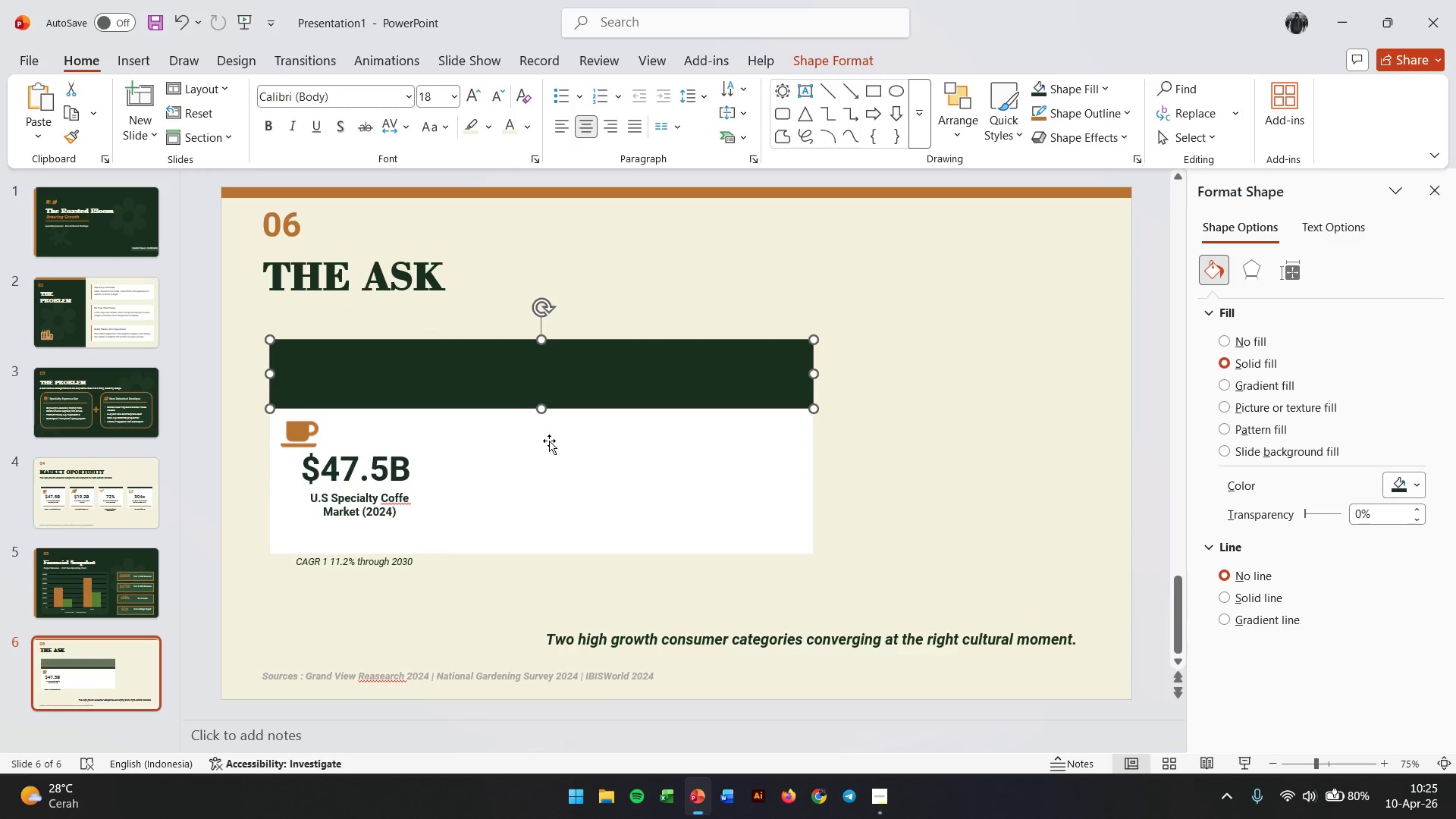 
left_click([549, 441])
 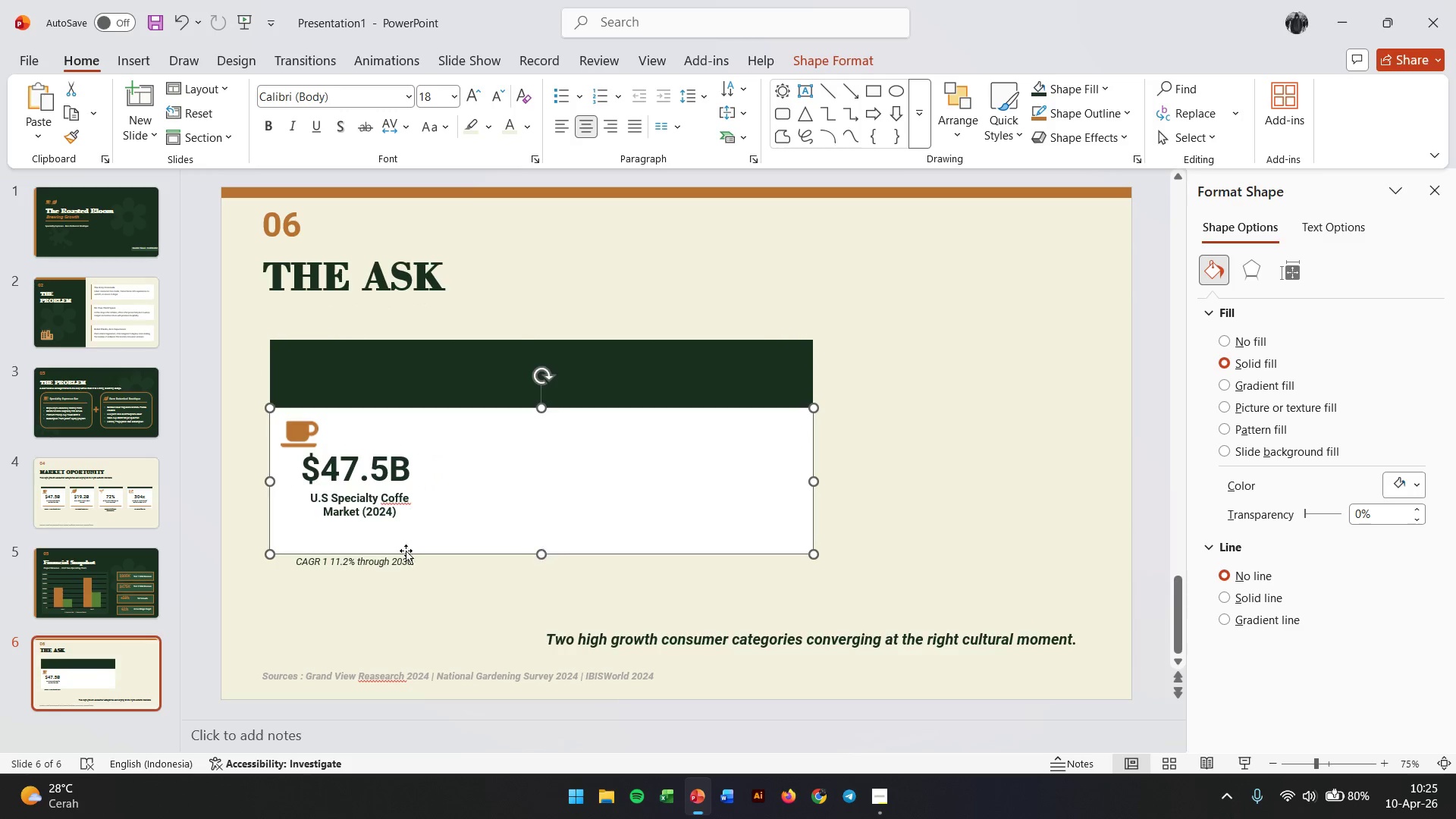 
left_click([372, 562])
 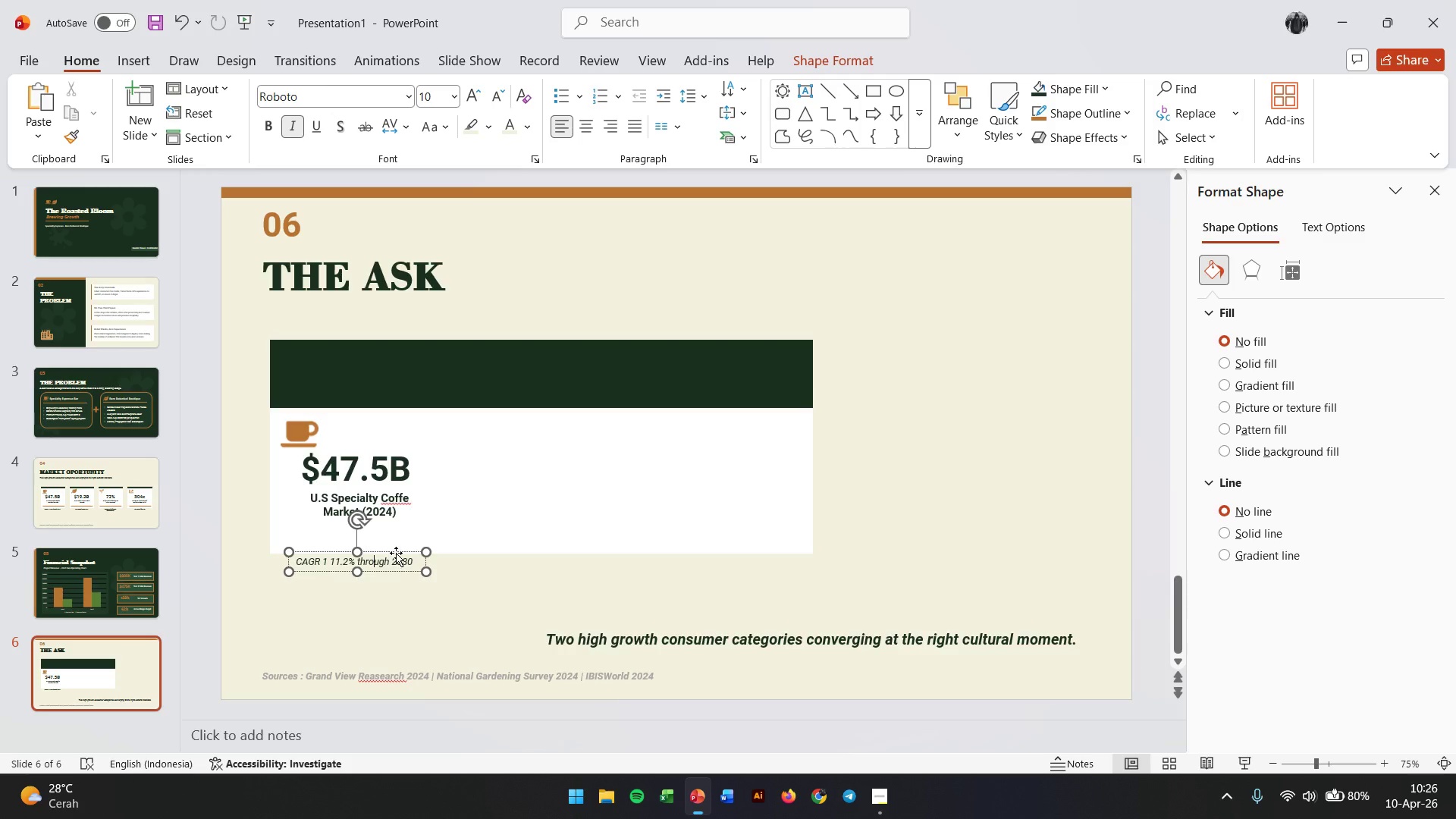 
left_click([396, 553])
 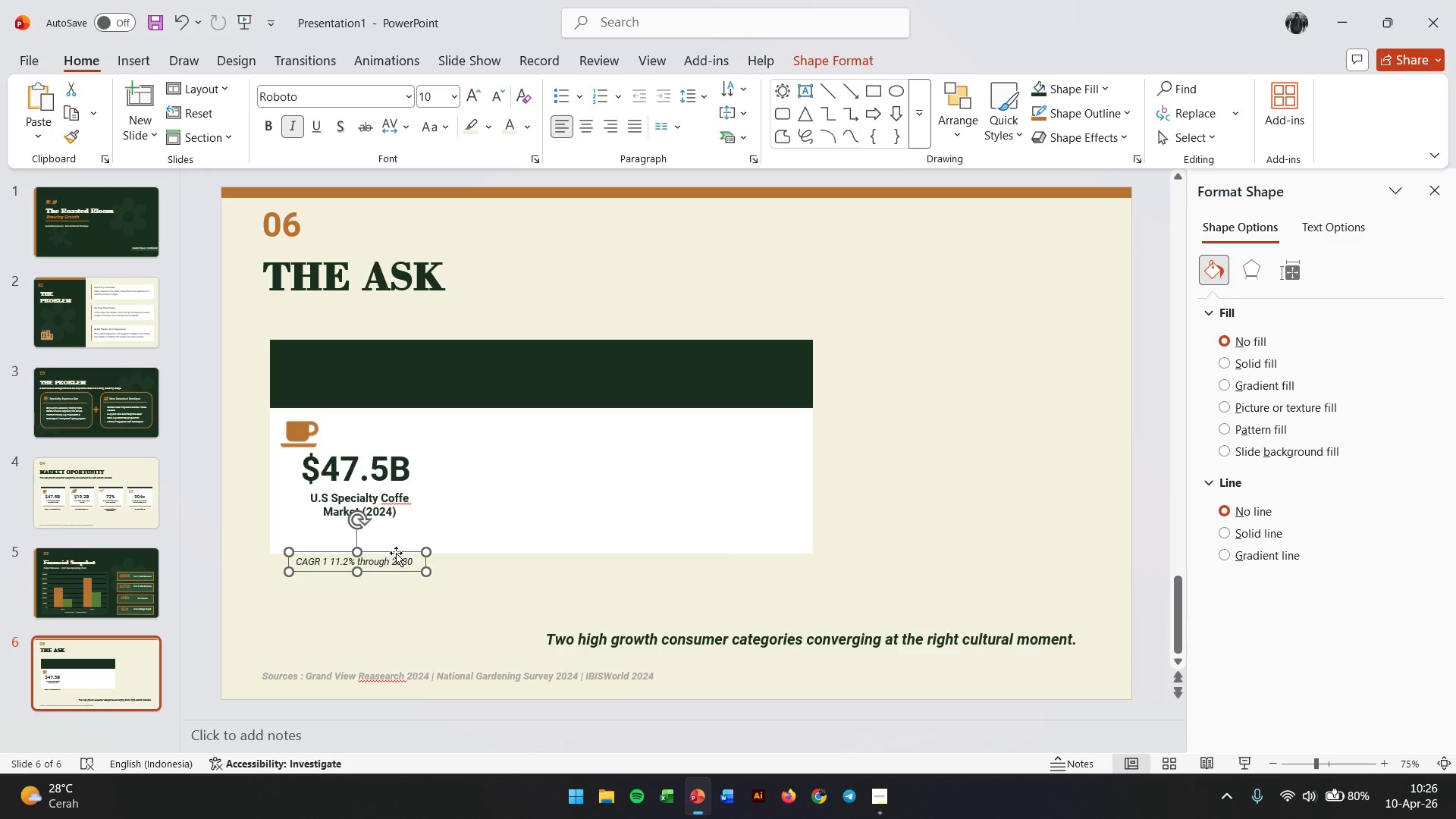 
left_click([460, 539])
 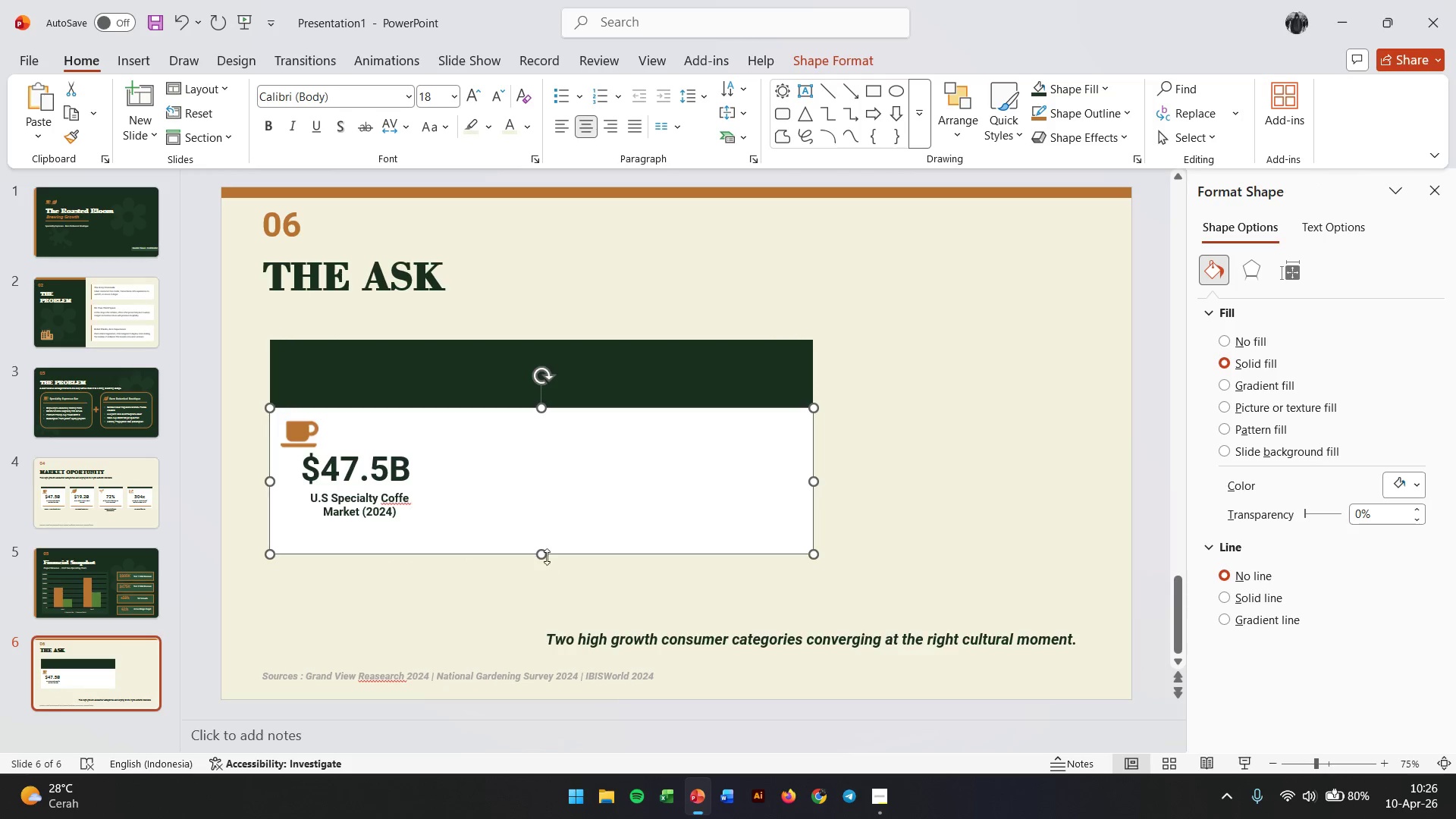 
left_click([547, 556])
 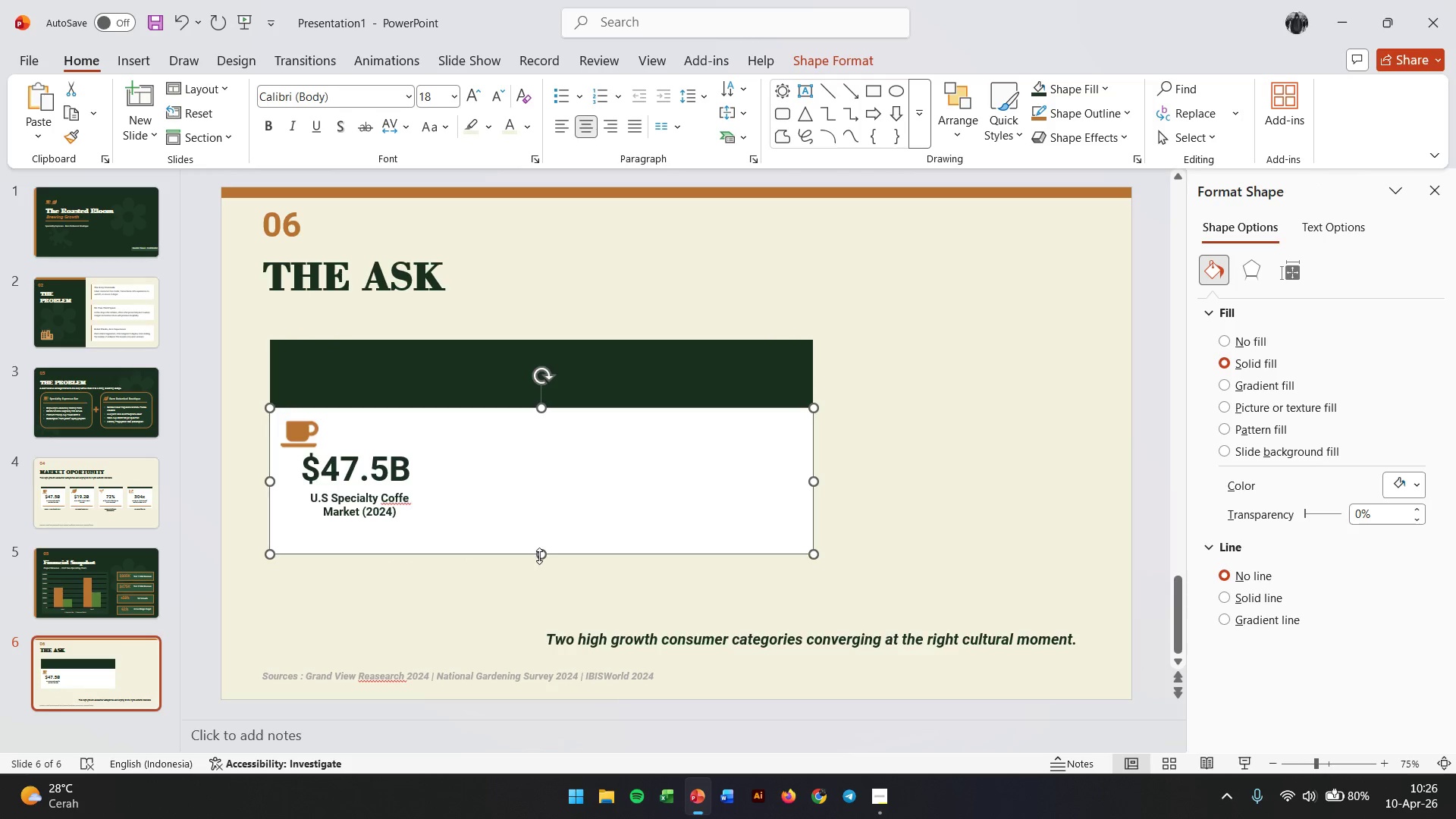 
left_click_drag(start_coordinate=[539, 556], to_coordinate=[538, 627])
 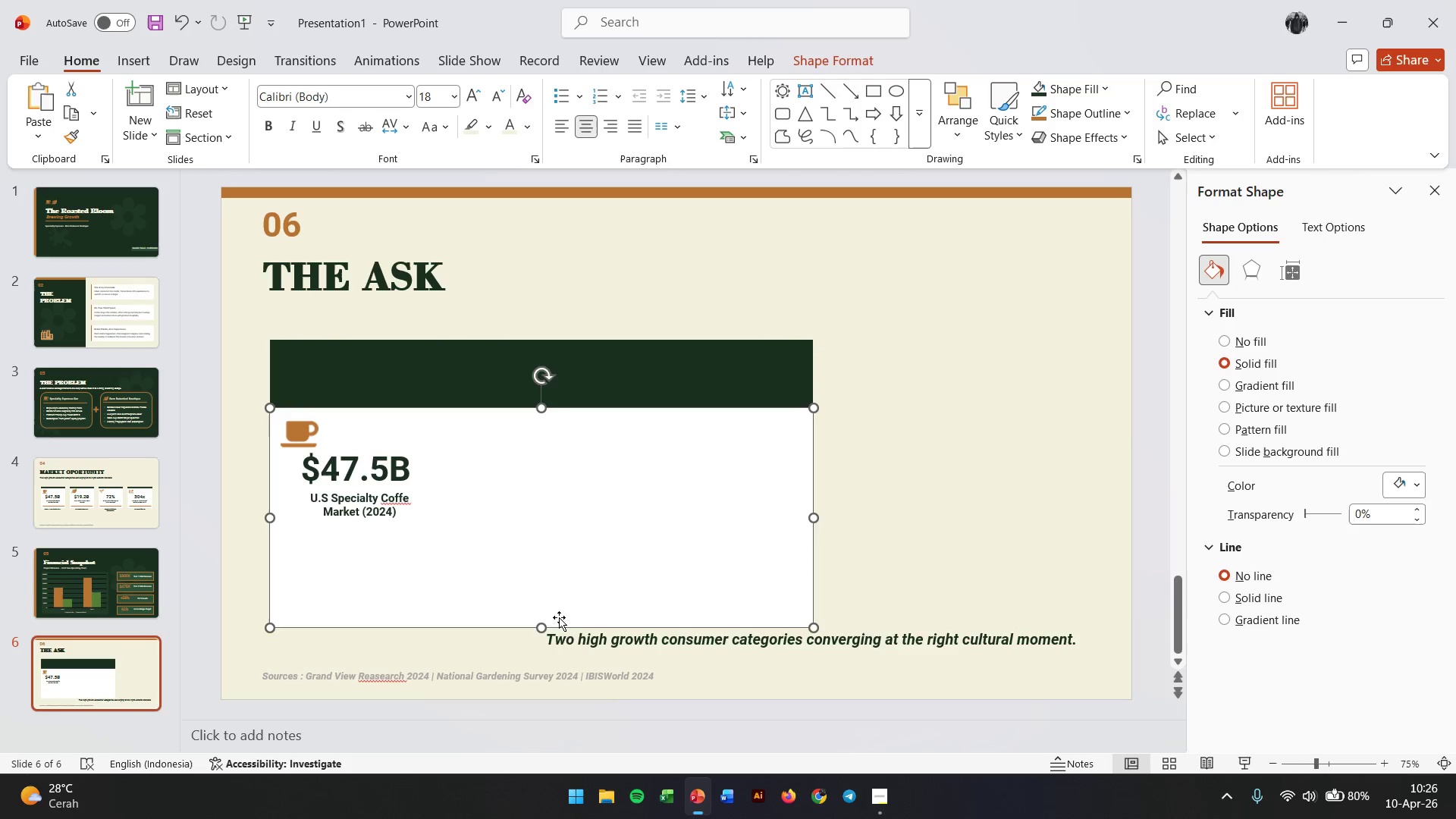 
hold_key(key=ShiftLeft, duration=0.69)
left_click([685, 370])
 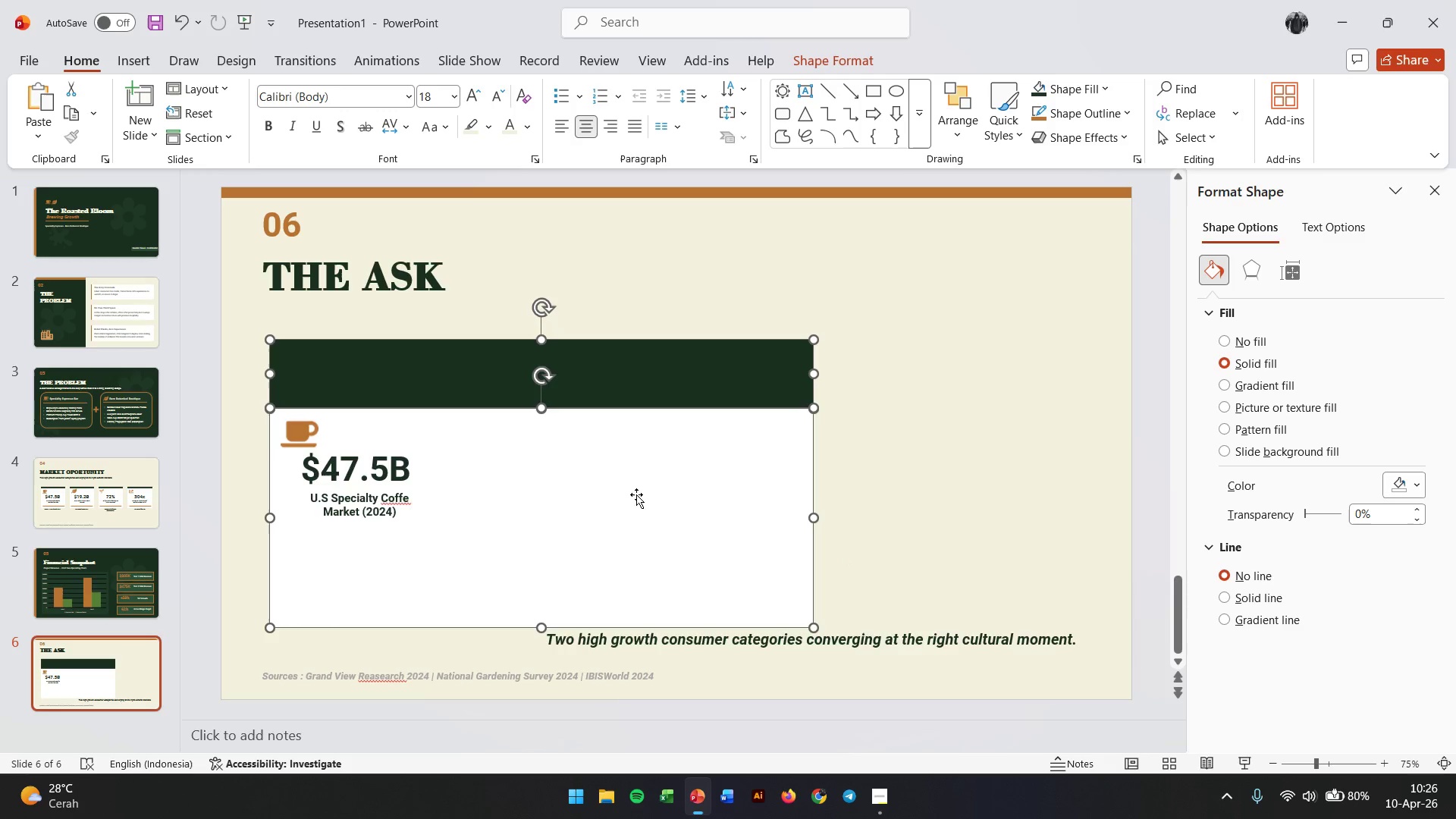 
wait(5.83)
 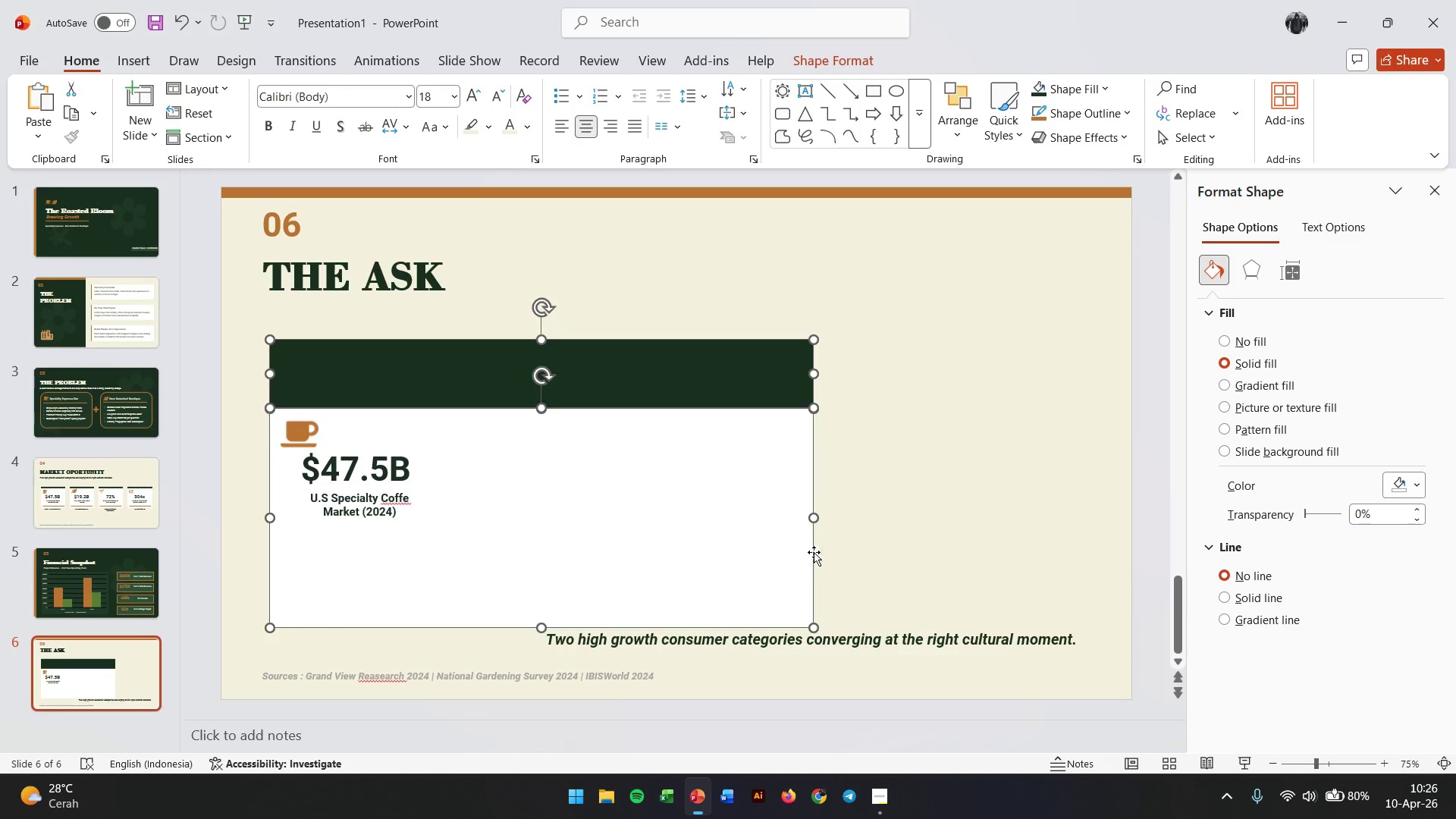 
left_click([361, 471])
 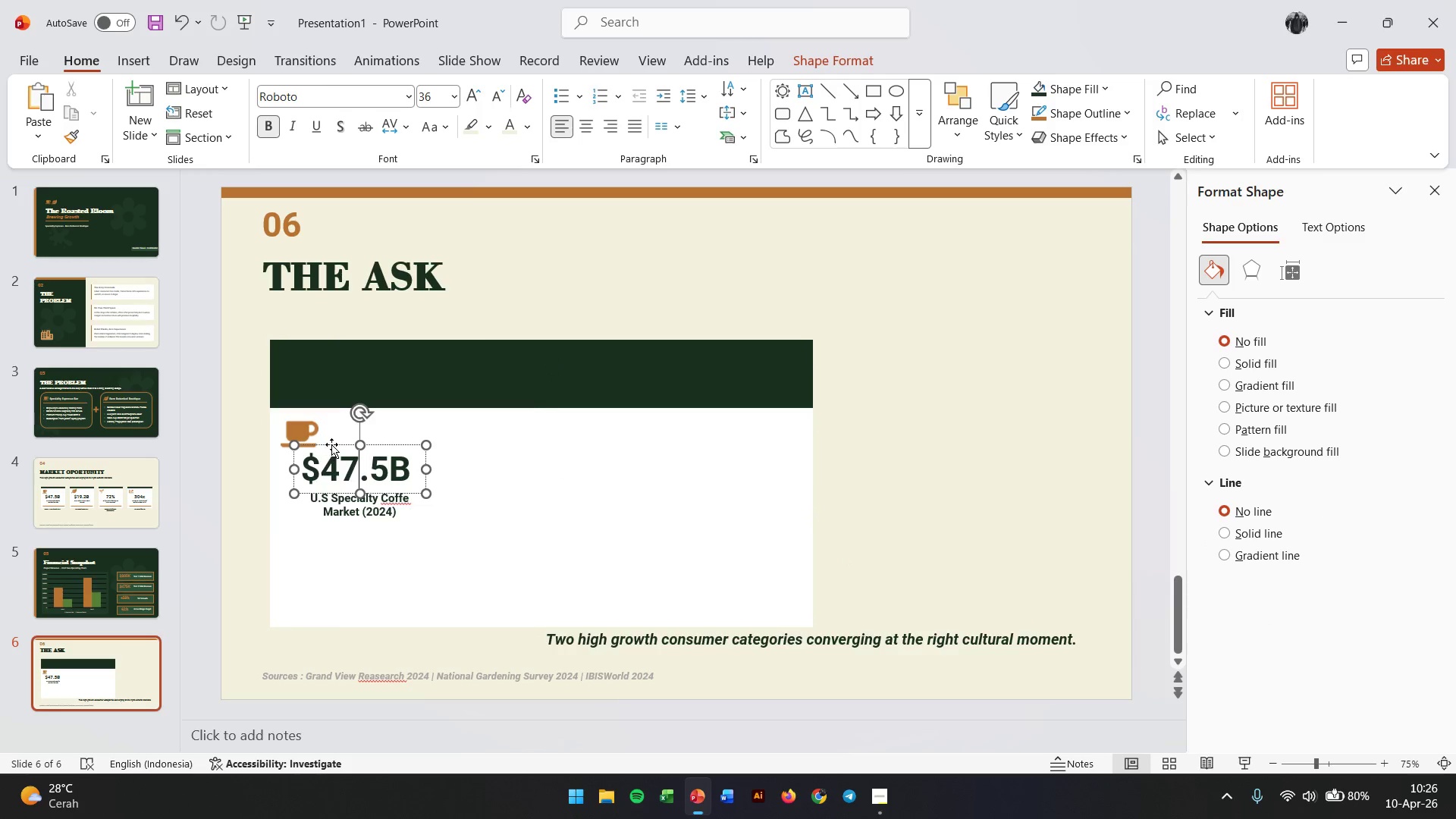 
left_click_drag(start_coordinate=[331, 444], to_coordinate=[316, 355])
 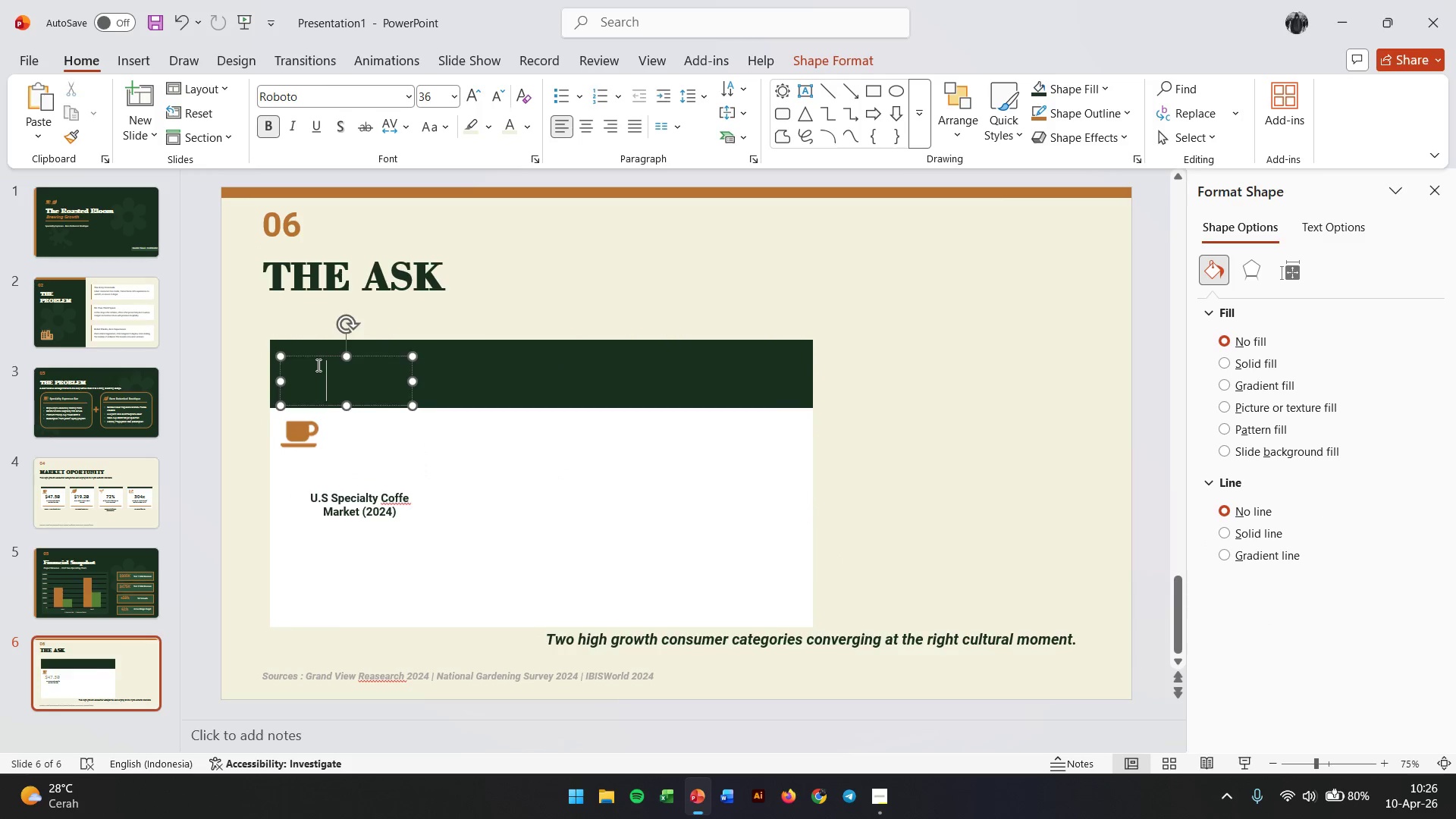 
double_click([317, 365])
 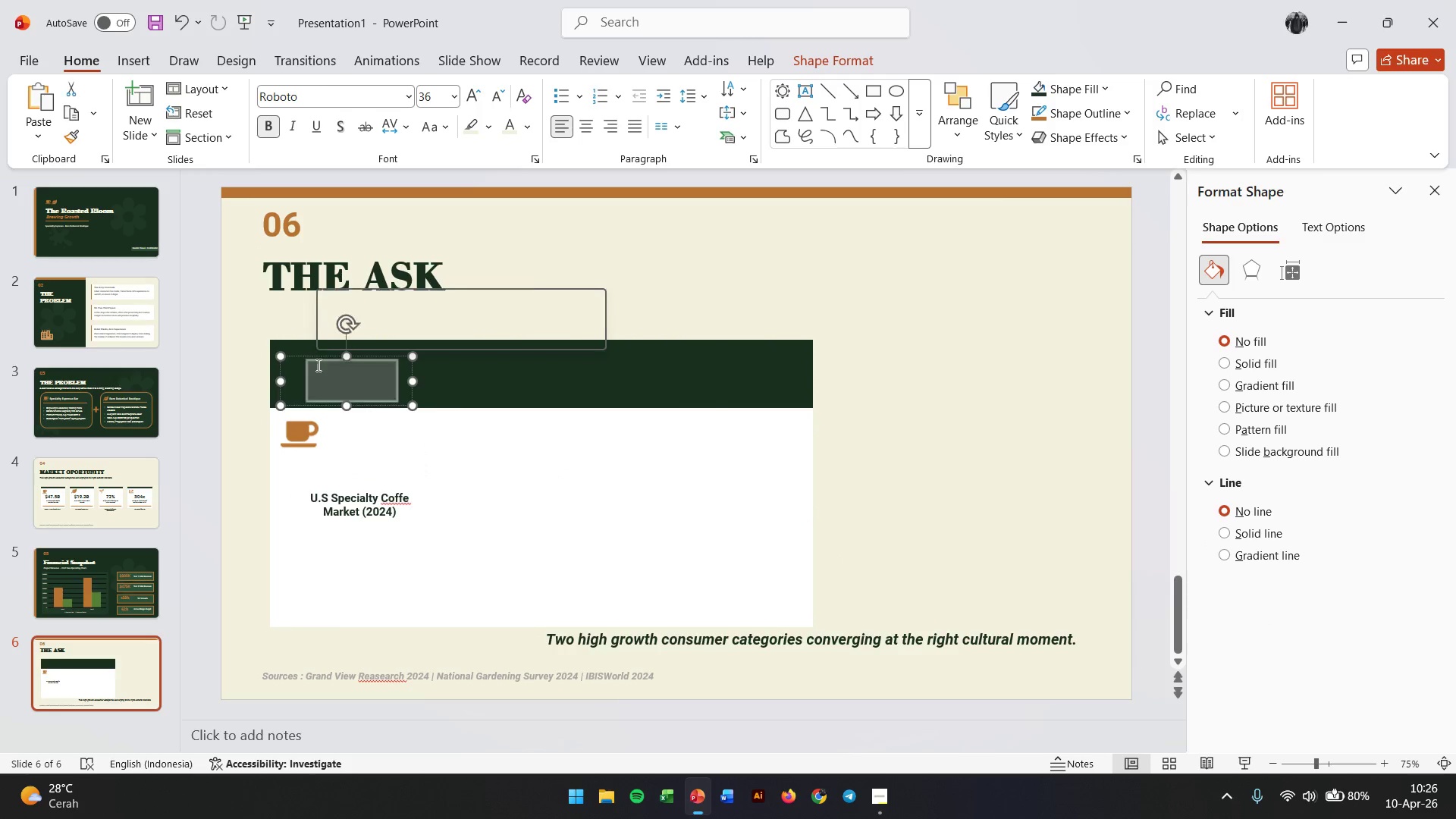 
triple_click([317, 365])
 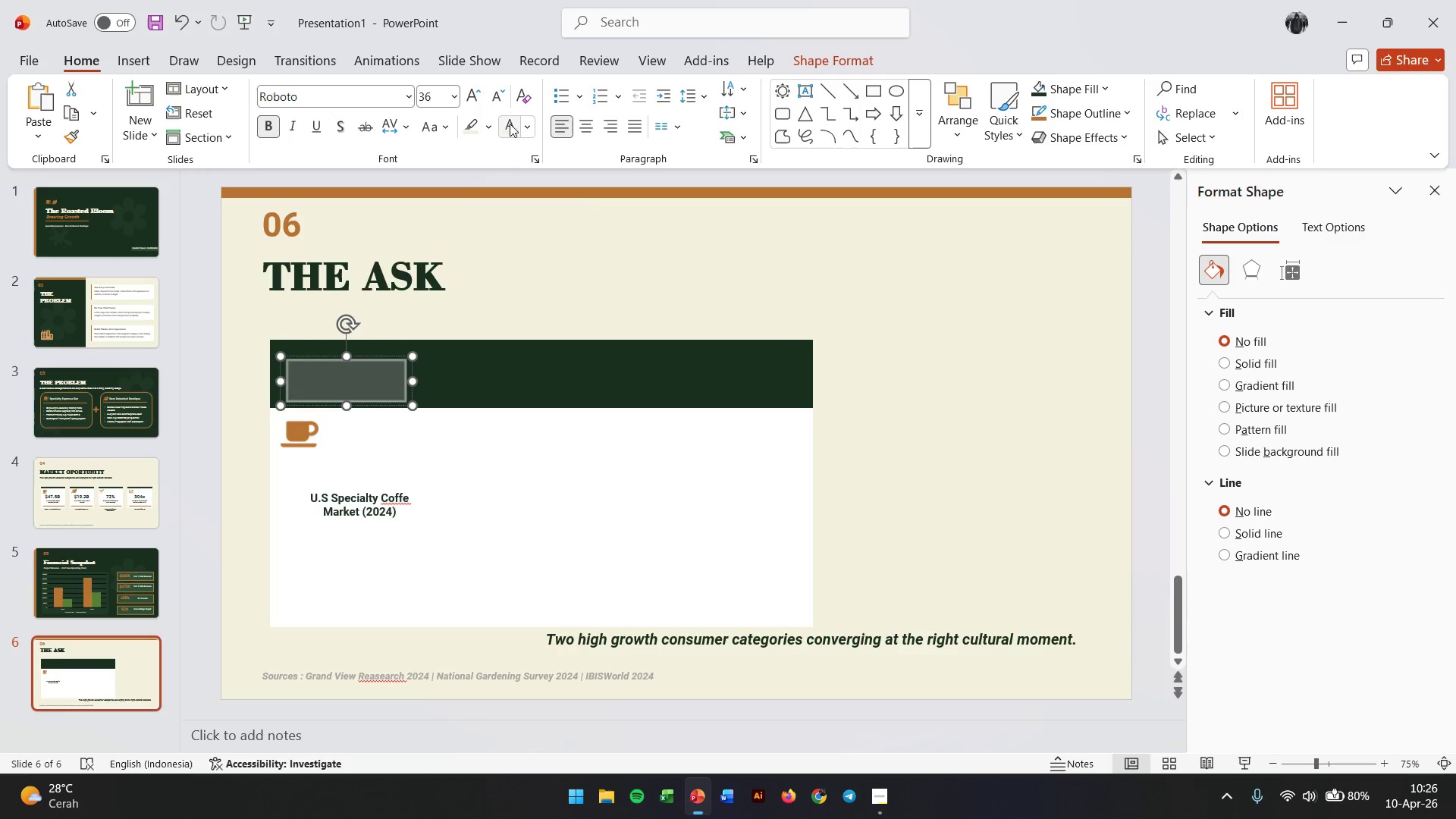 
left_click([525, 124])
 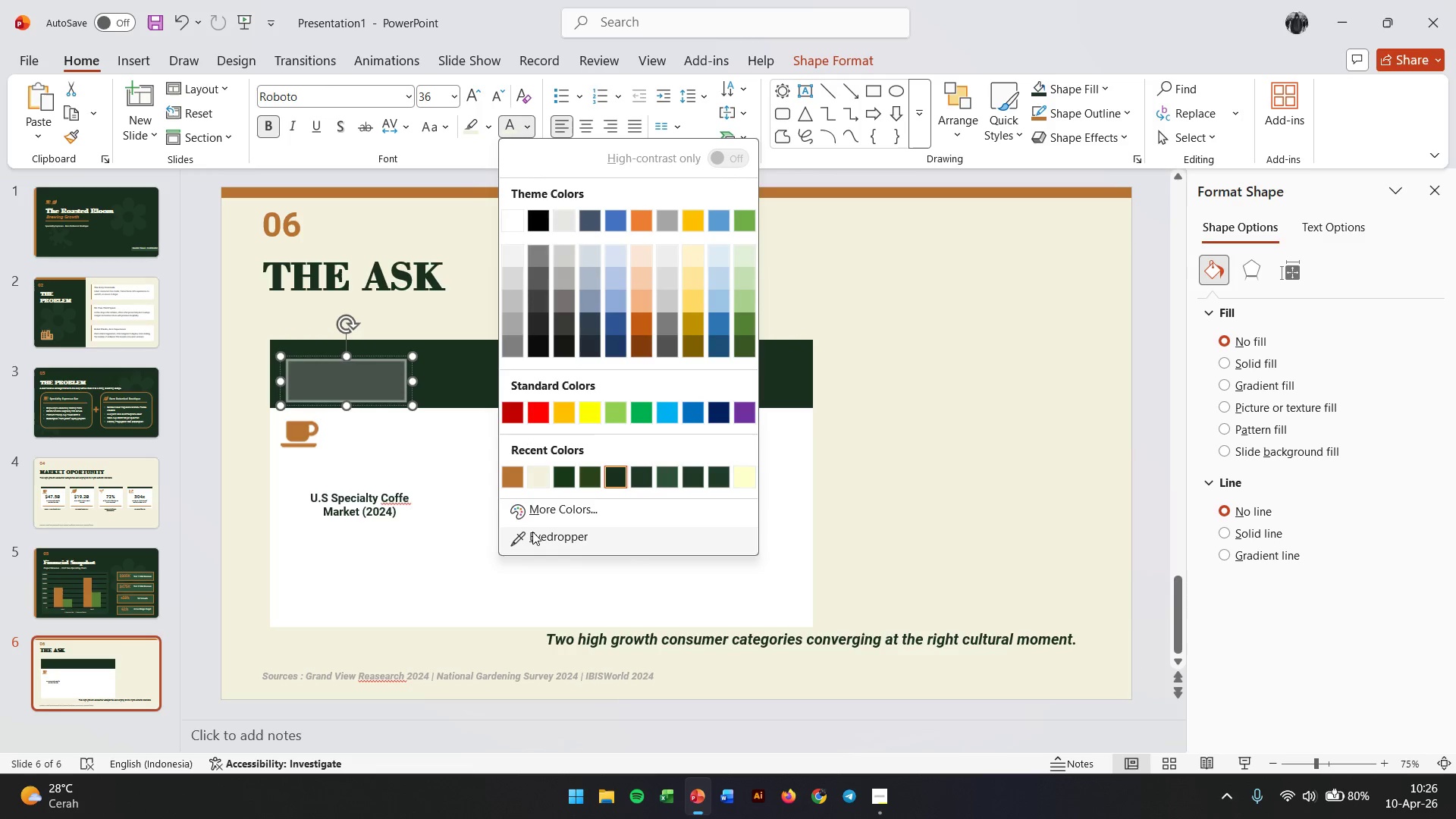 
left_click([532, 532])
 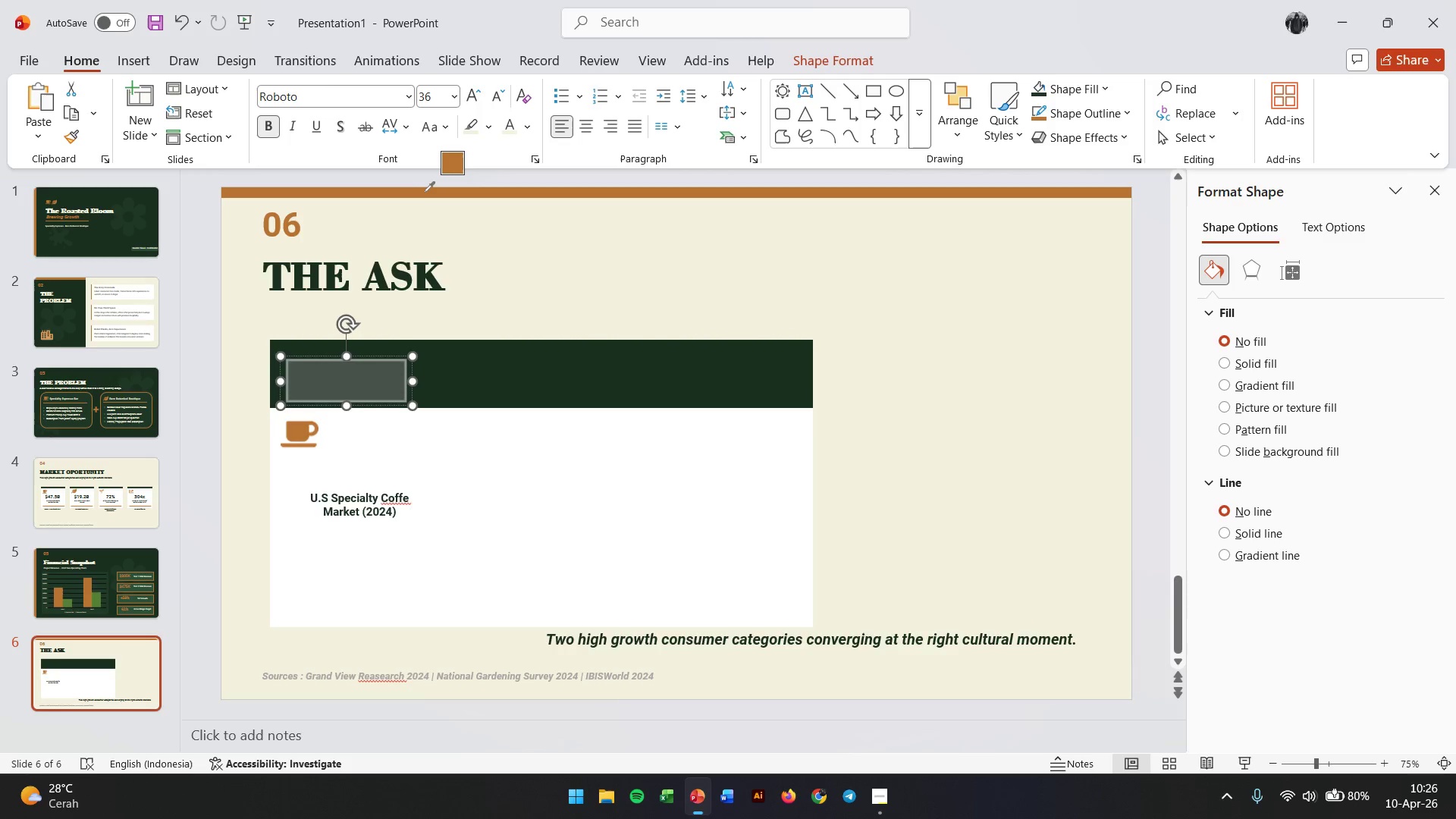 
left_click([425, 191])
 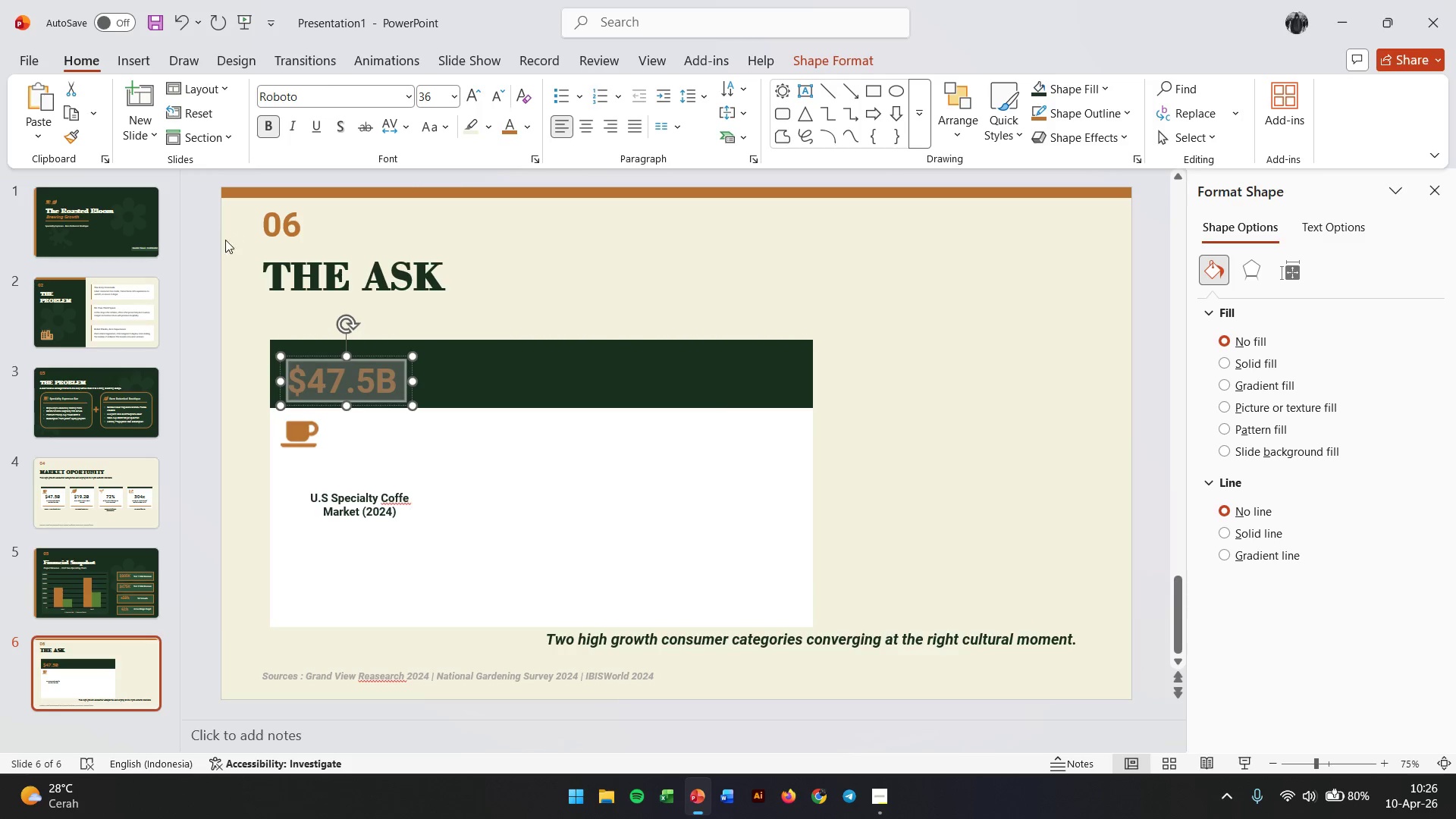 
left_click_drag(start_coordinate=[196, 252], to_coordinate=[338, 388])
 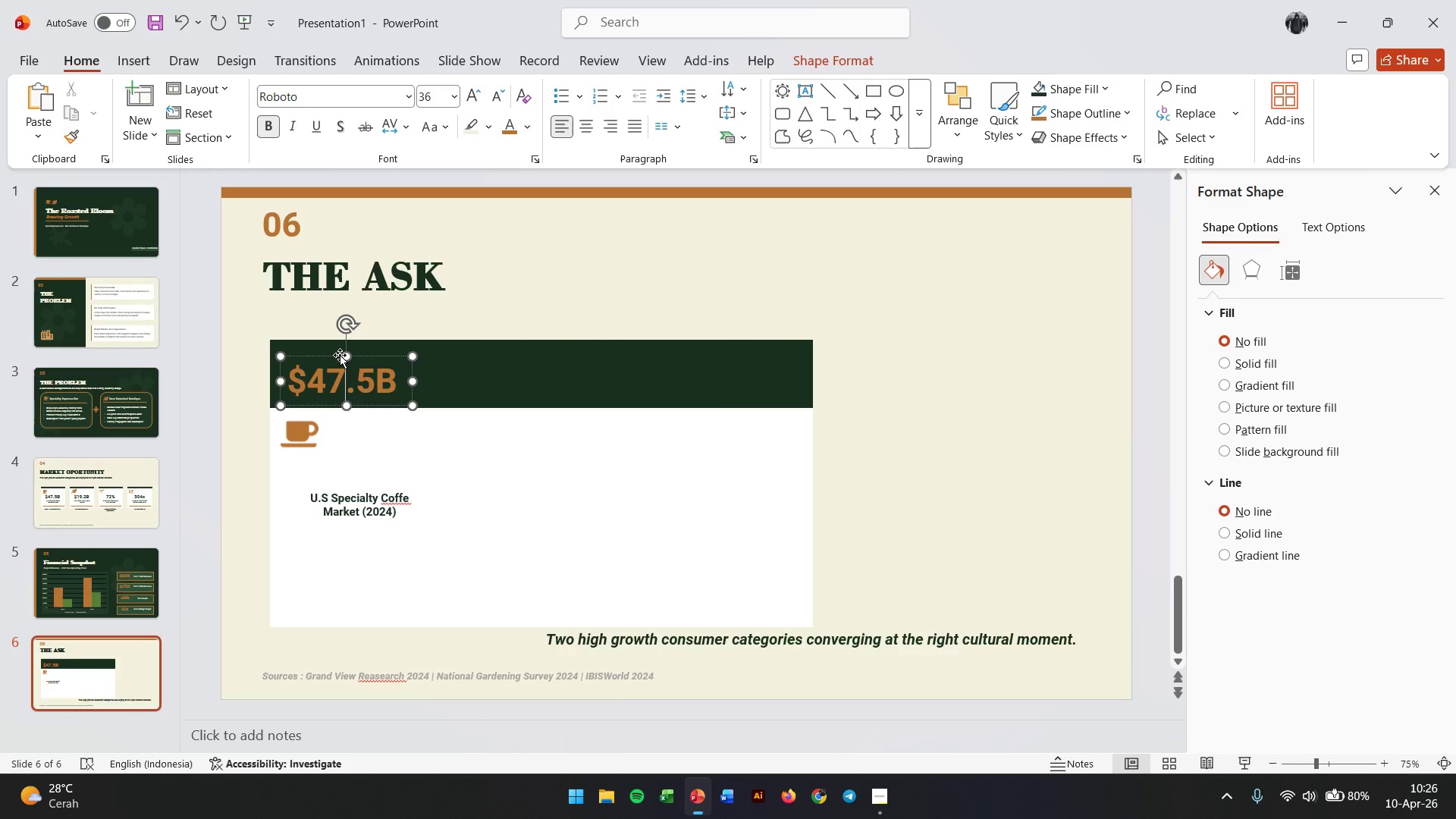 
left_click([338, 388])
 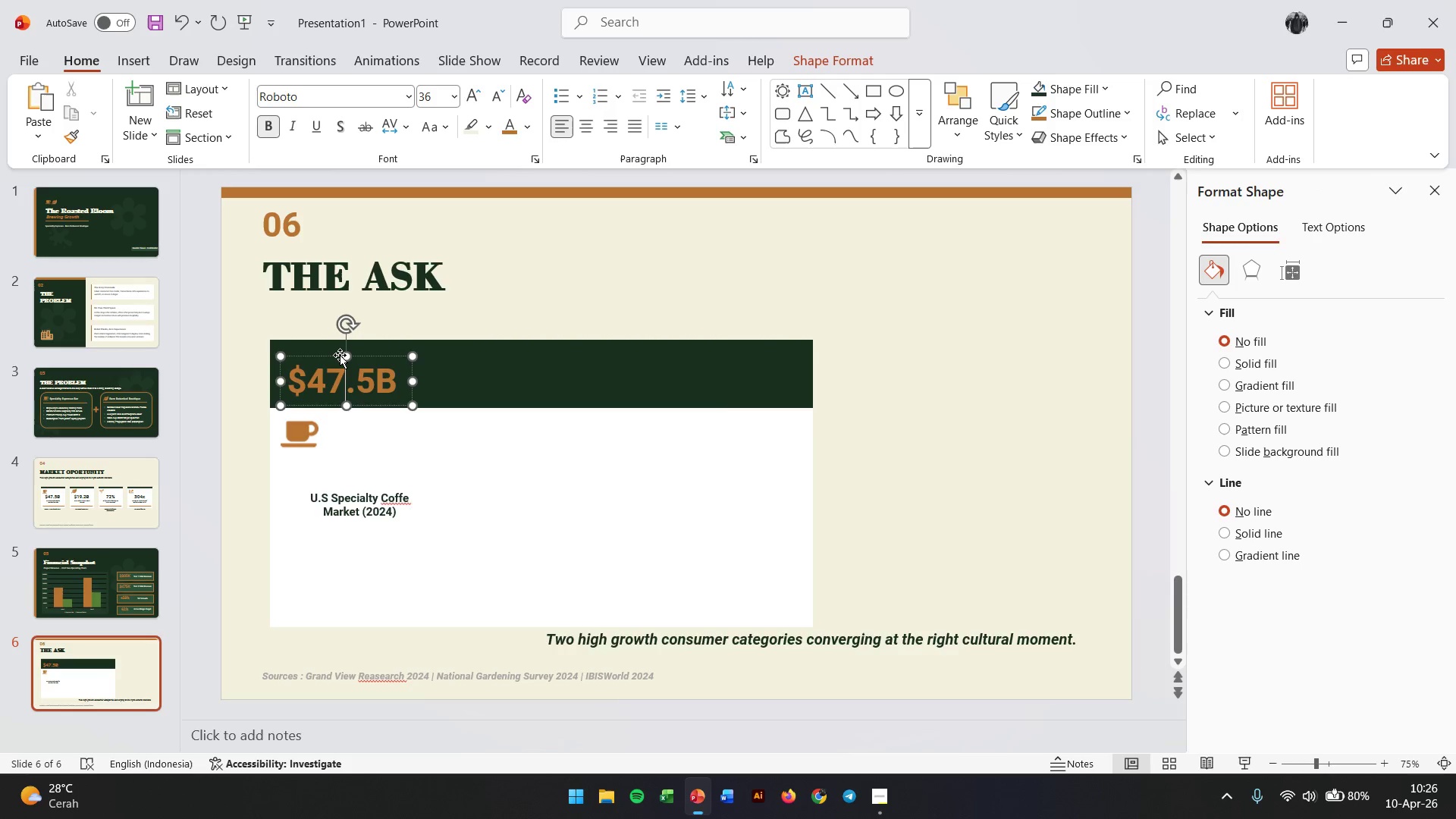 
left_click_drag(start_coordinate=[340, 355], to_coordinate=[342, 337])
 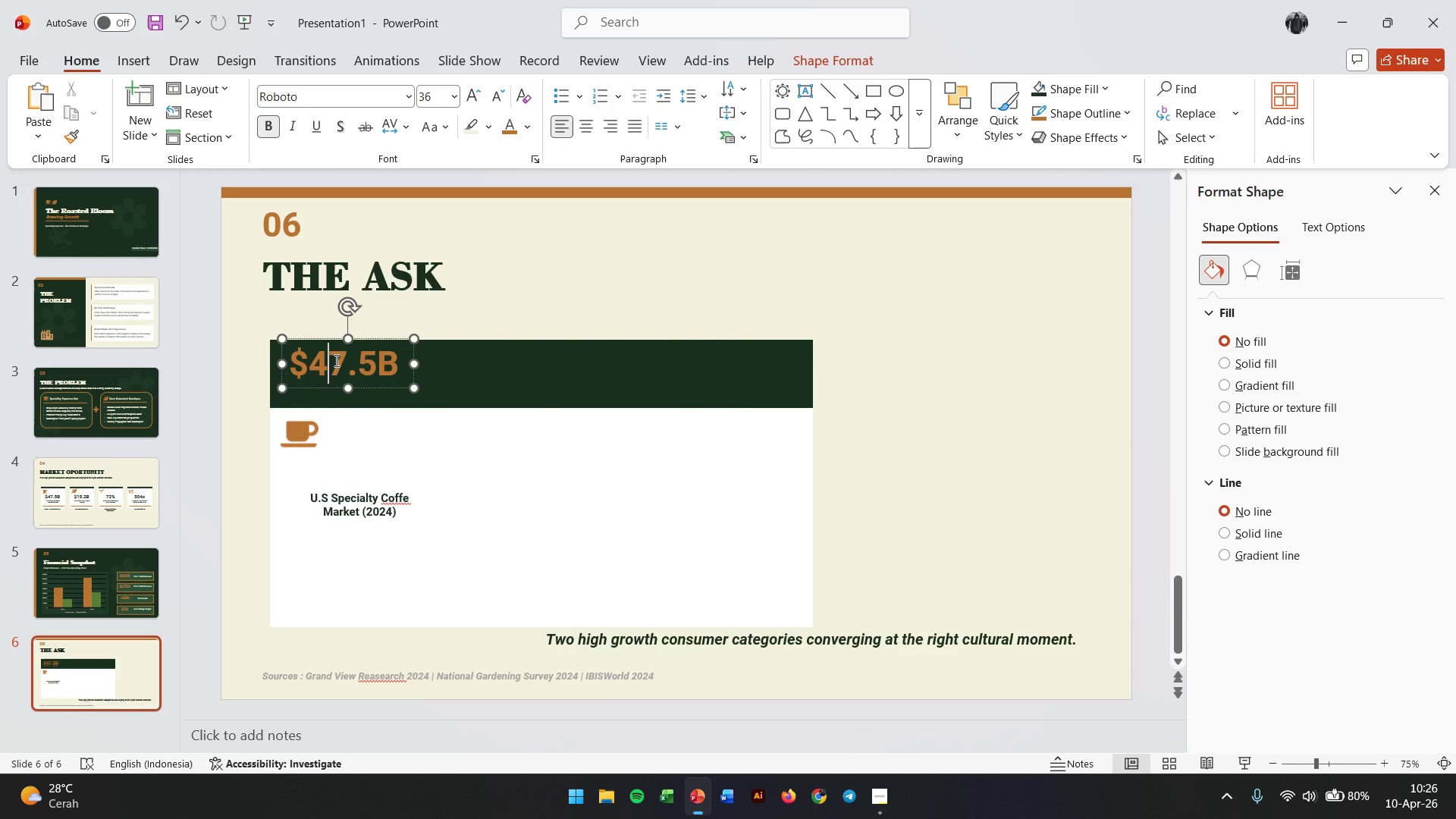 
double_click([335, 360])
 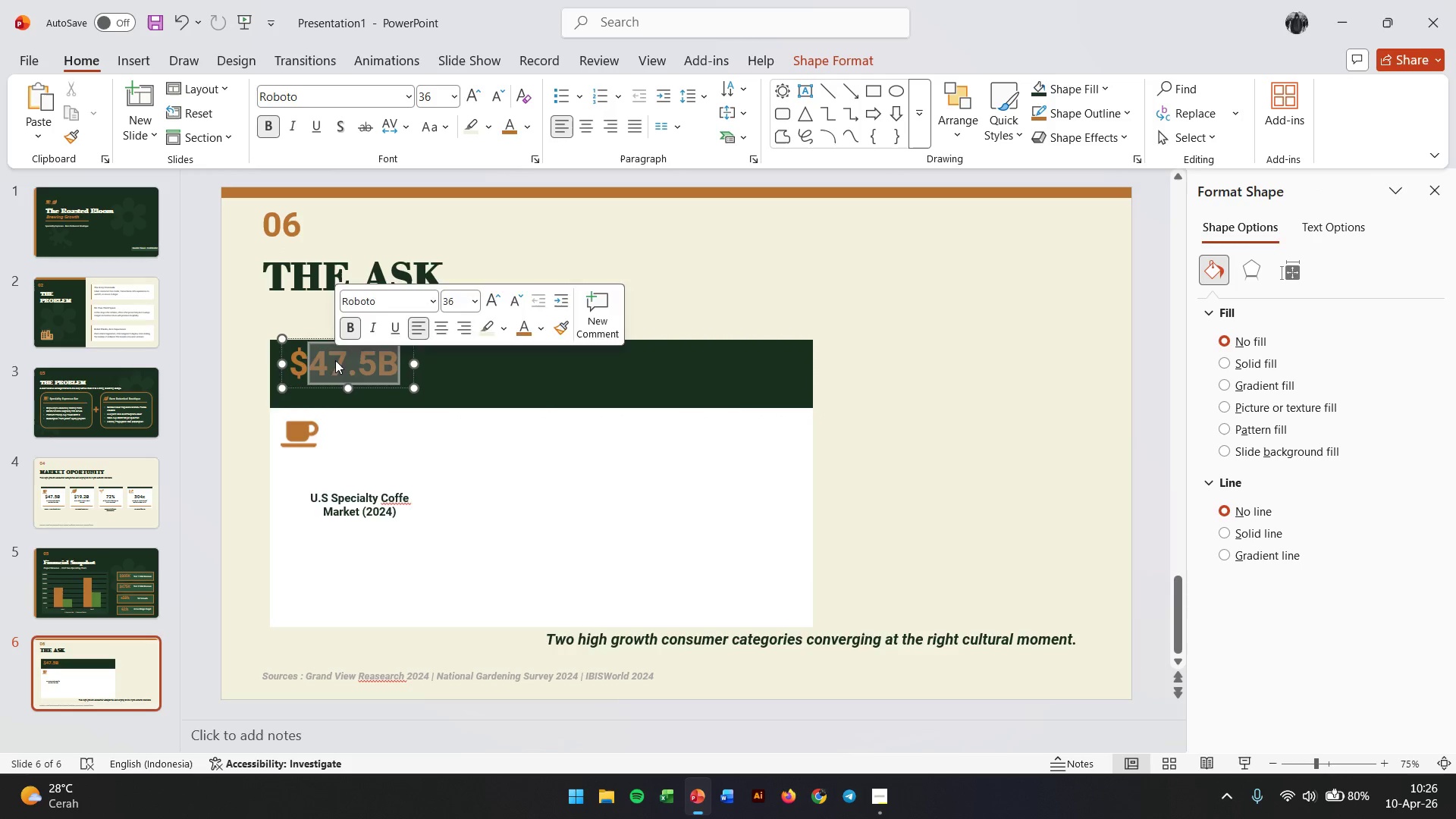 
triple_click([335, 360])
 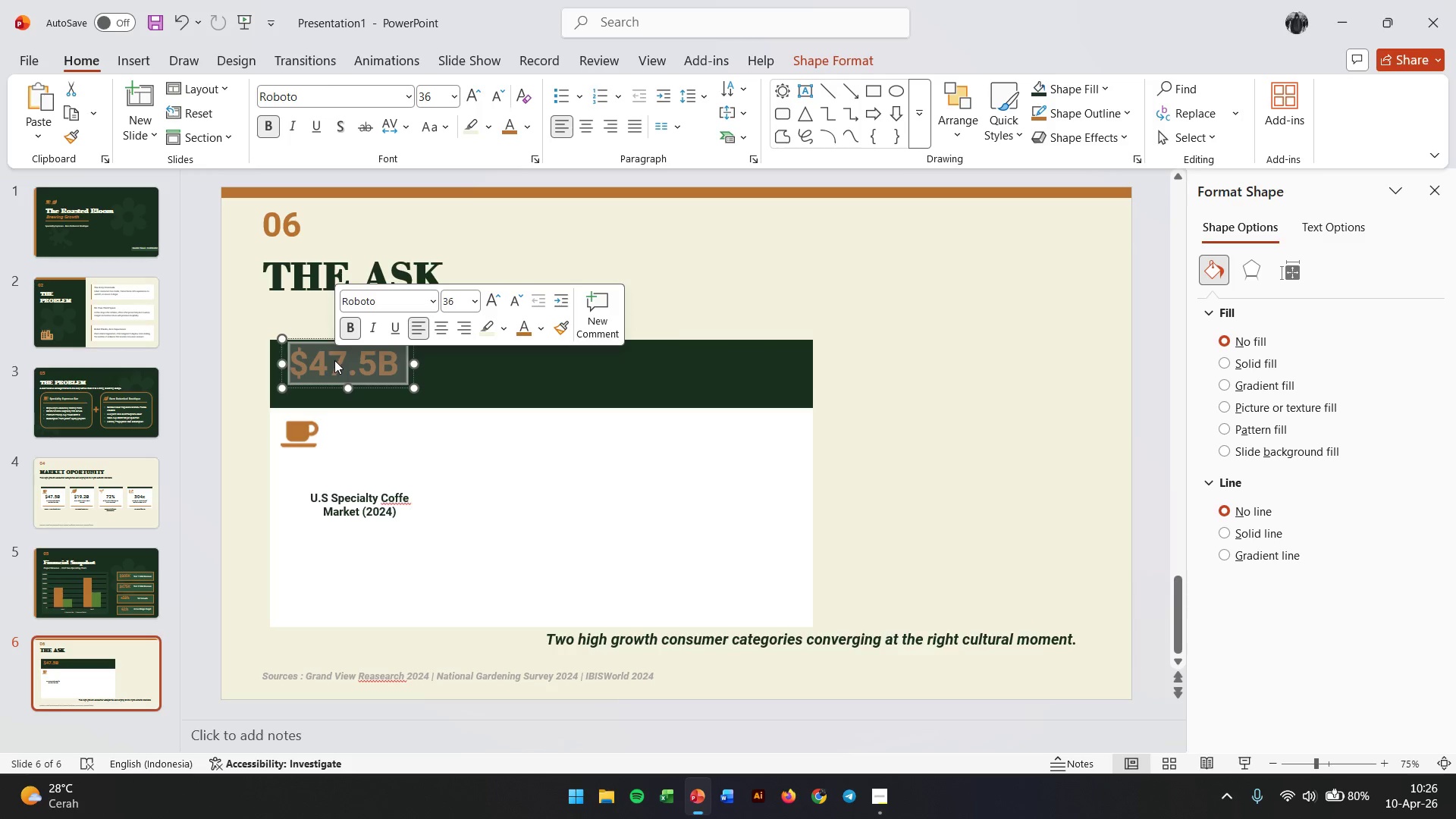 
key(Shift+4)
 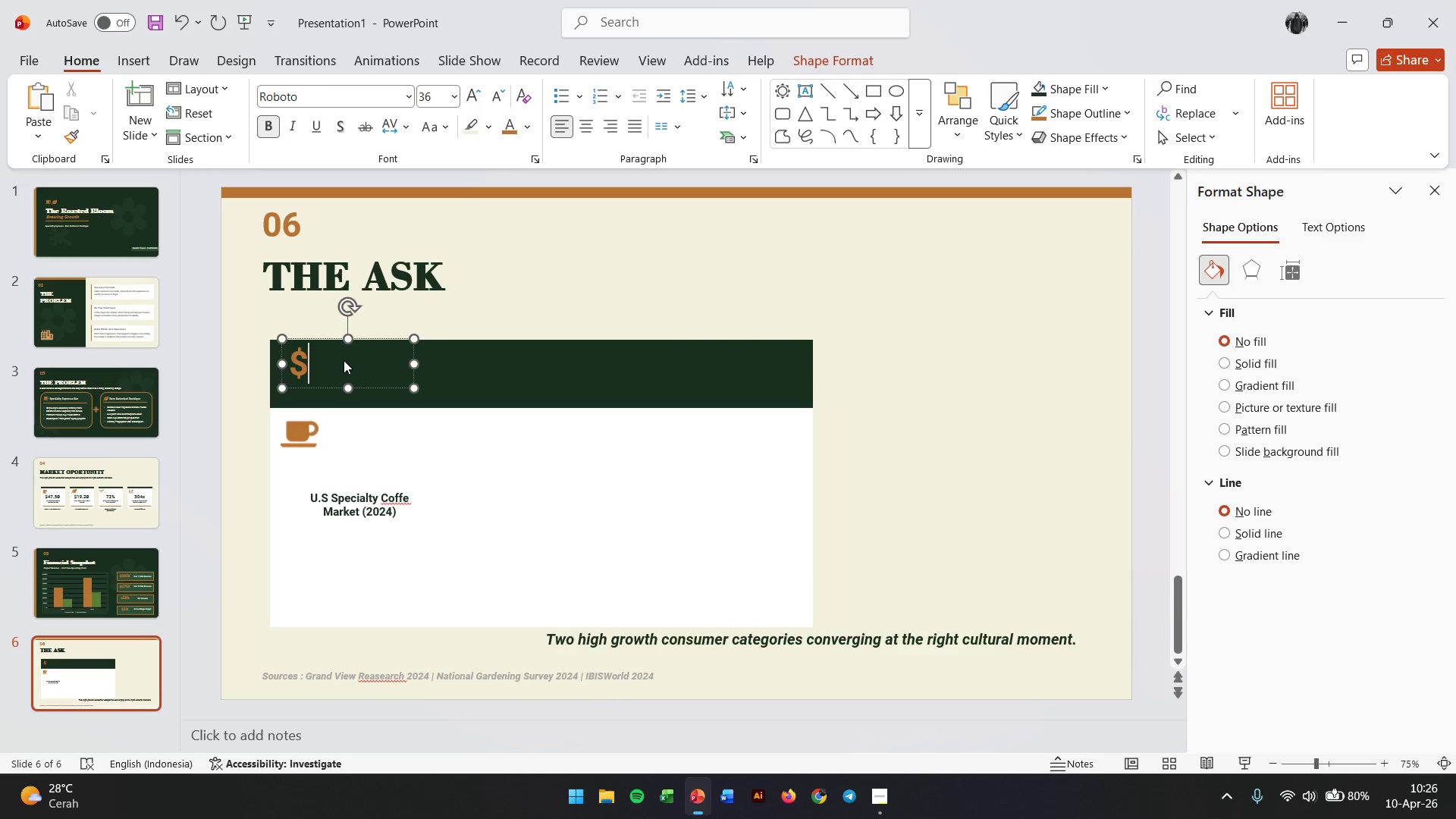 
wait(5.08)
 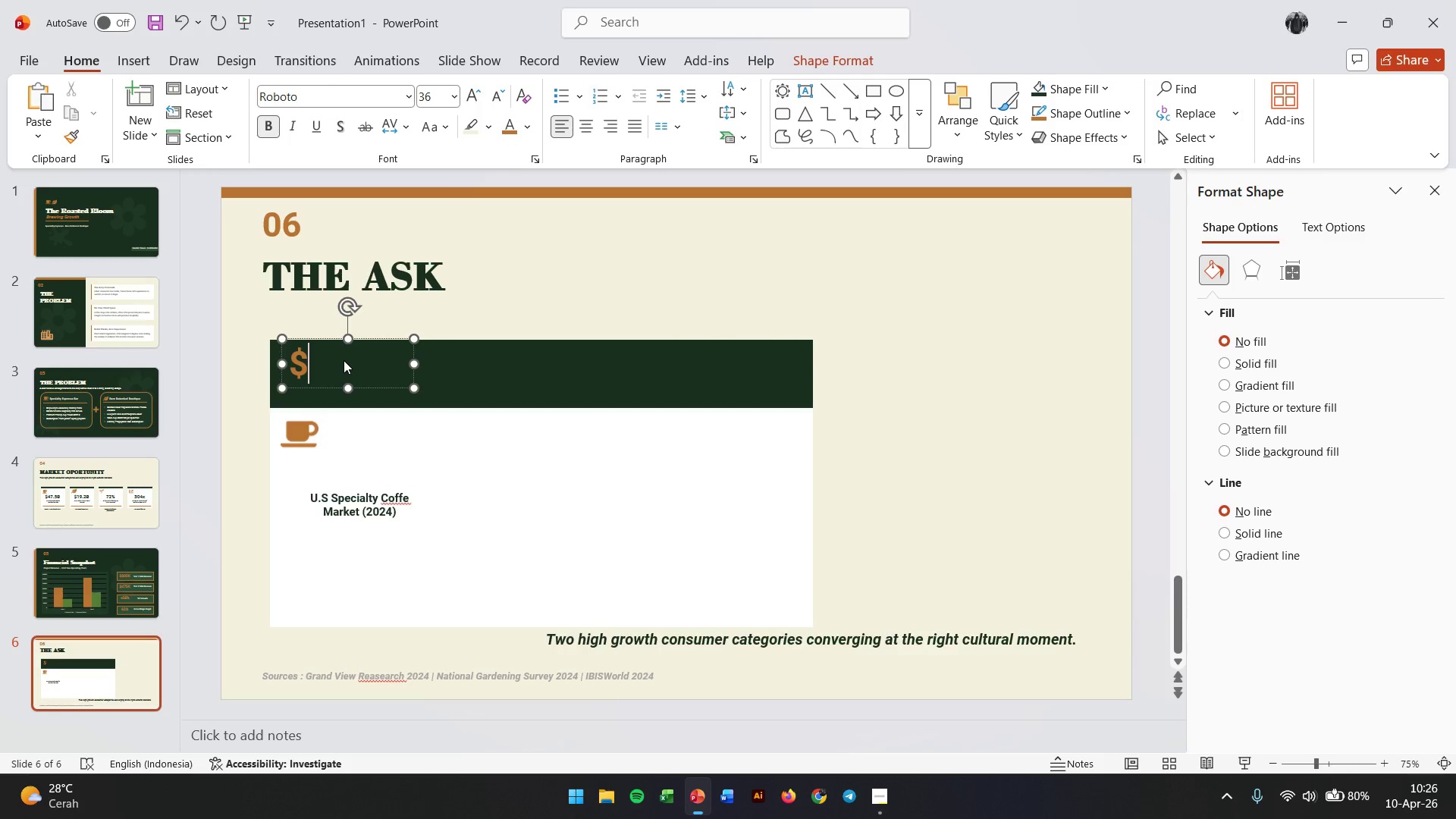 
key(Numpad1)
 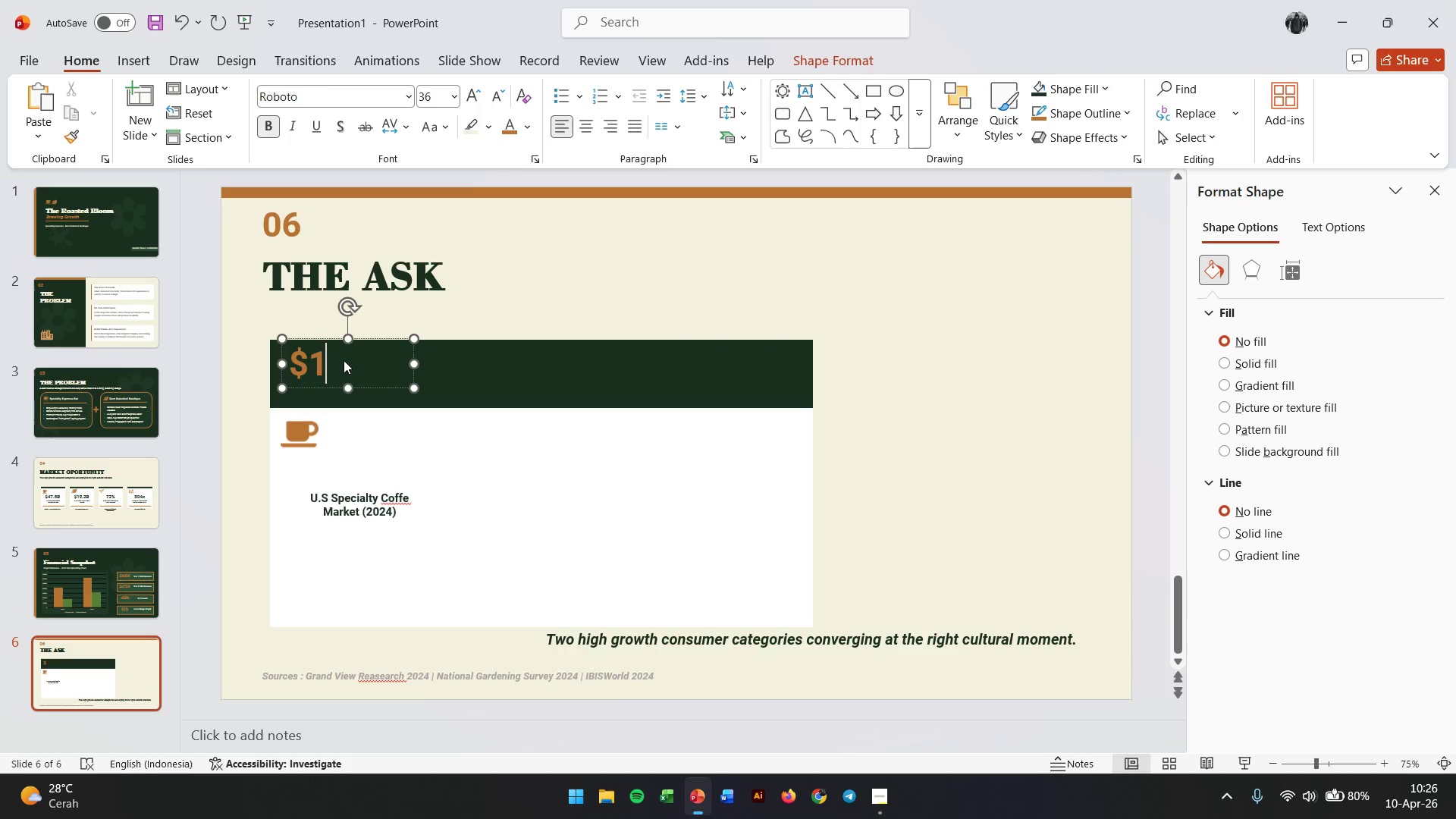 
key(Numpad5)
 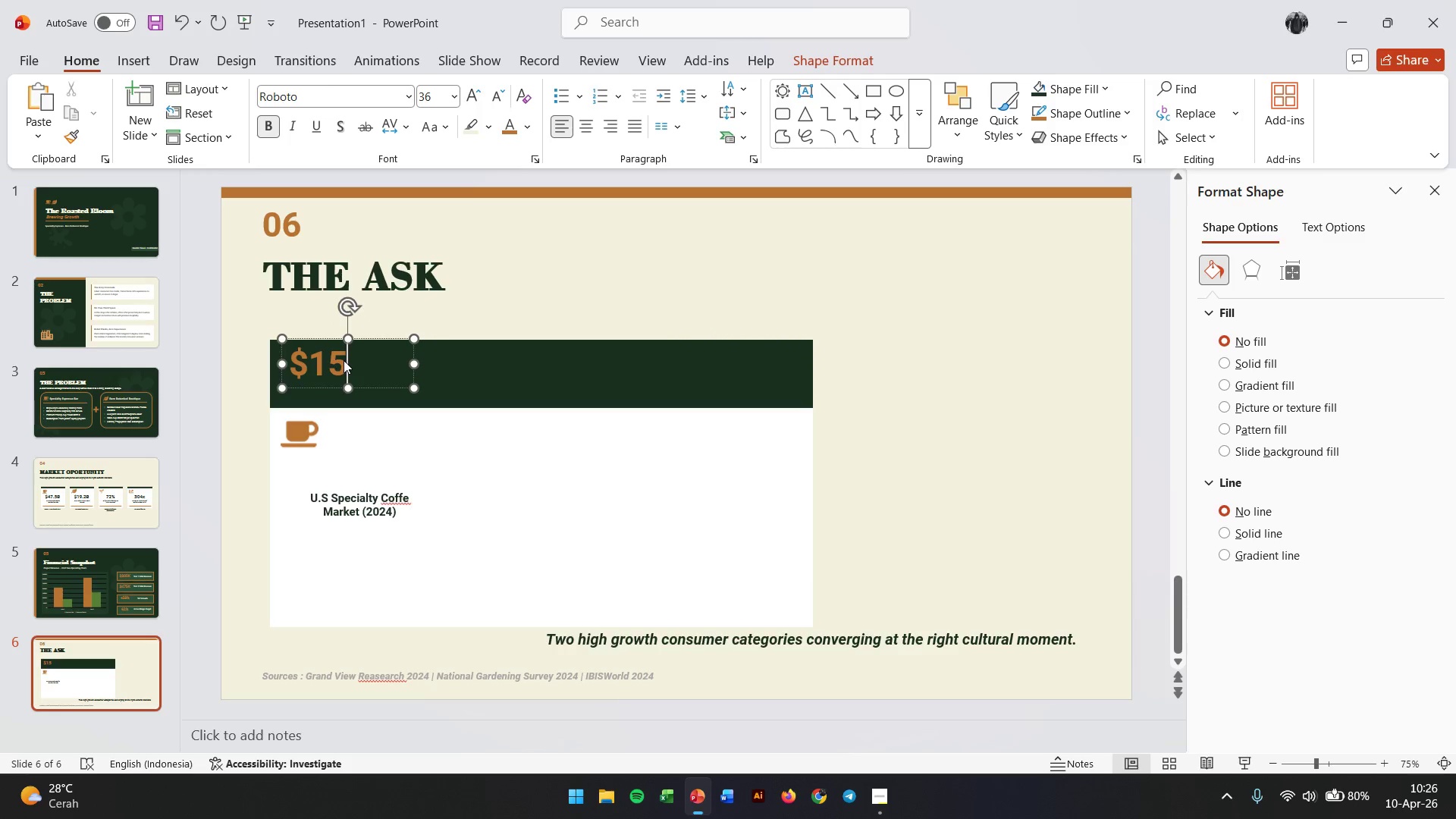 
key(Numpad0)
 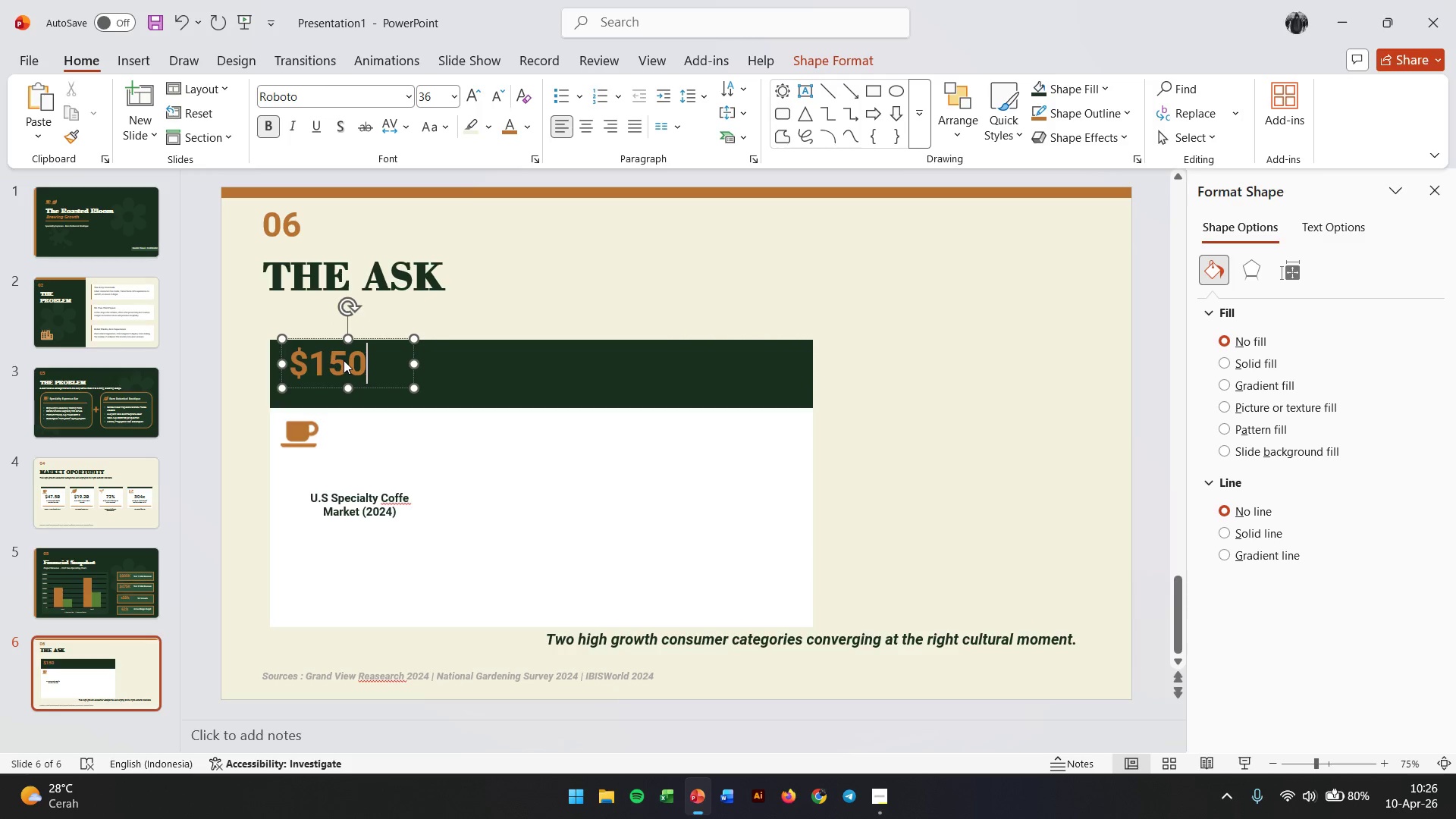 
key(NumpadDecimal)
 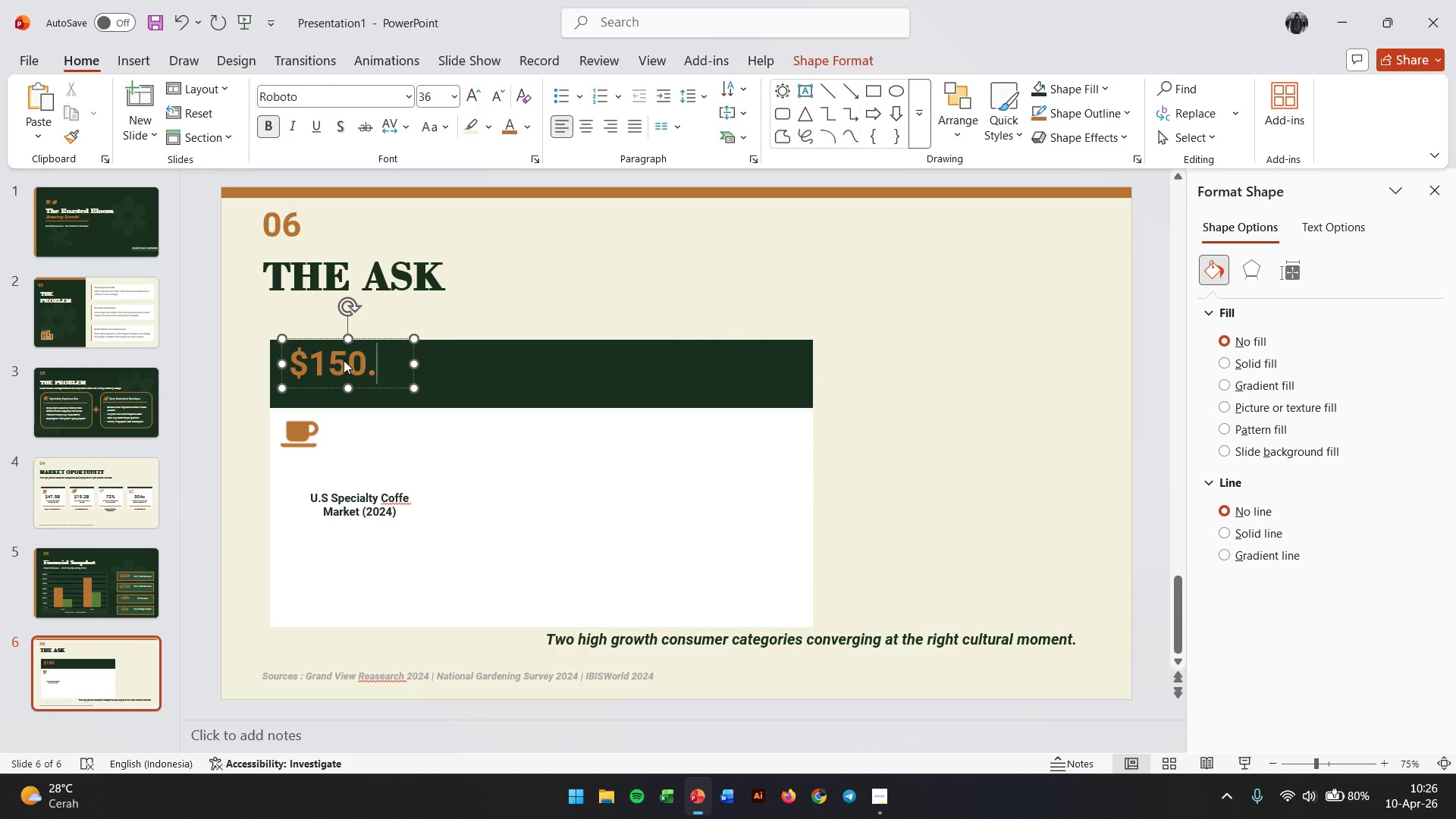 
key(Numpad0)
 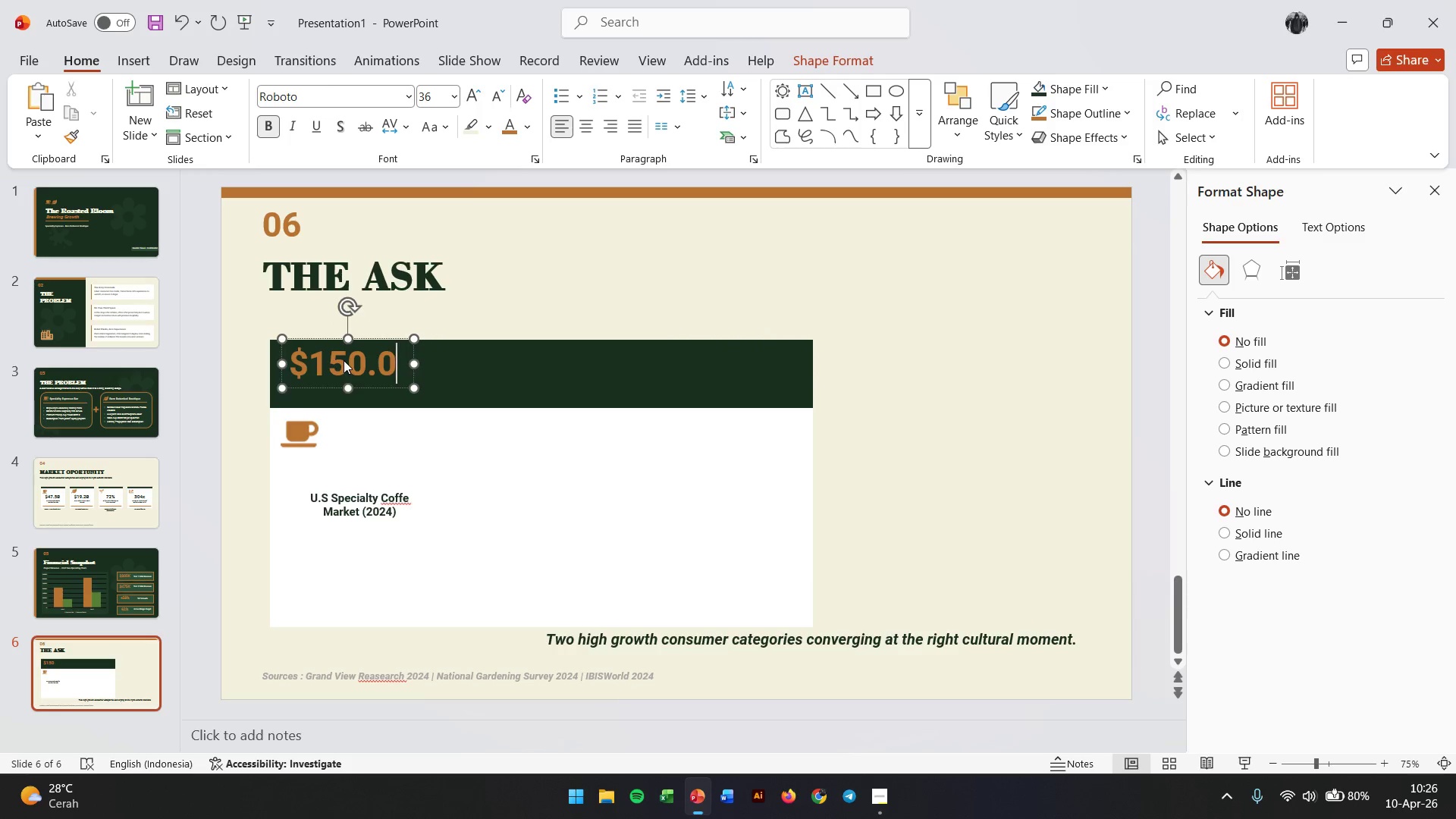 
key(Numpad0)
 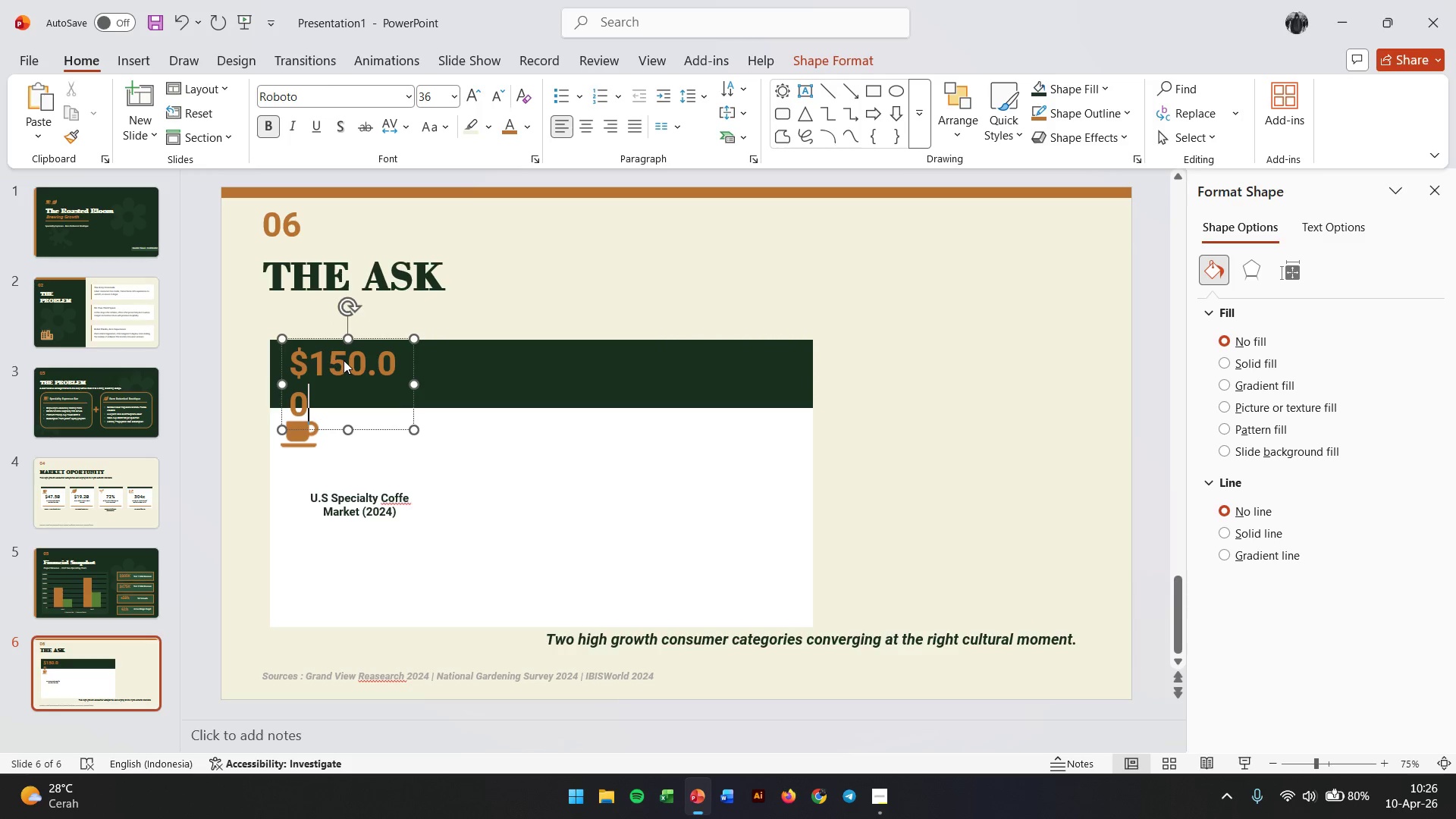 
key(Numpad0)
 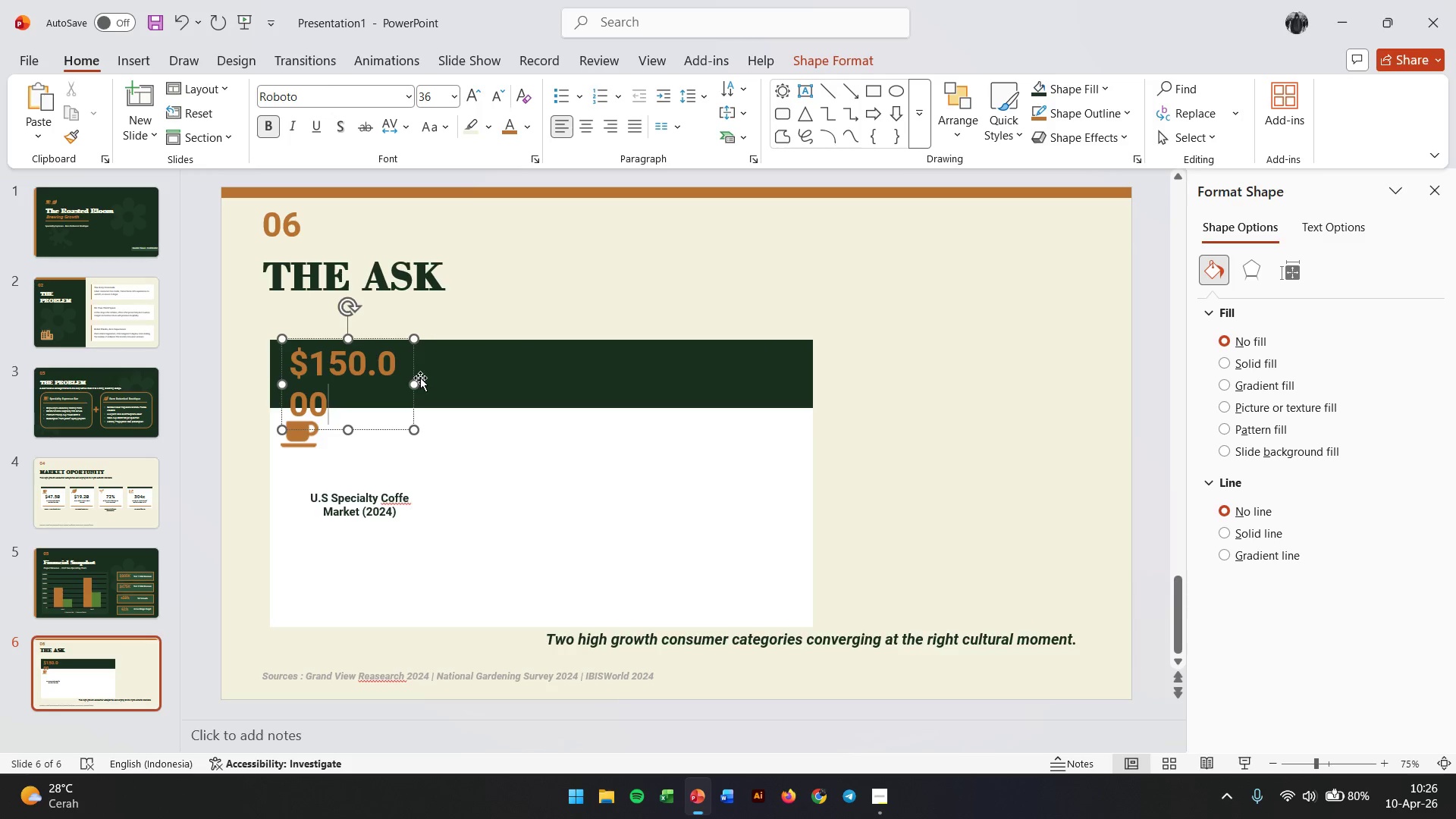 
left_click_drag(start_coordinate=[413, 385], to_coordinate=[463, 384])
 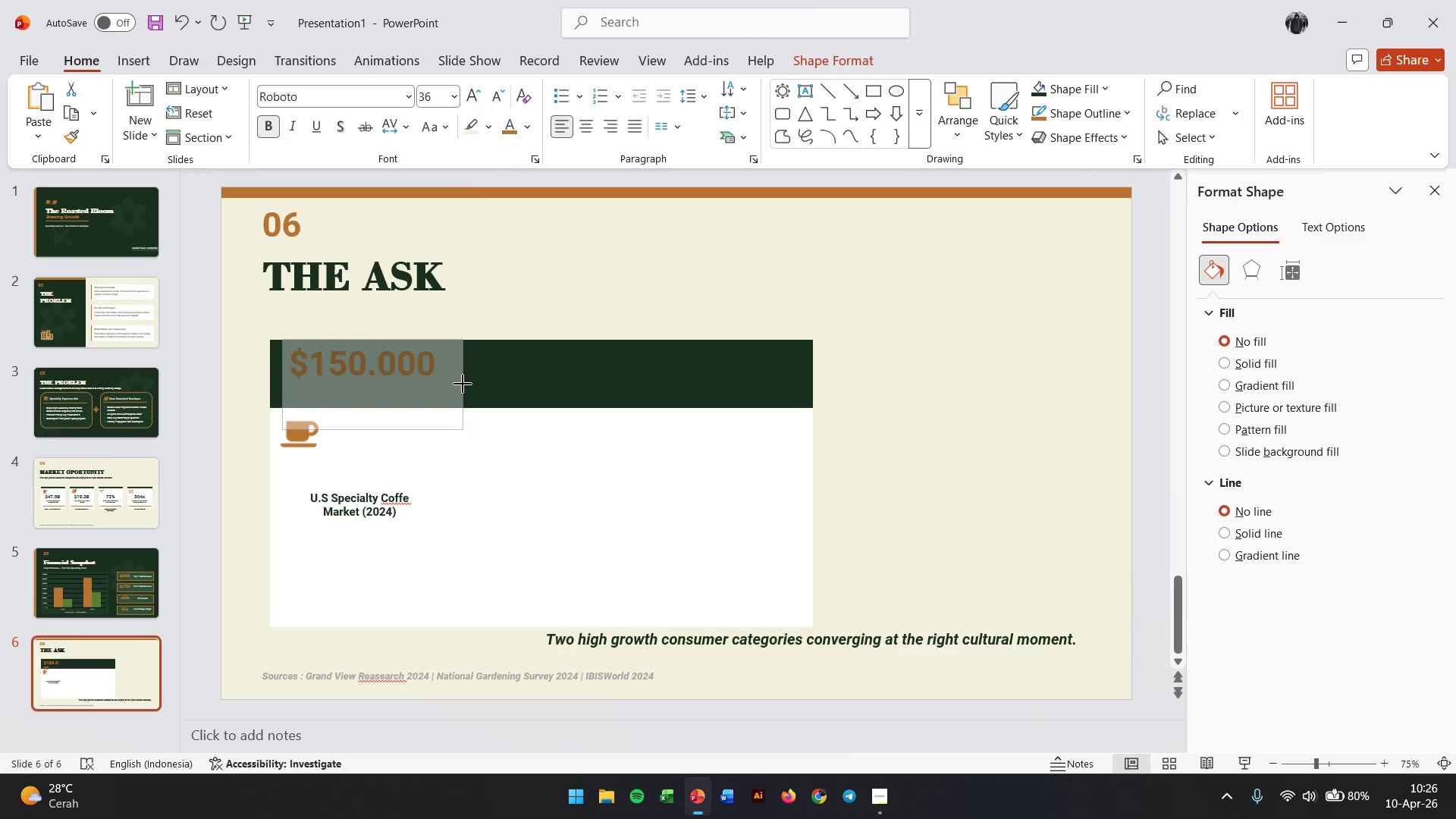 
left_click_drag(start_coordinate=[463, 384], to_coordinate=[448, 383])
 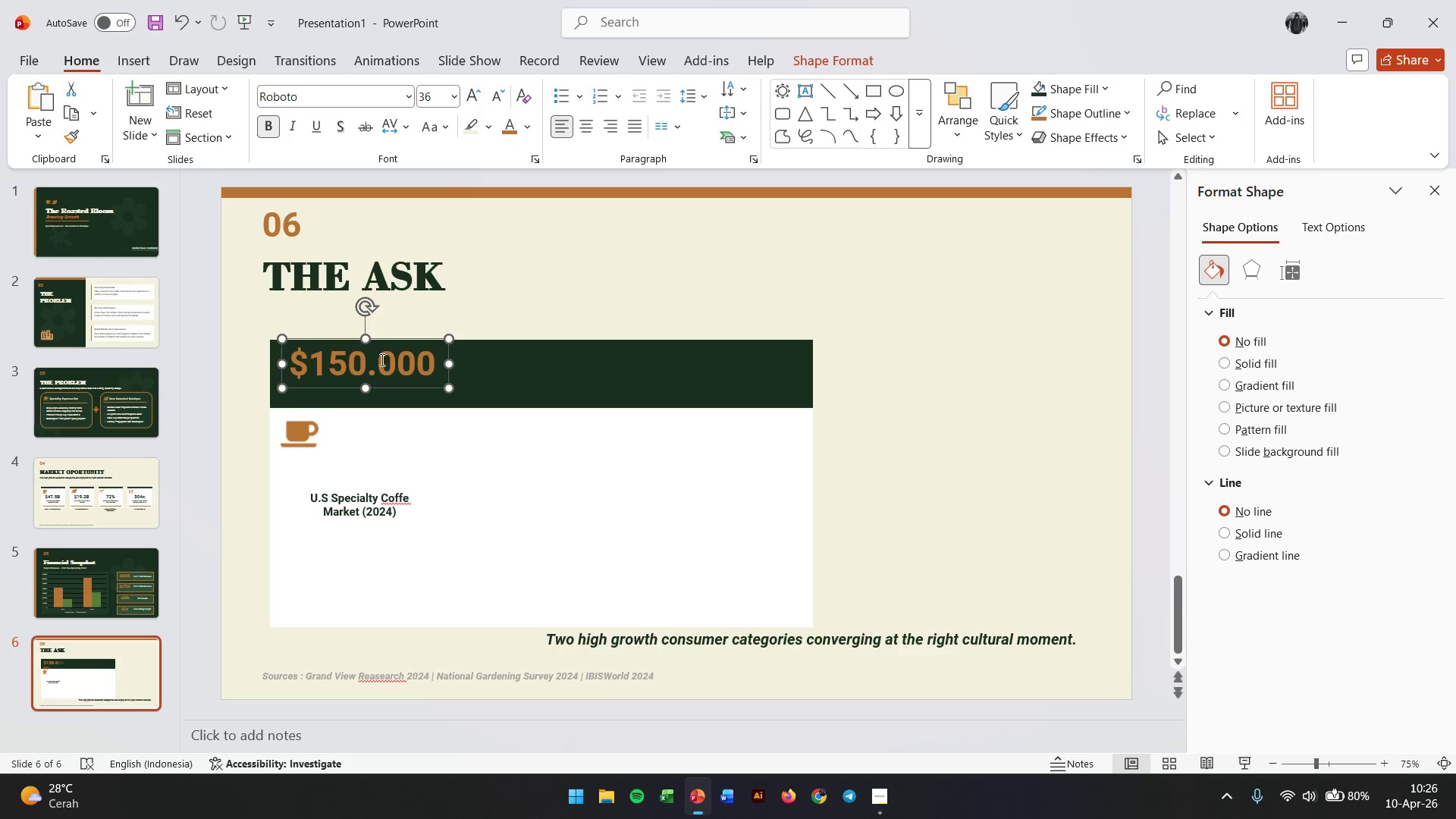 
left_click([380, 359])
 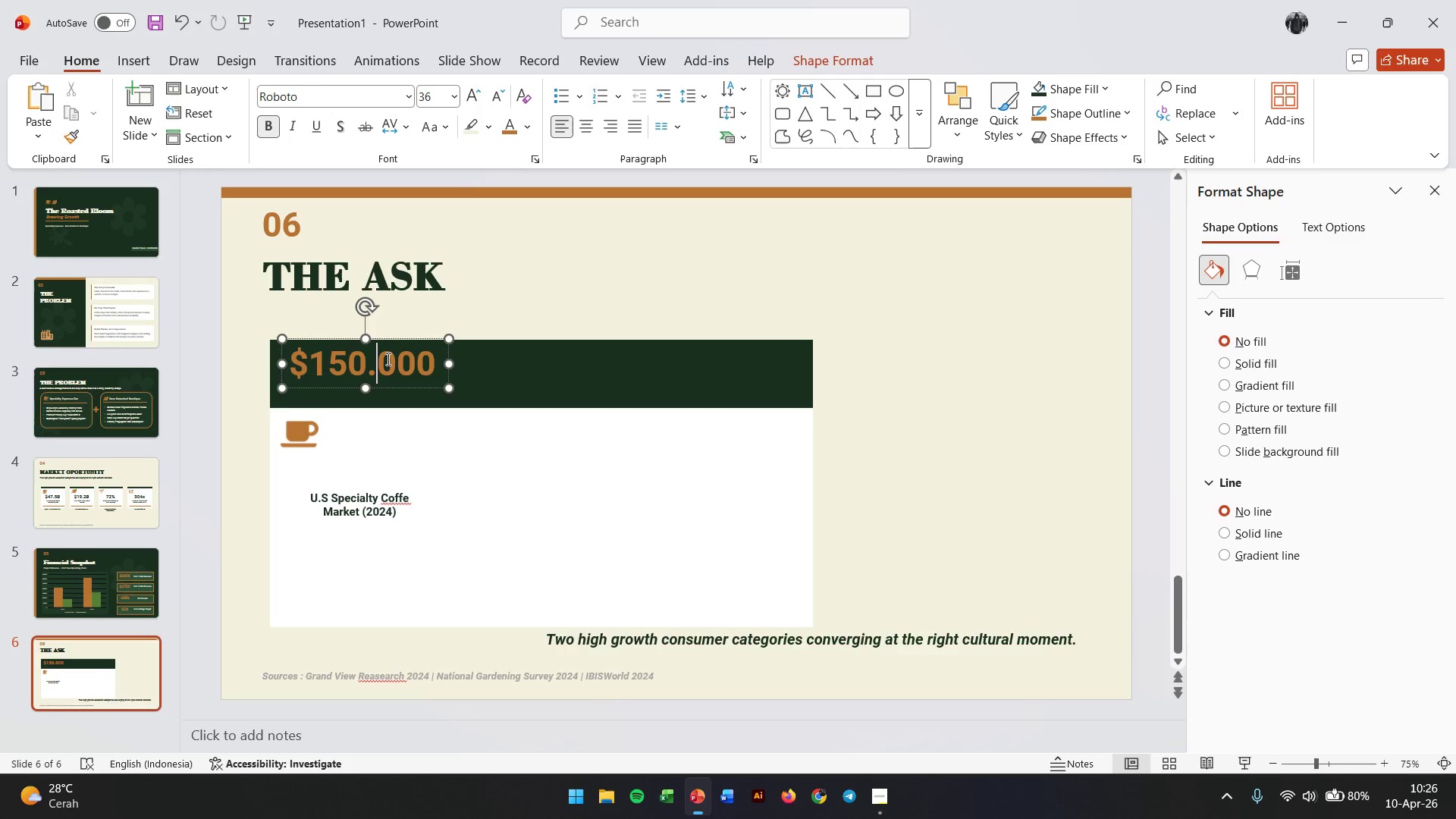 
key(Backspace)
 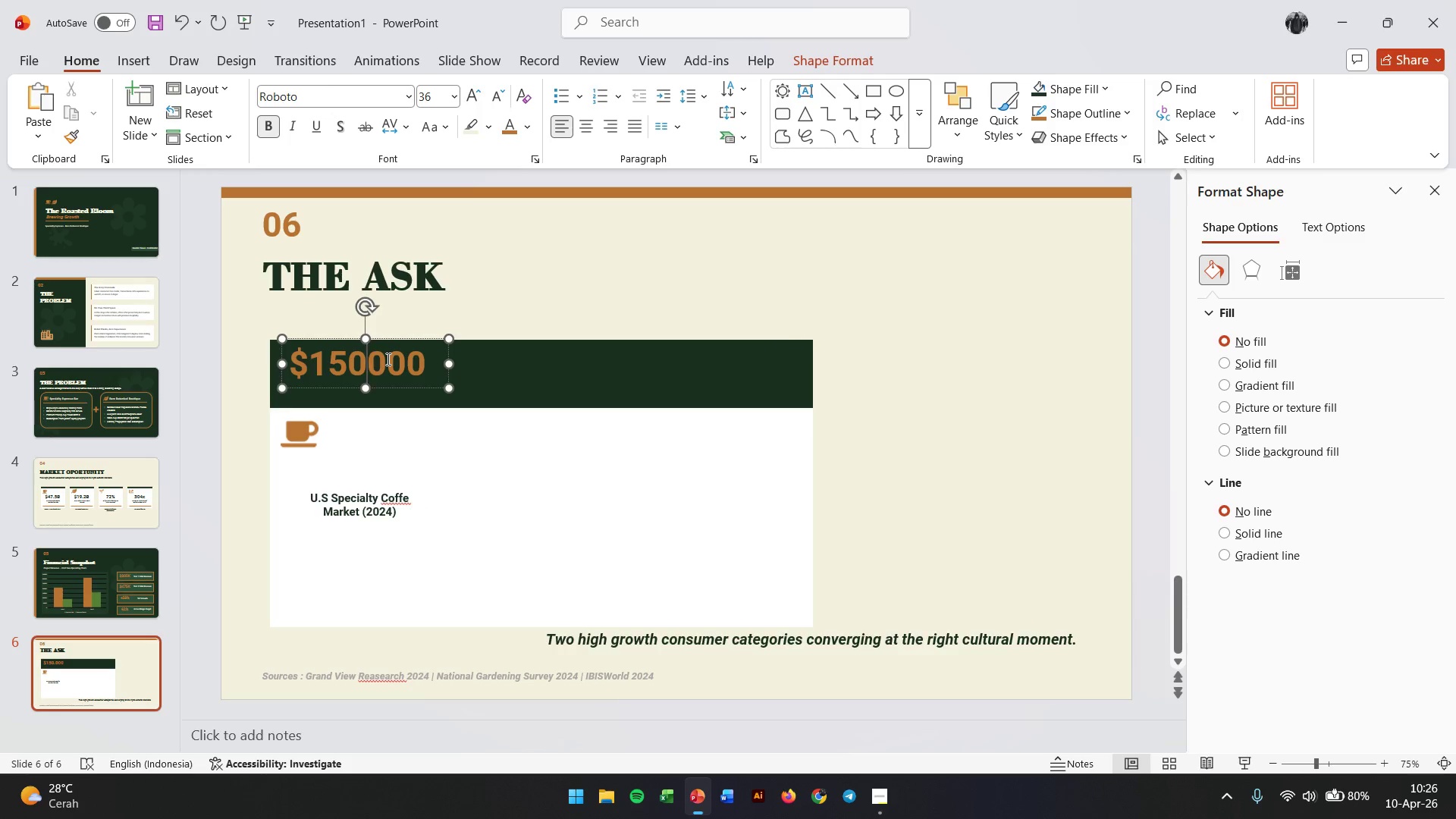 
key(Comma)
 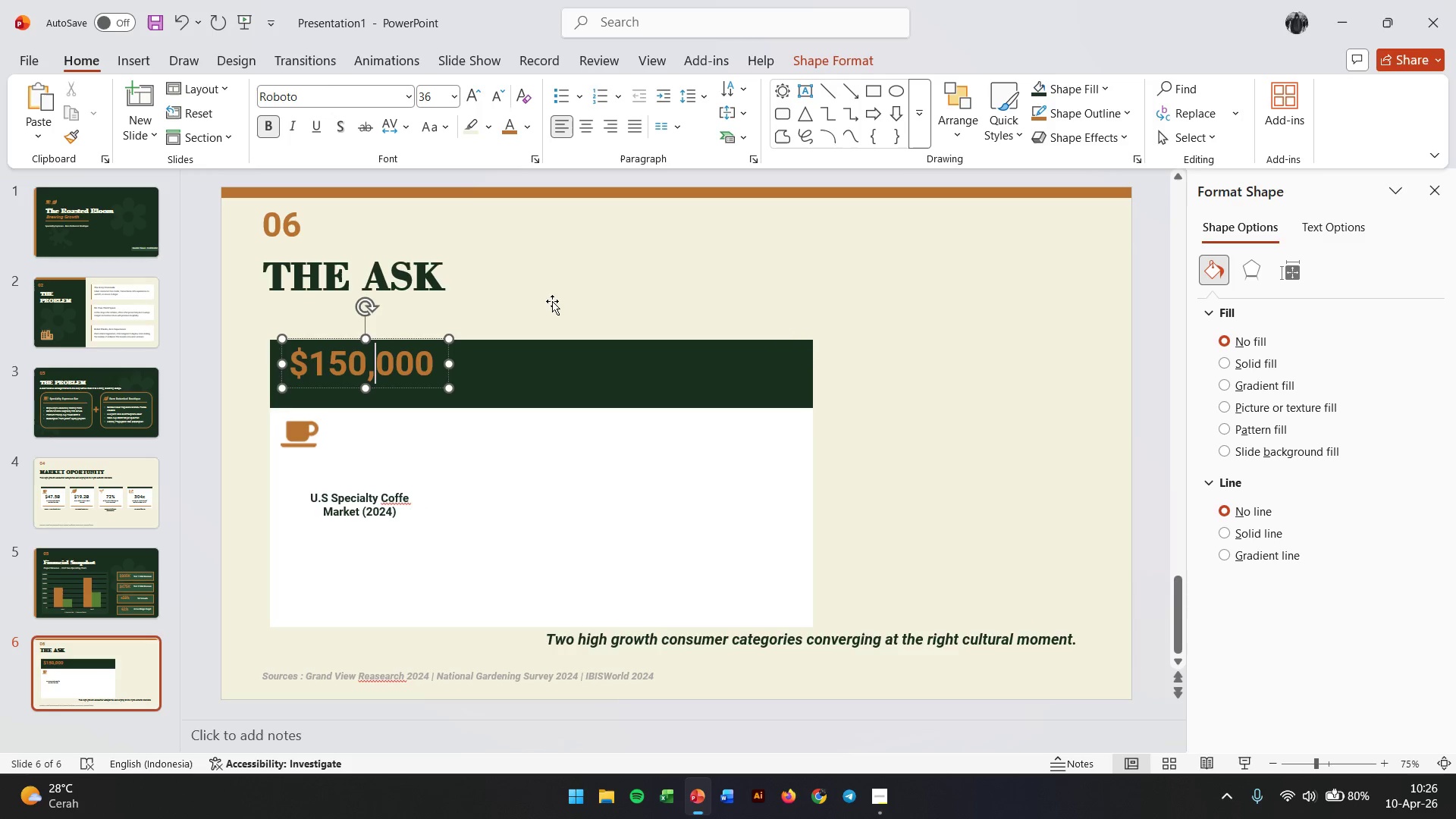 
left_click([557, 298])
 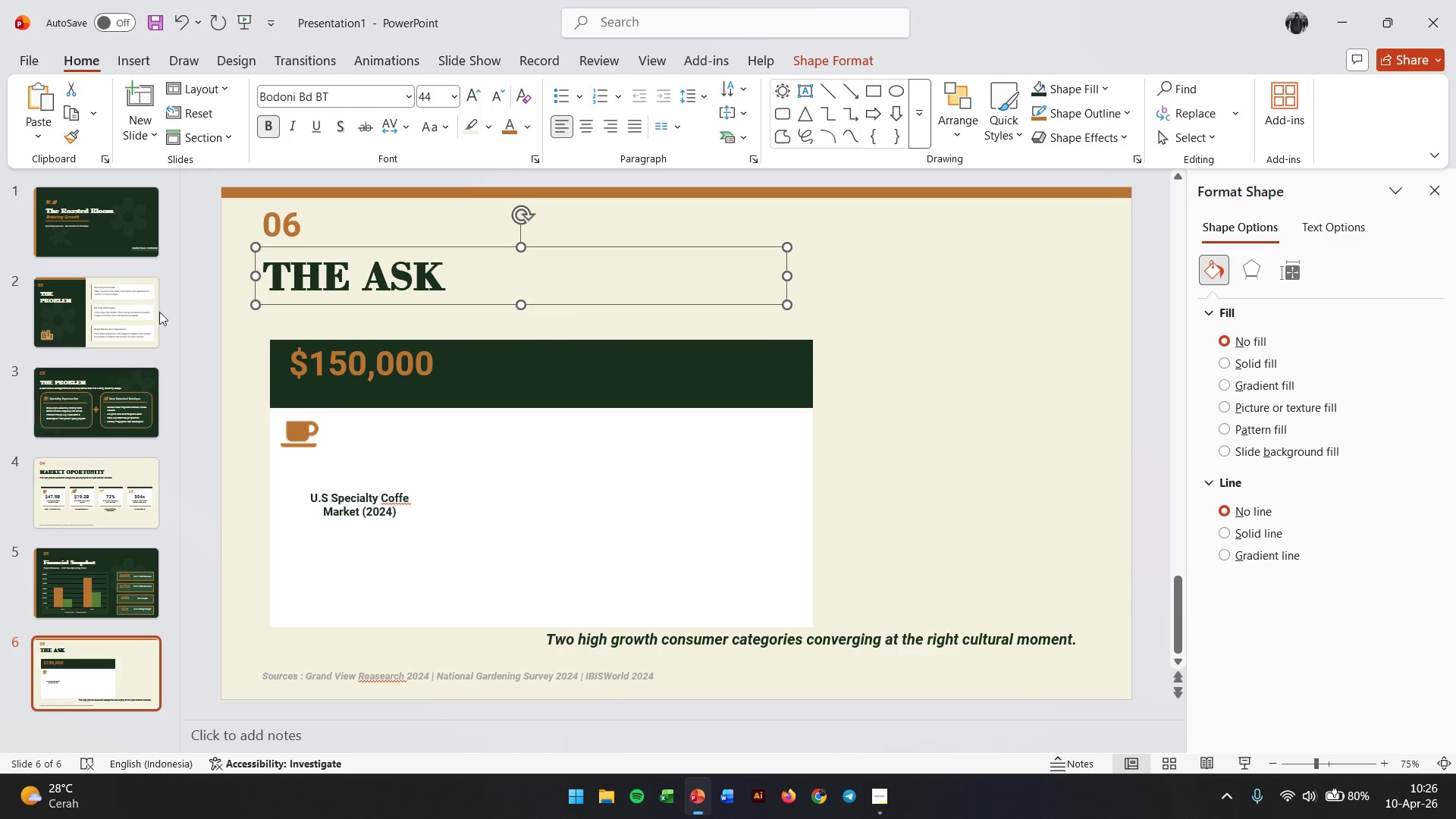 
left_click([111, 218])
 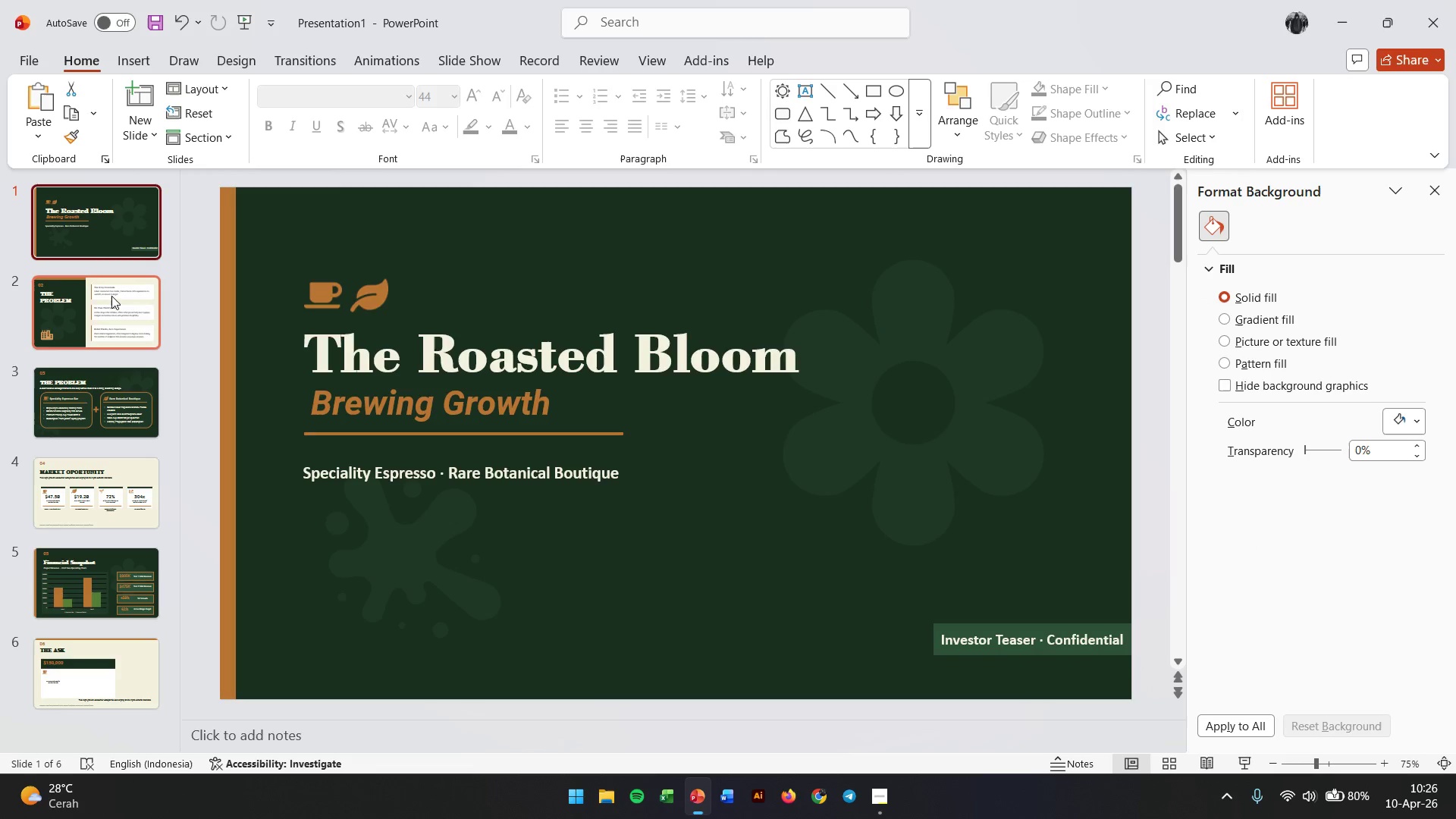 
left_click([111, 297])
 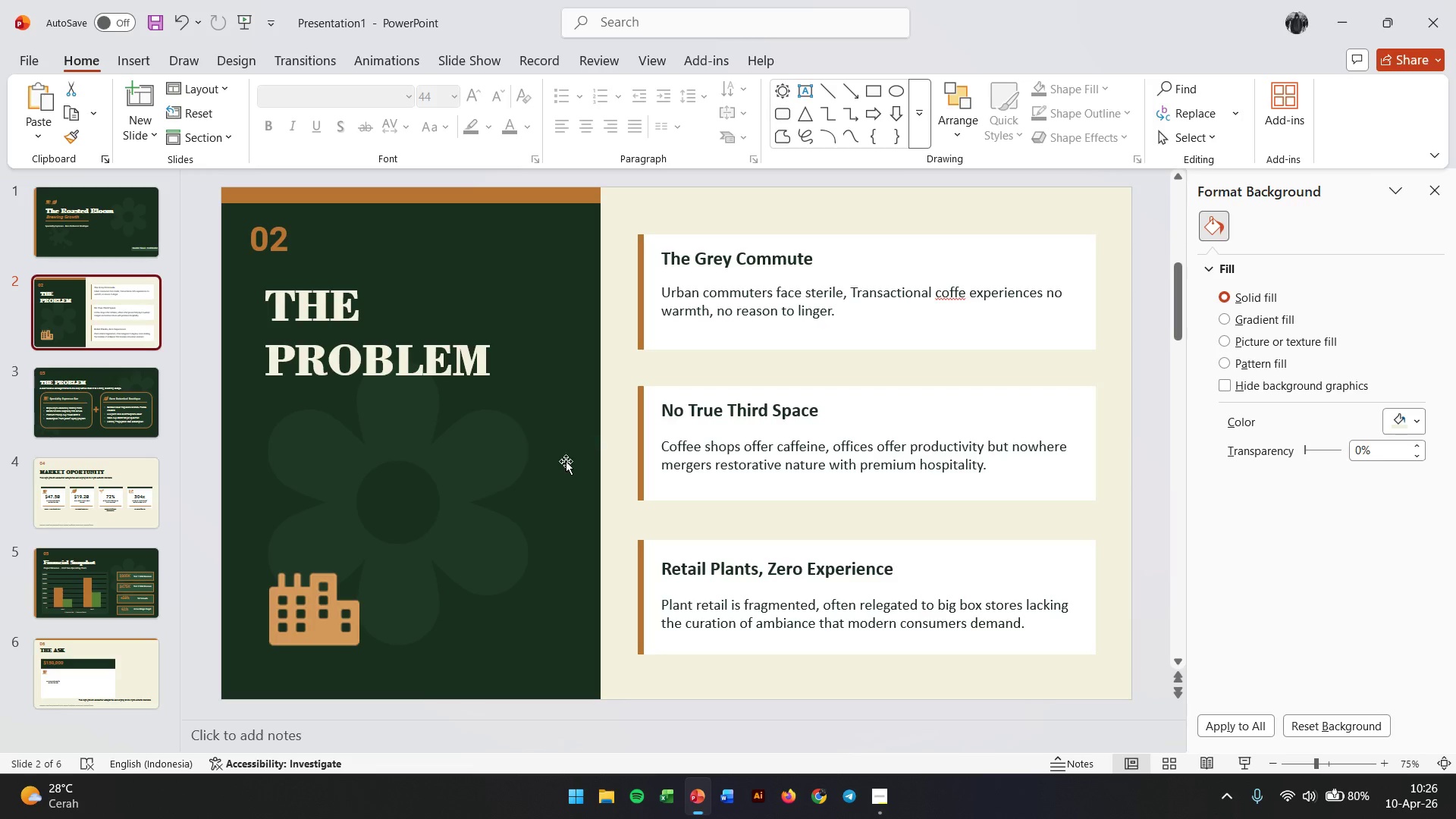 
left_click([34, 391])
 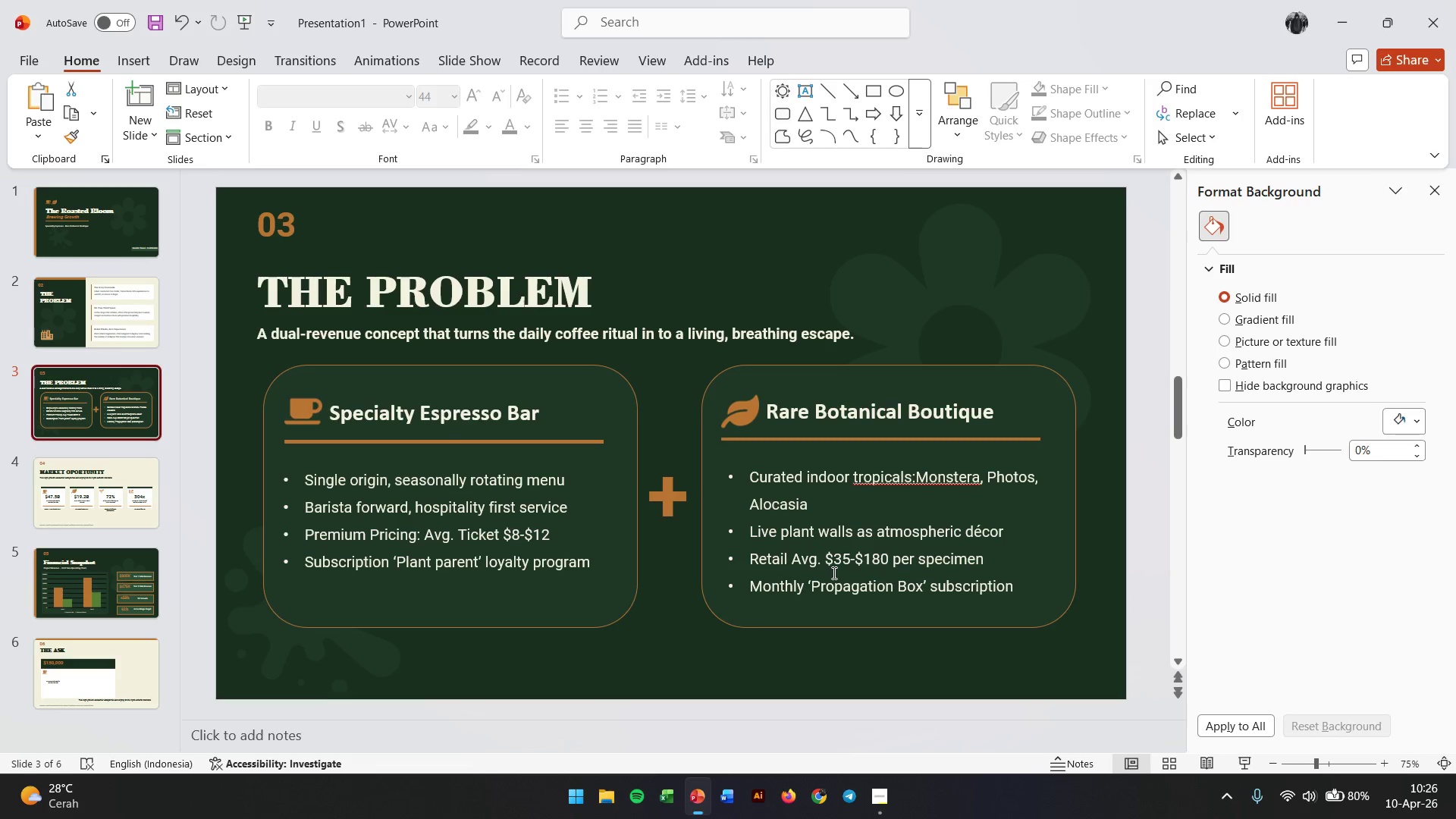 
left_click([135, 497])
 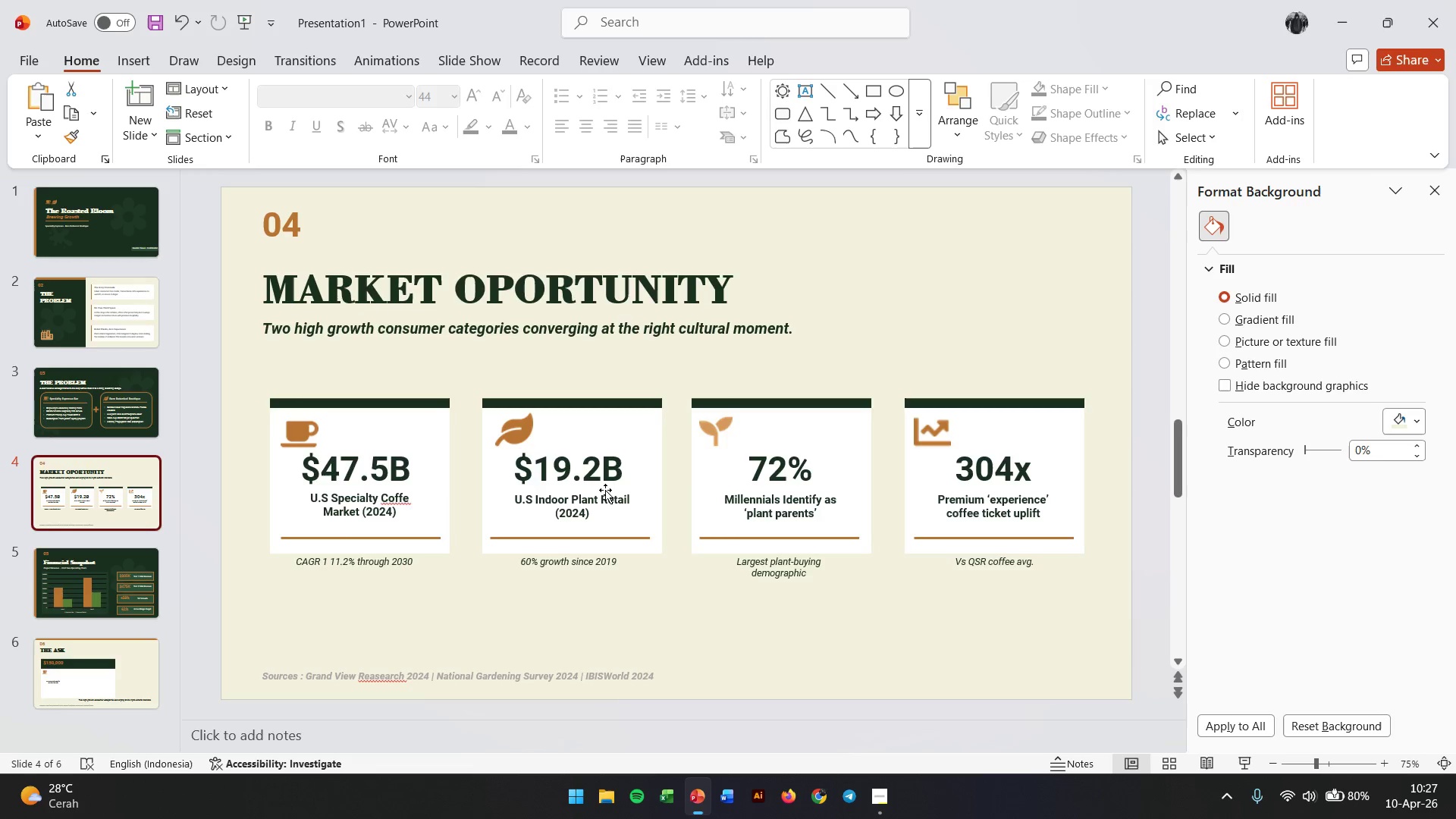 
wait(6.75)
 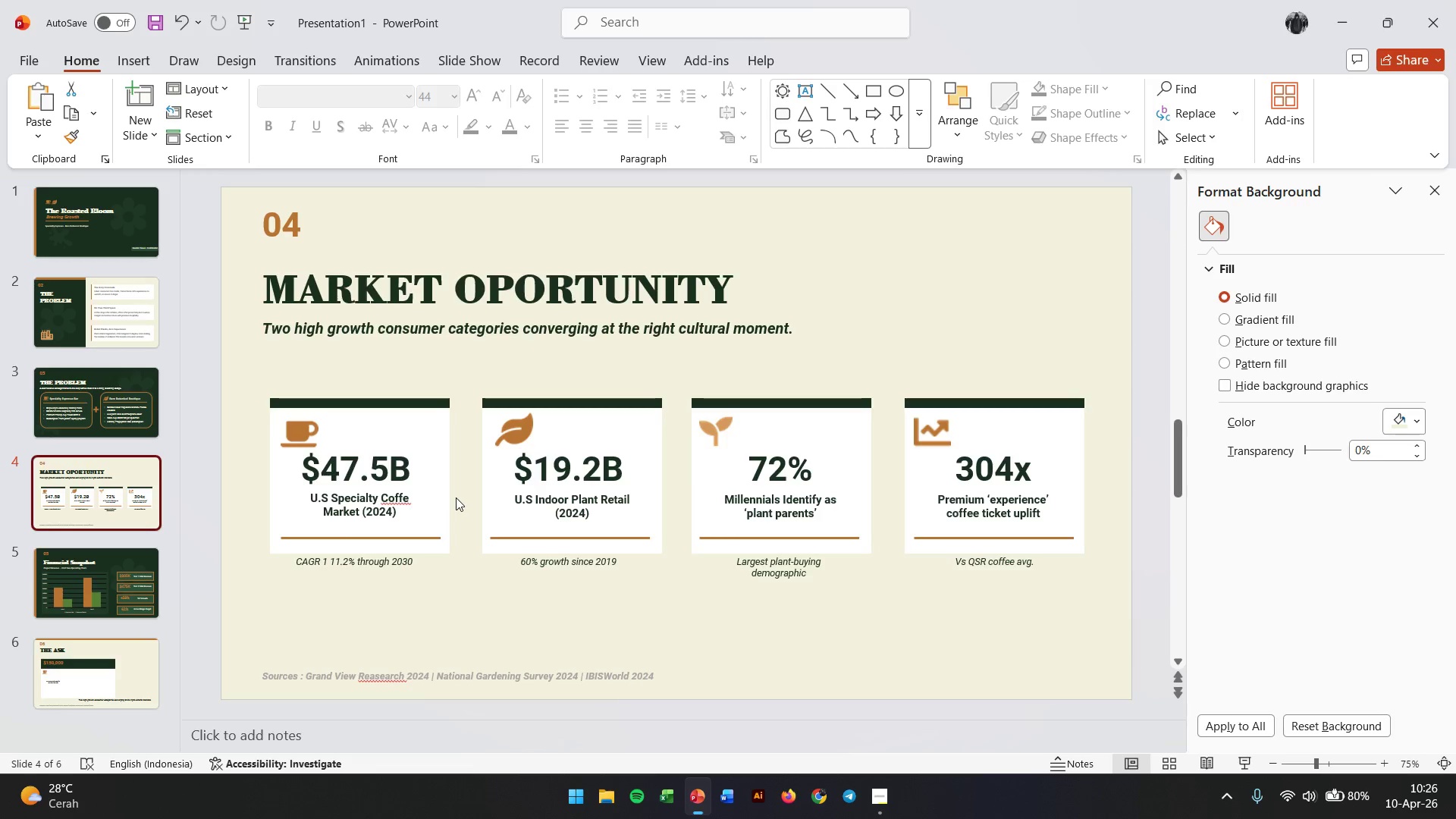 
left_click([148, 577])
 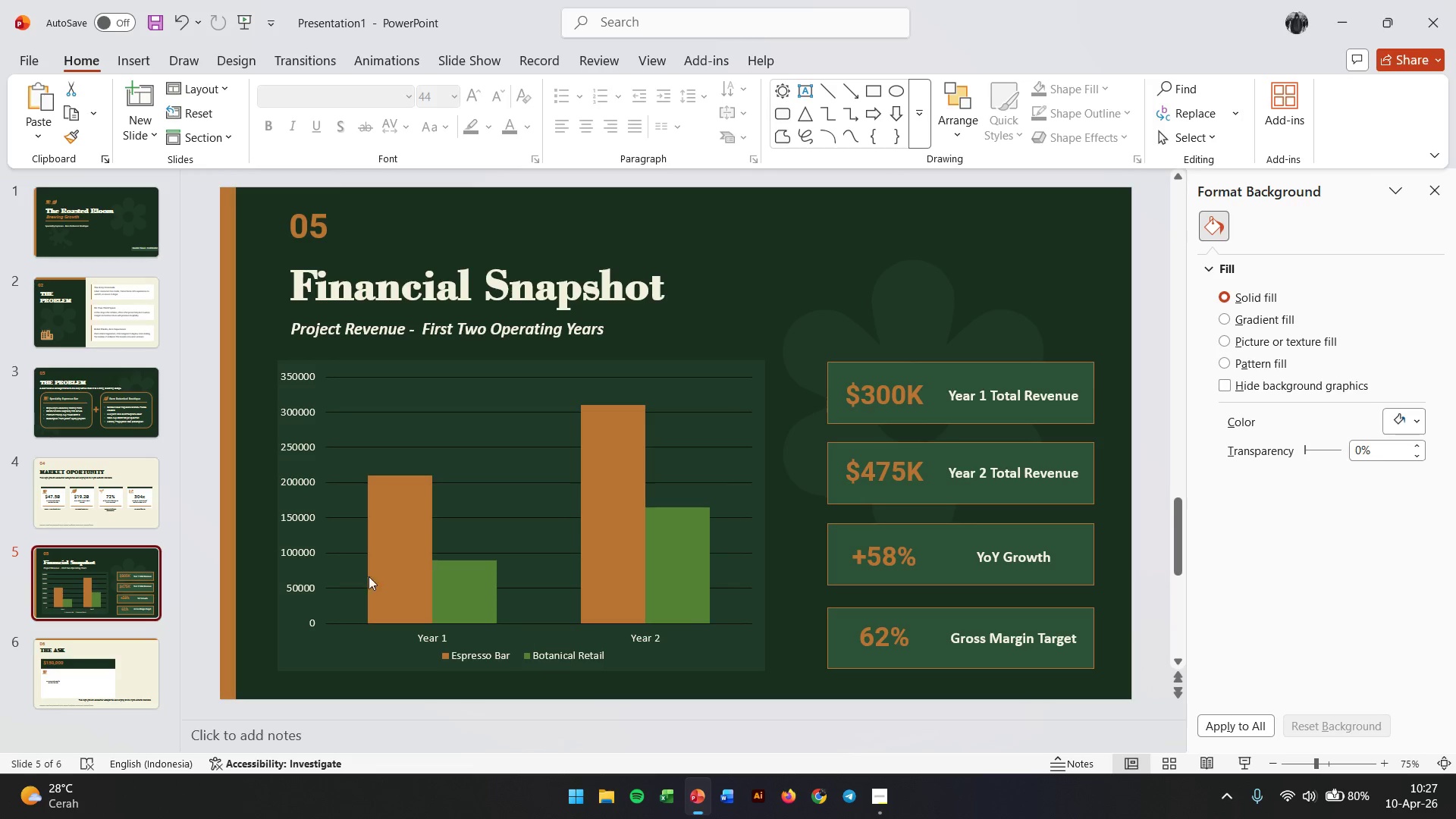 
left_click([127, 654])
 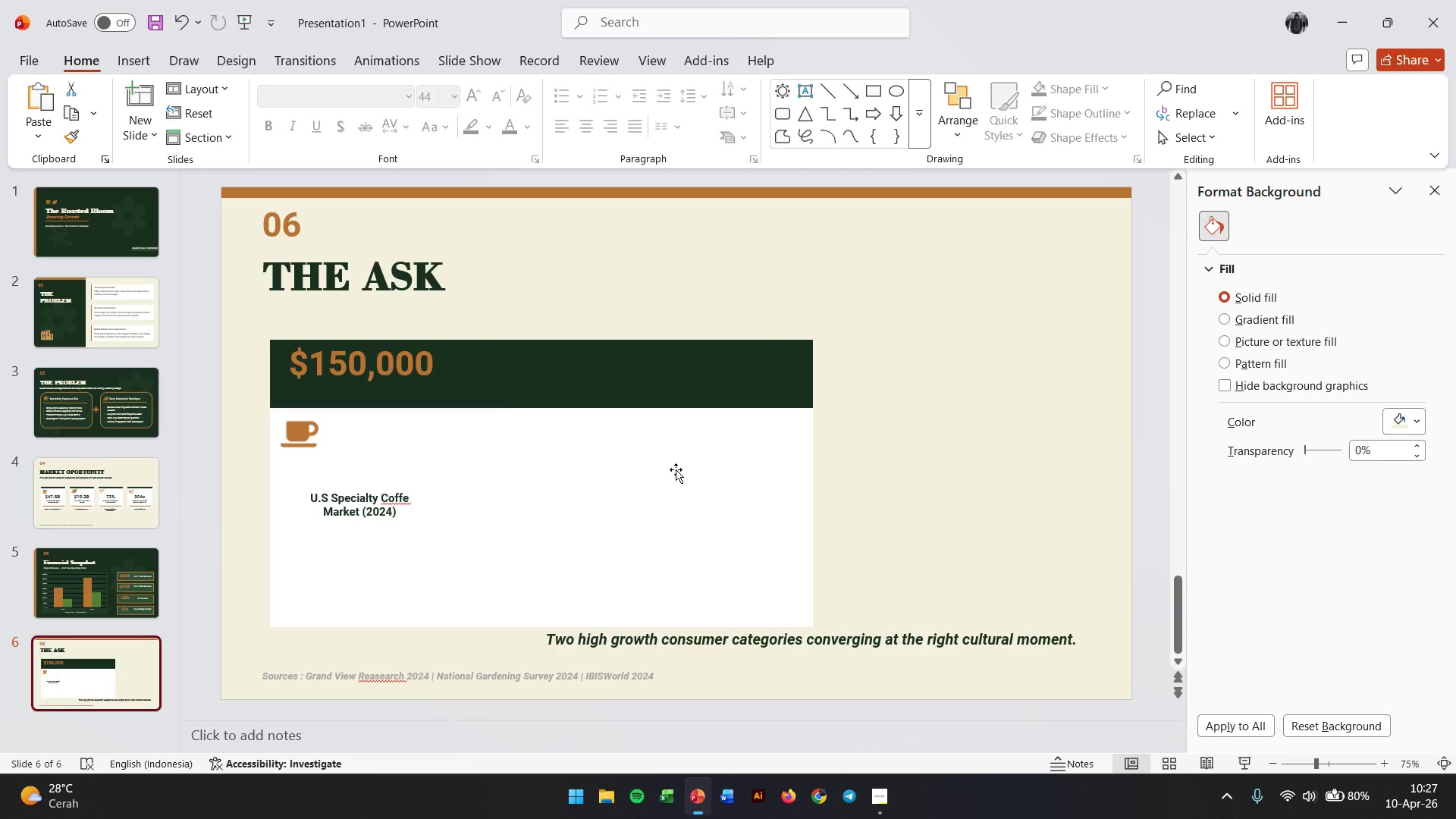 
left_click([700, 641])
 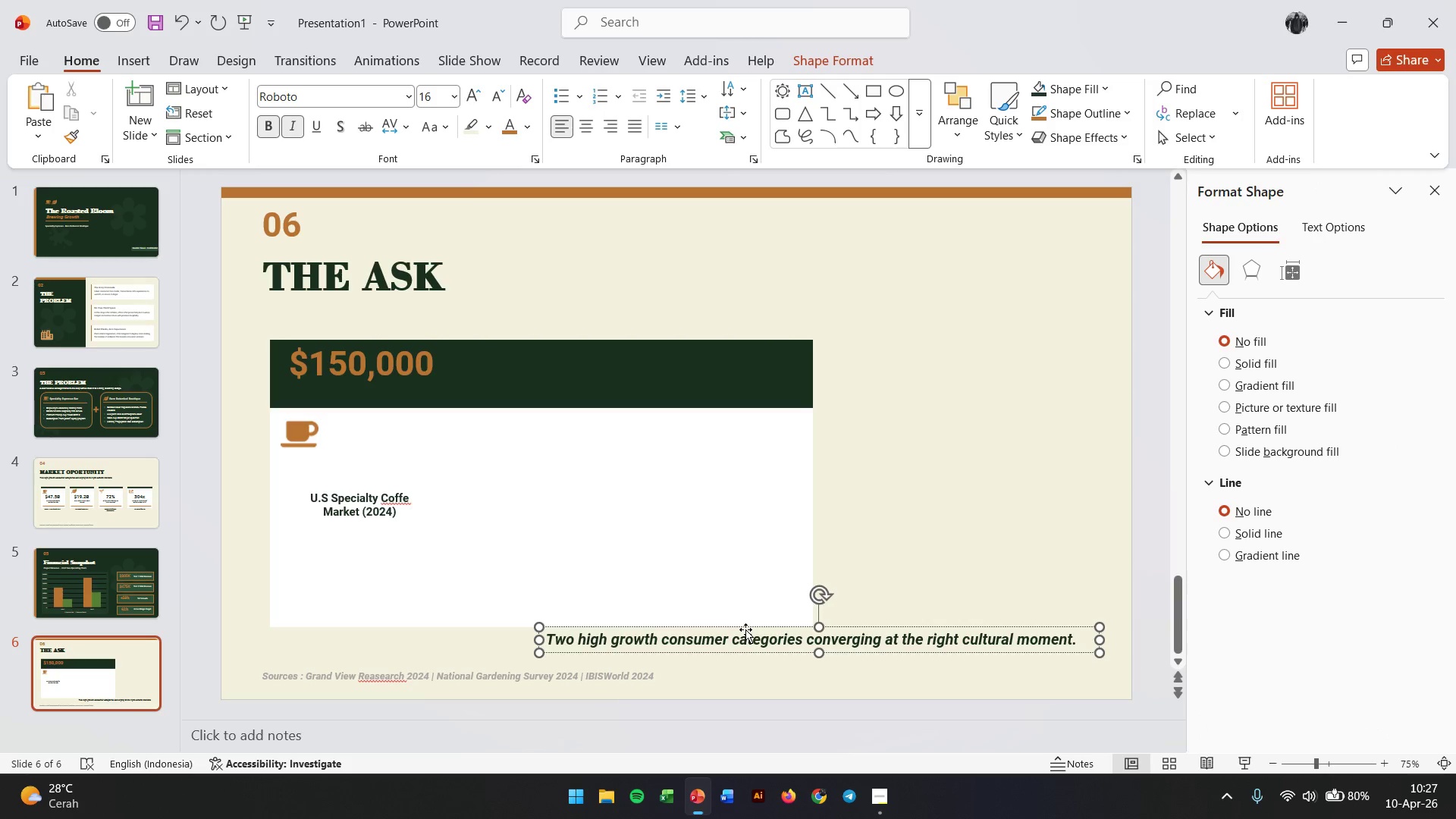 
left_click_drag(start_coordinate=[745, 629], to_coordinate=[690, 372])
 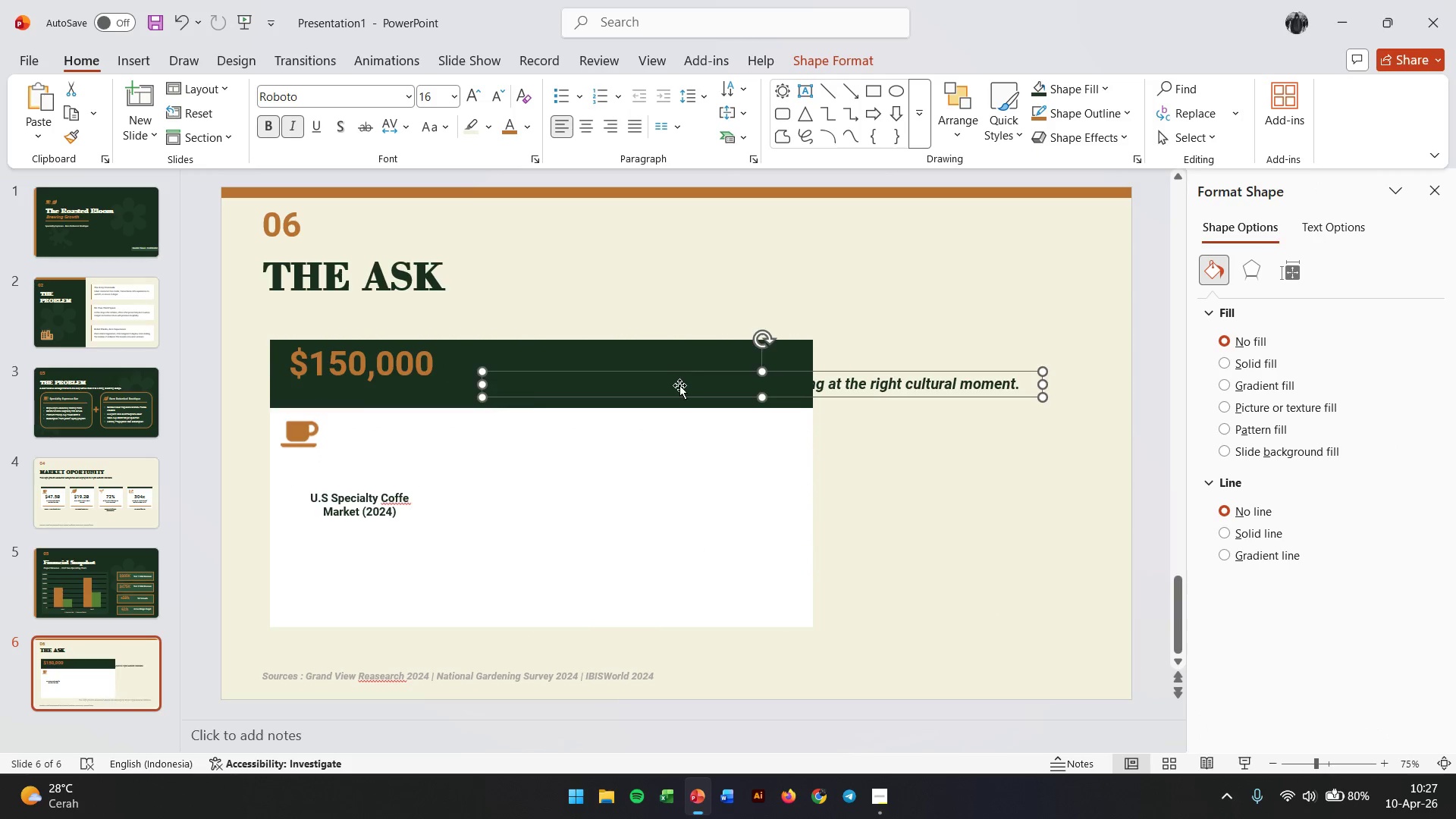 
double_click([679, 385])
 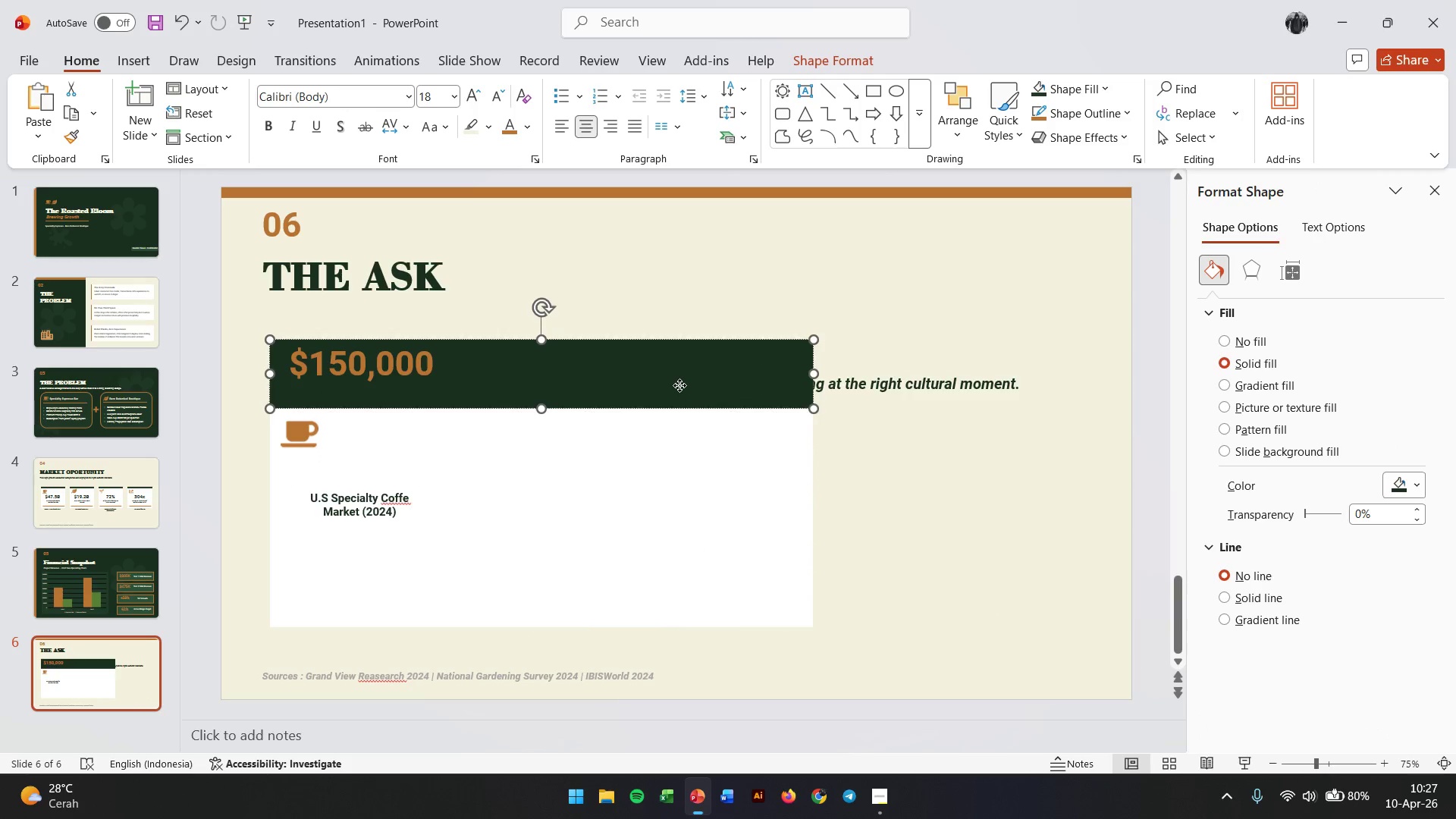 
triple_click([679, 385])
 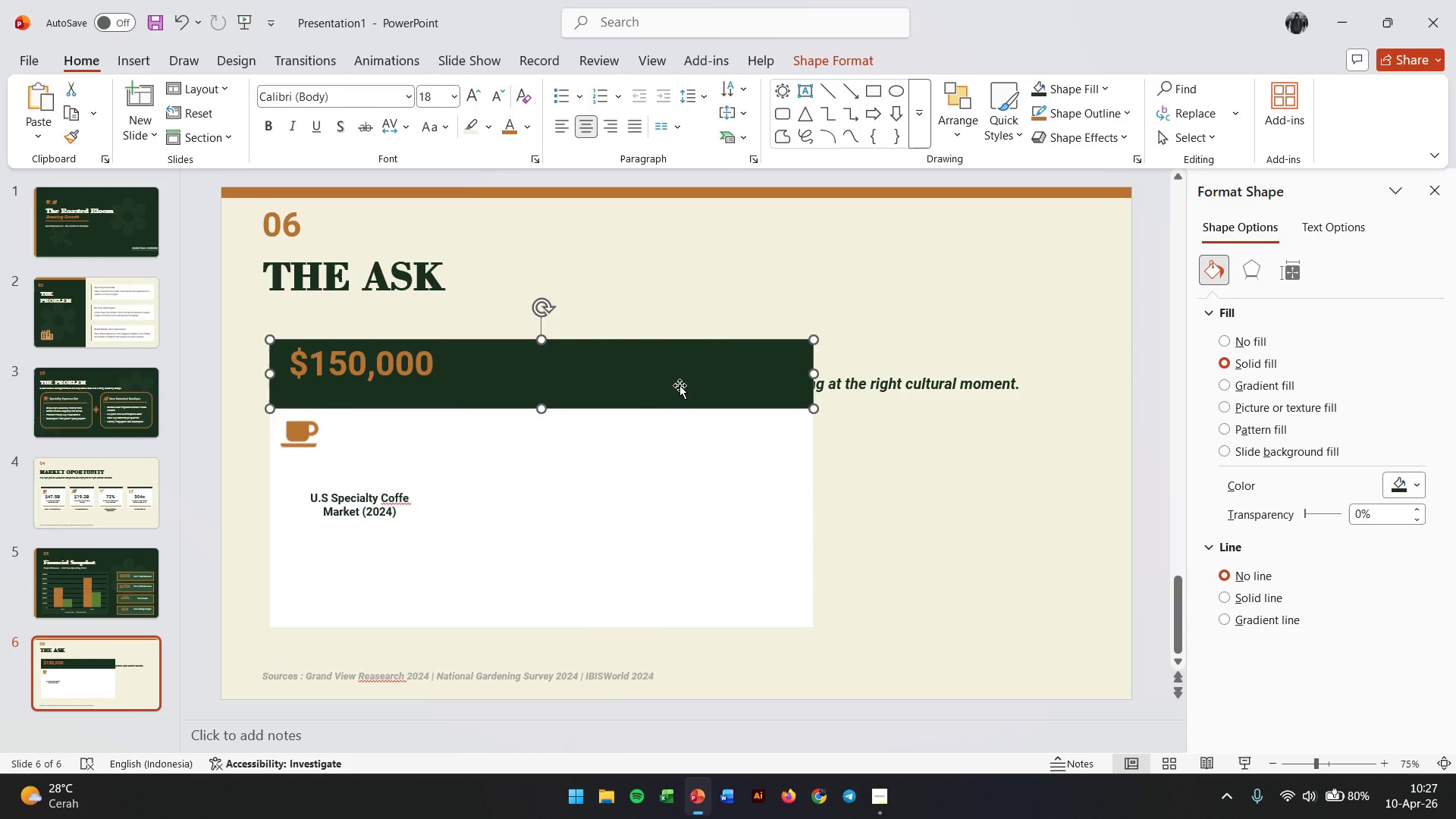 
triple_click([679, 385])
 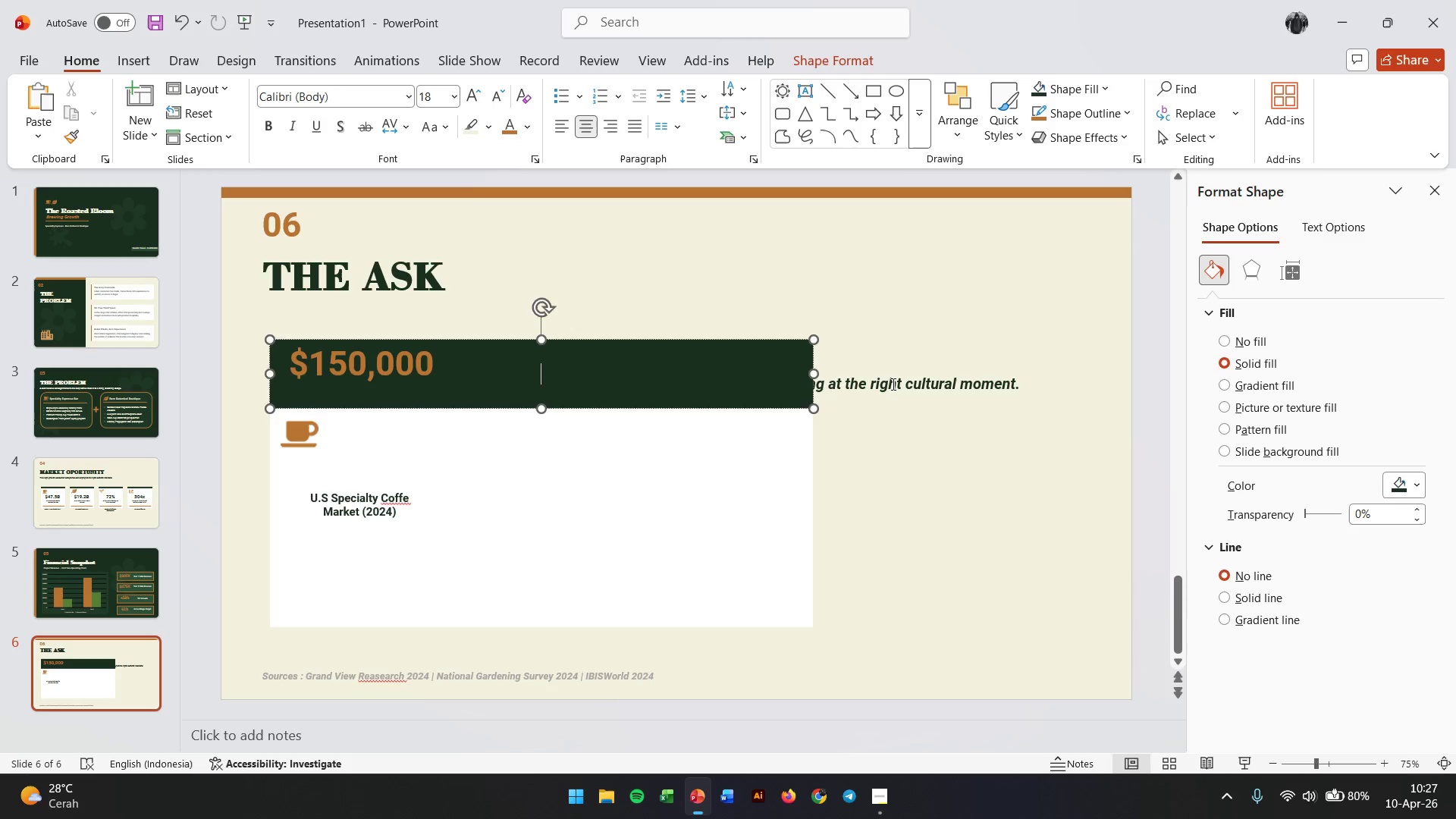 
double_click([892, 384])
 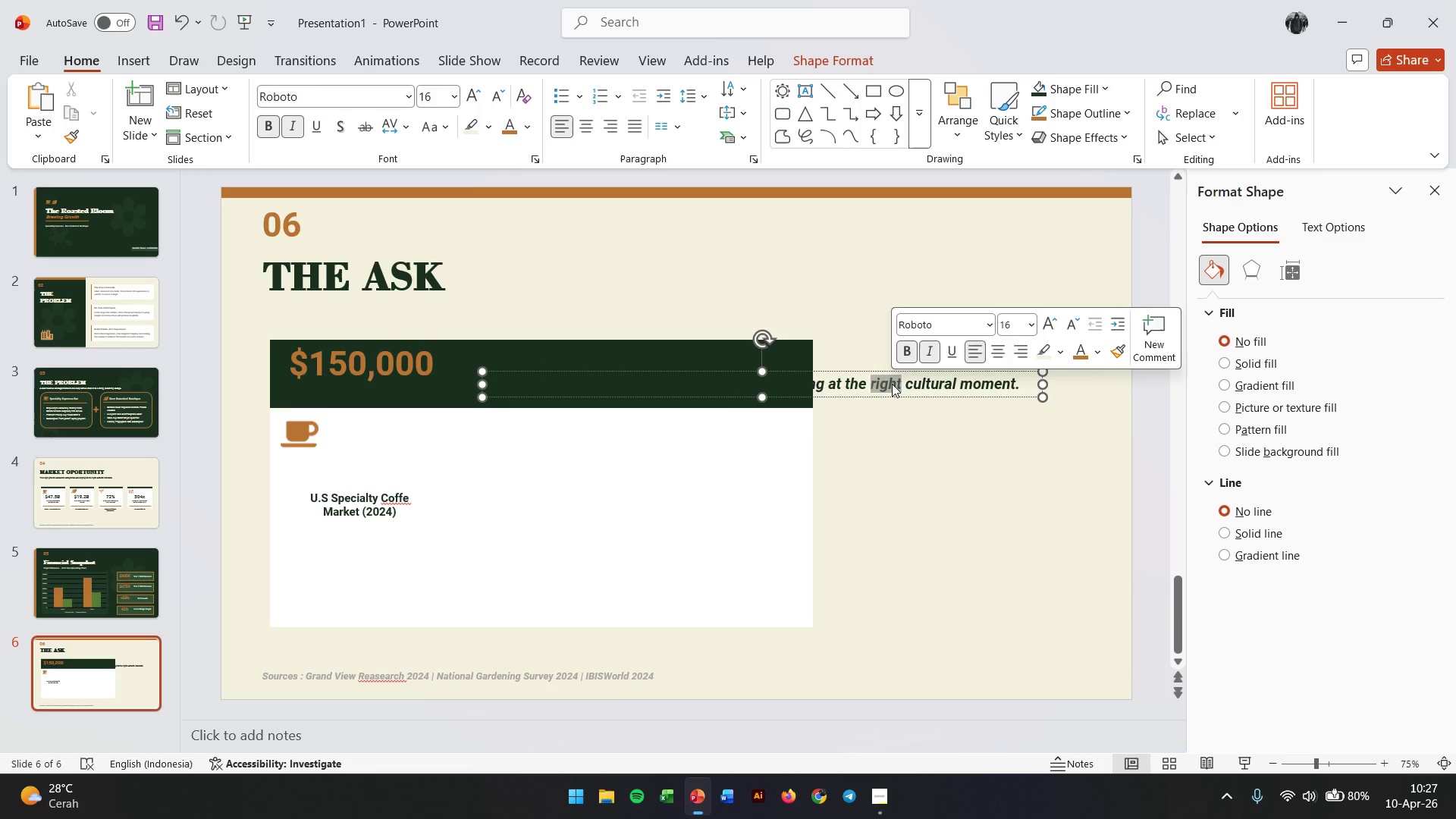 
triple_click([892, 384])
 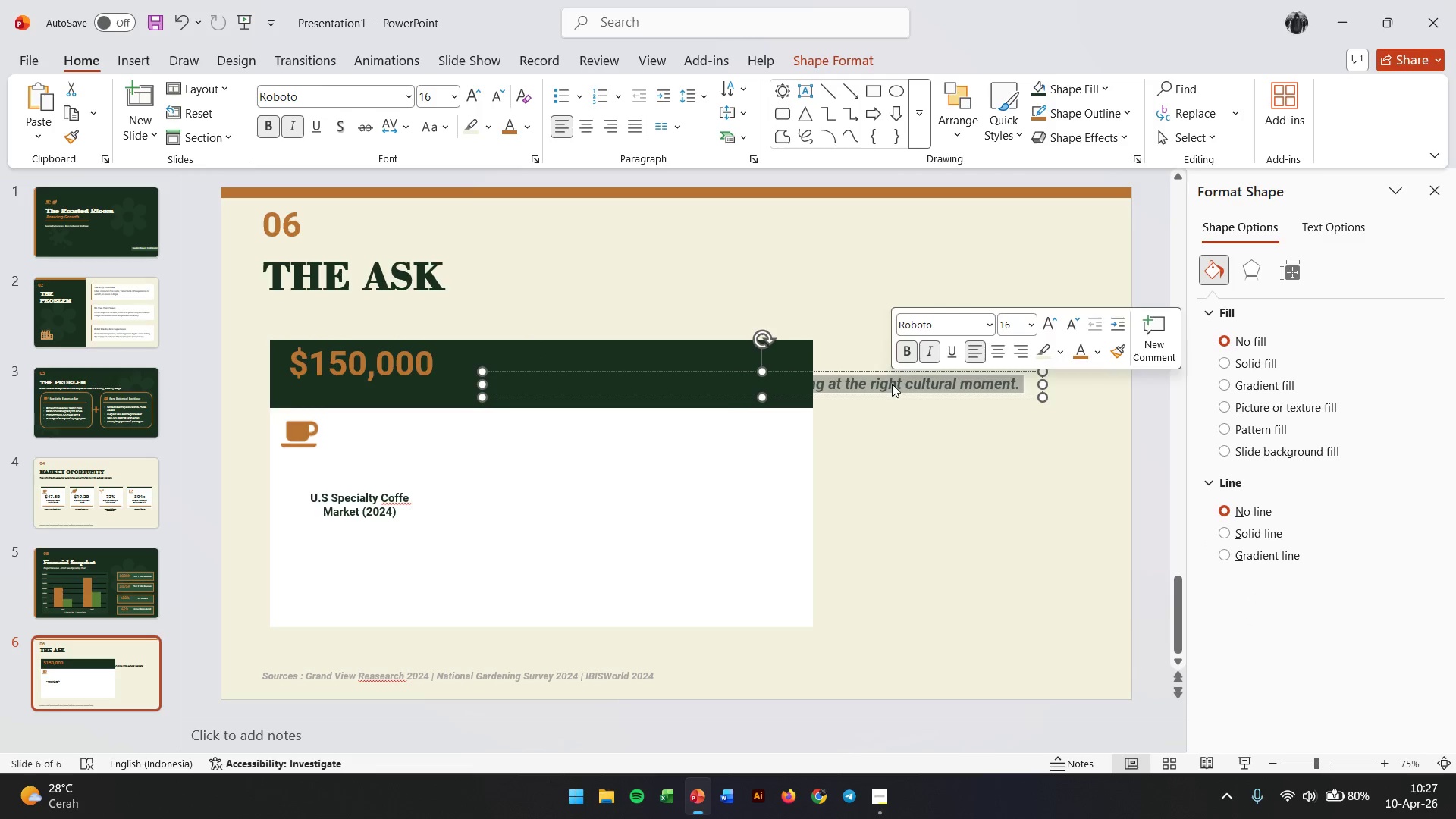 
triple_click([892, 384])
 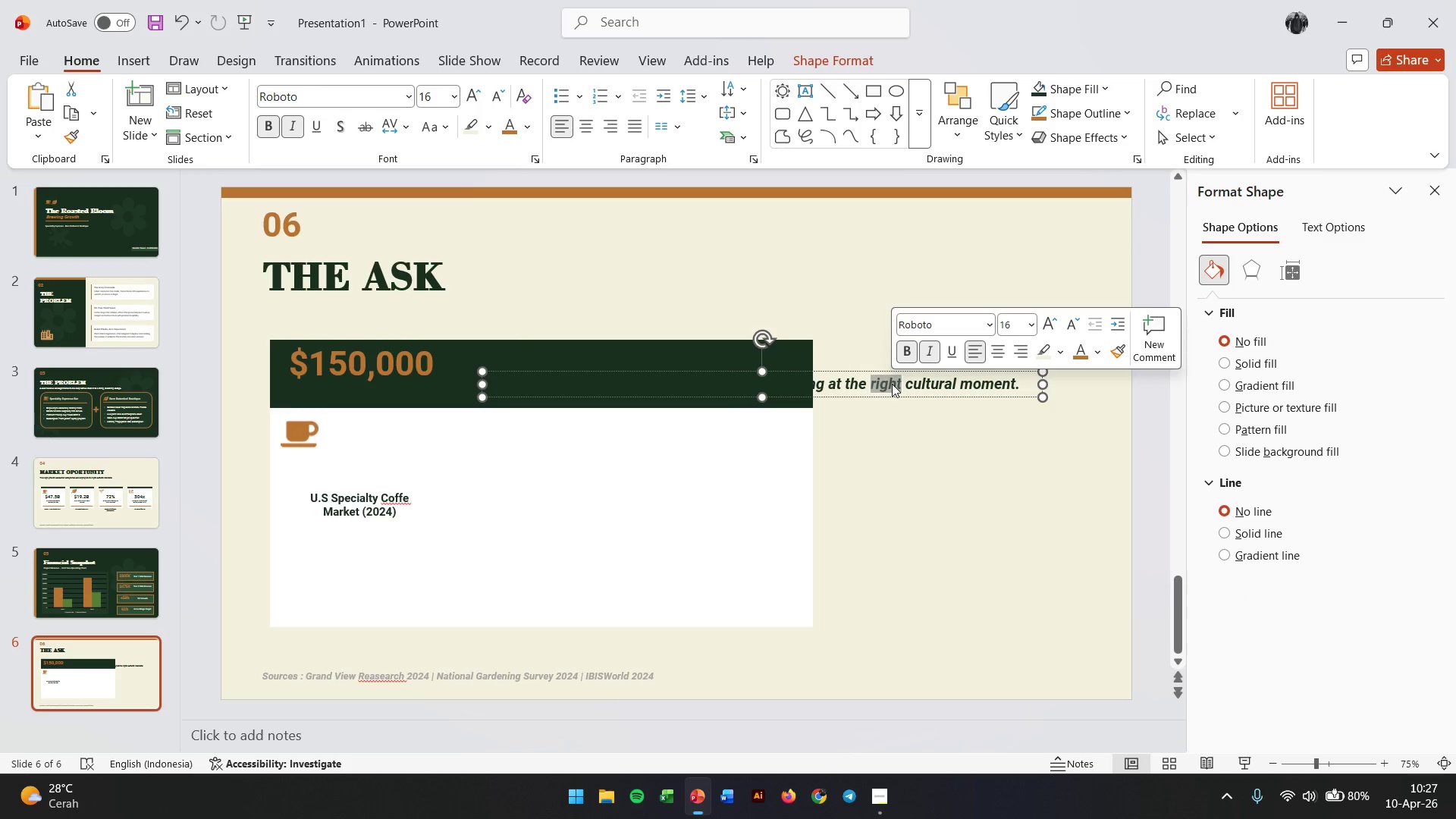 
triple_click([892, 384])
 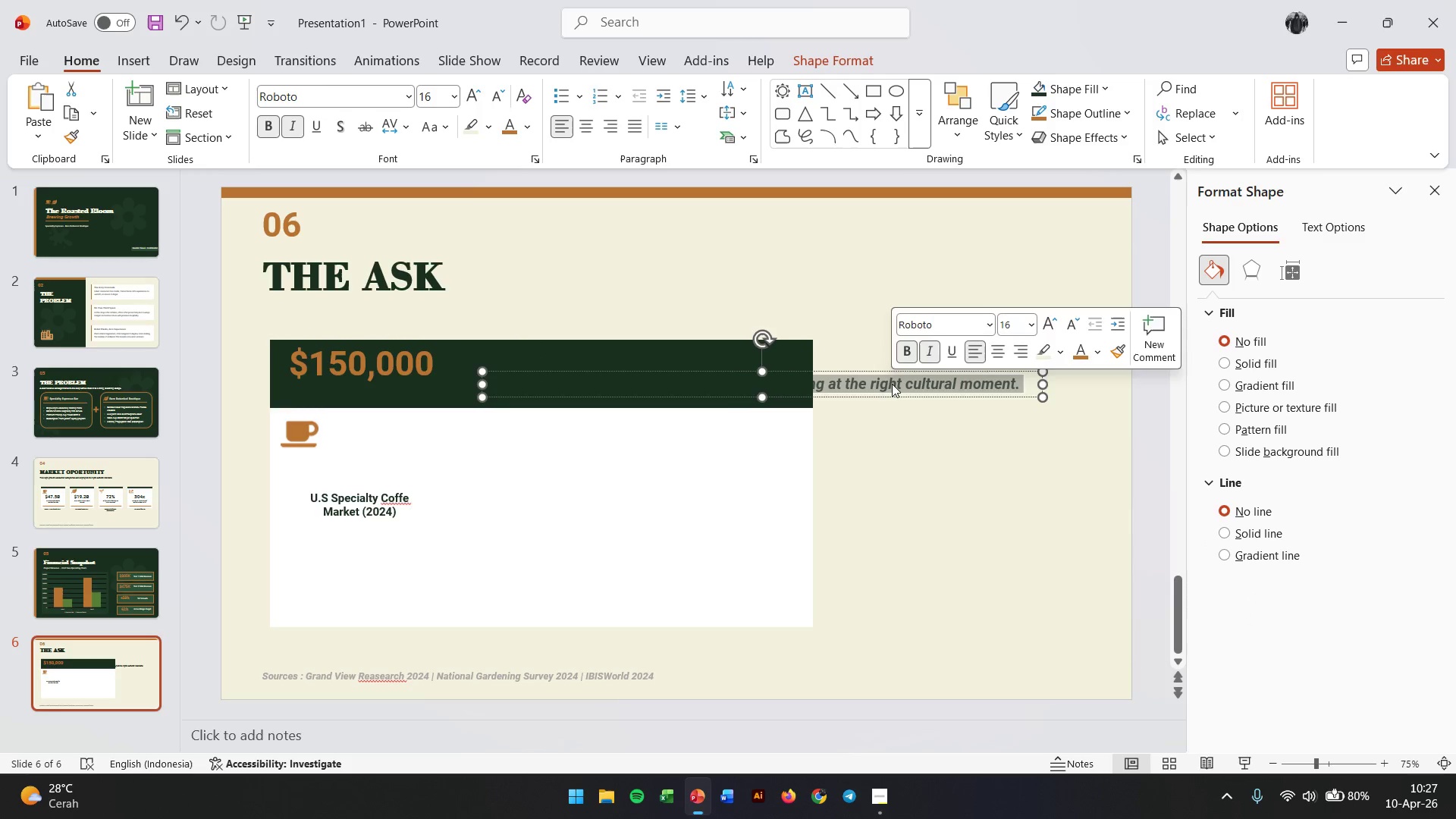 
hold_key(key=ControlLeft, duration=0.66)
 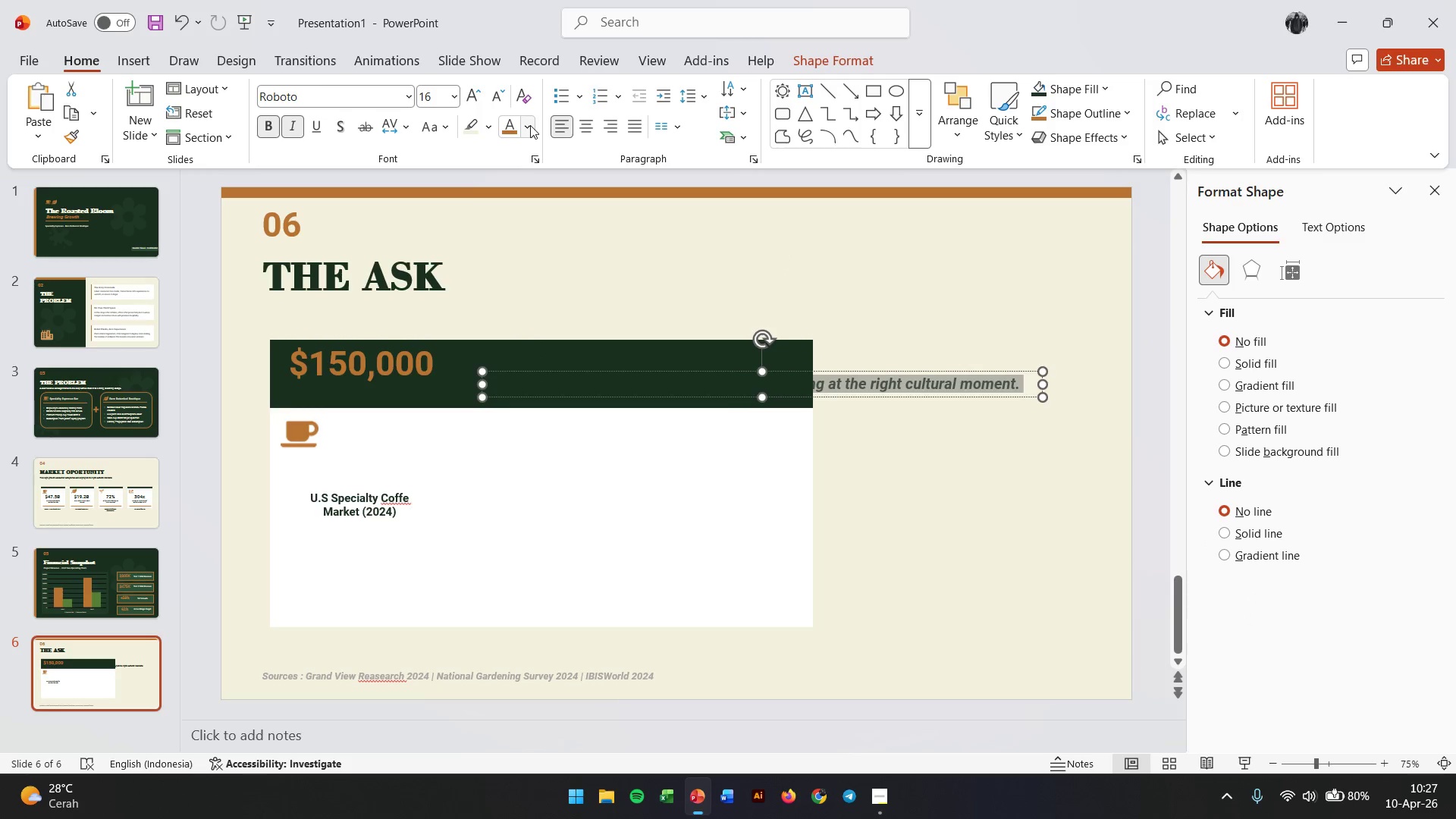 
left_click([530, 125])
 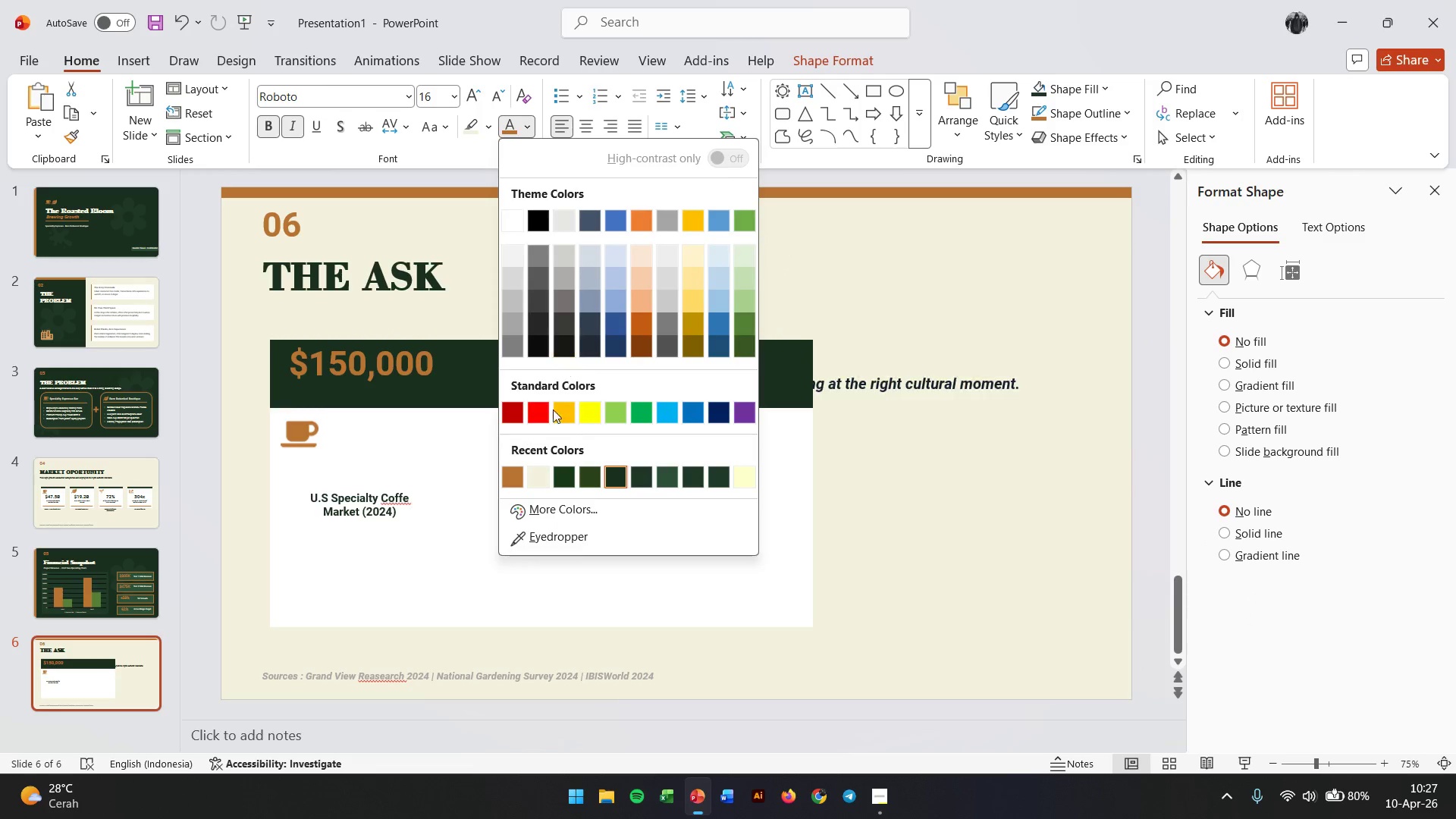 
left_click([540, 467])
 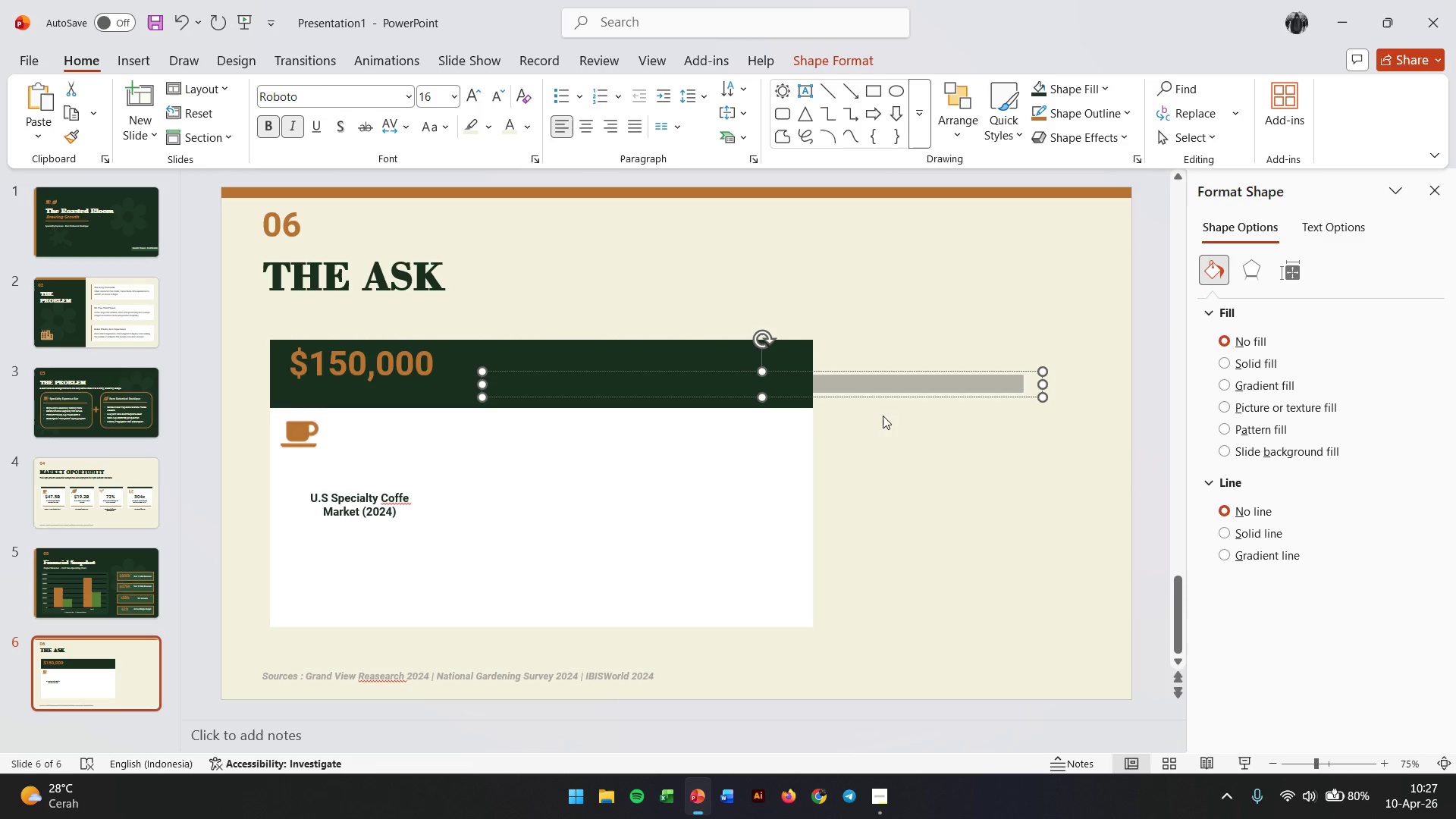 
left_click([918, 422])
 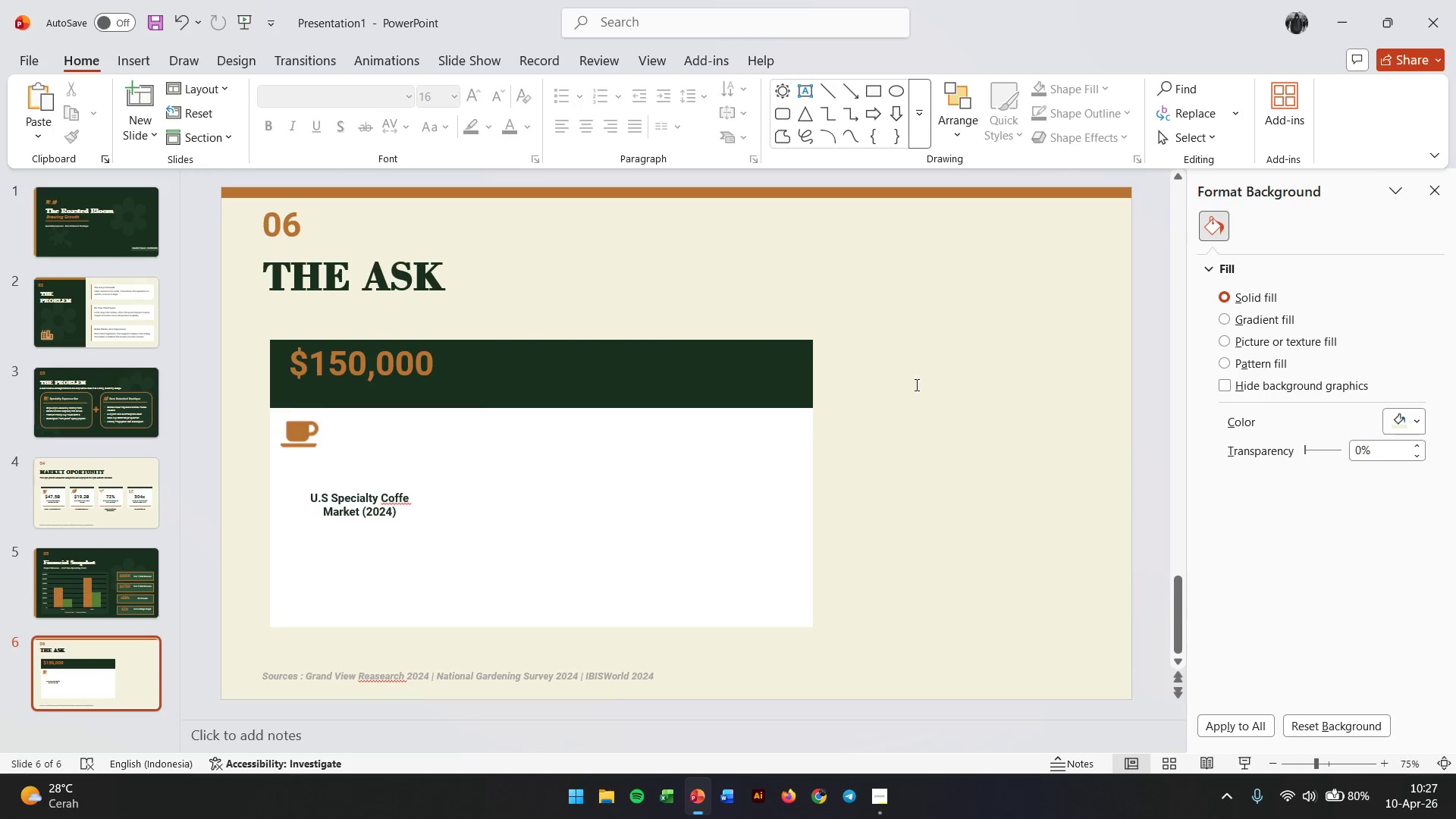 
left_click([915, 384])
 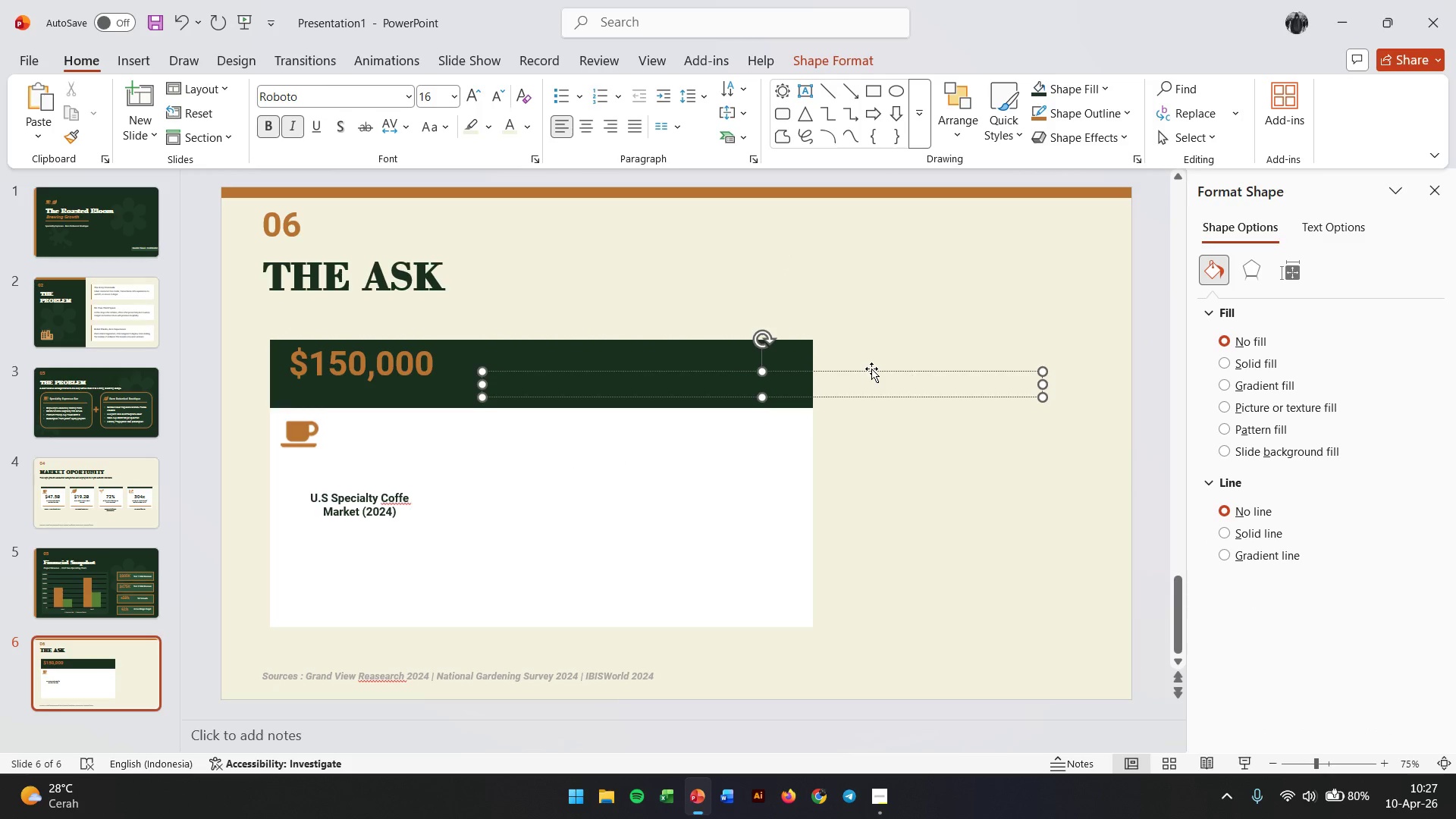 
left_click([871, 369])
 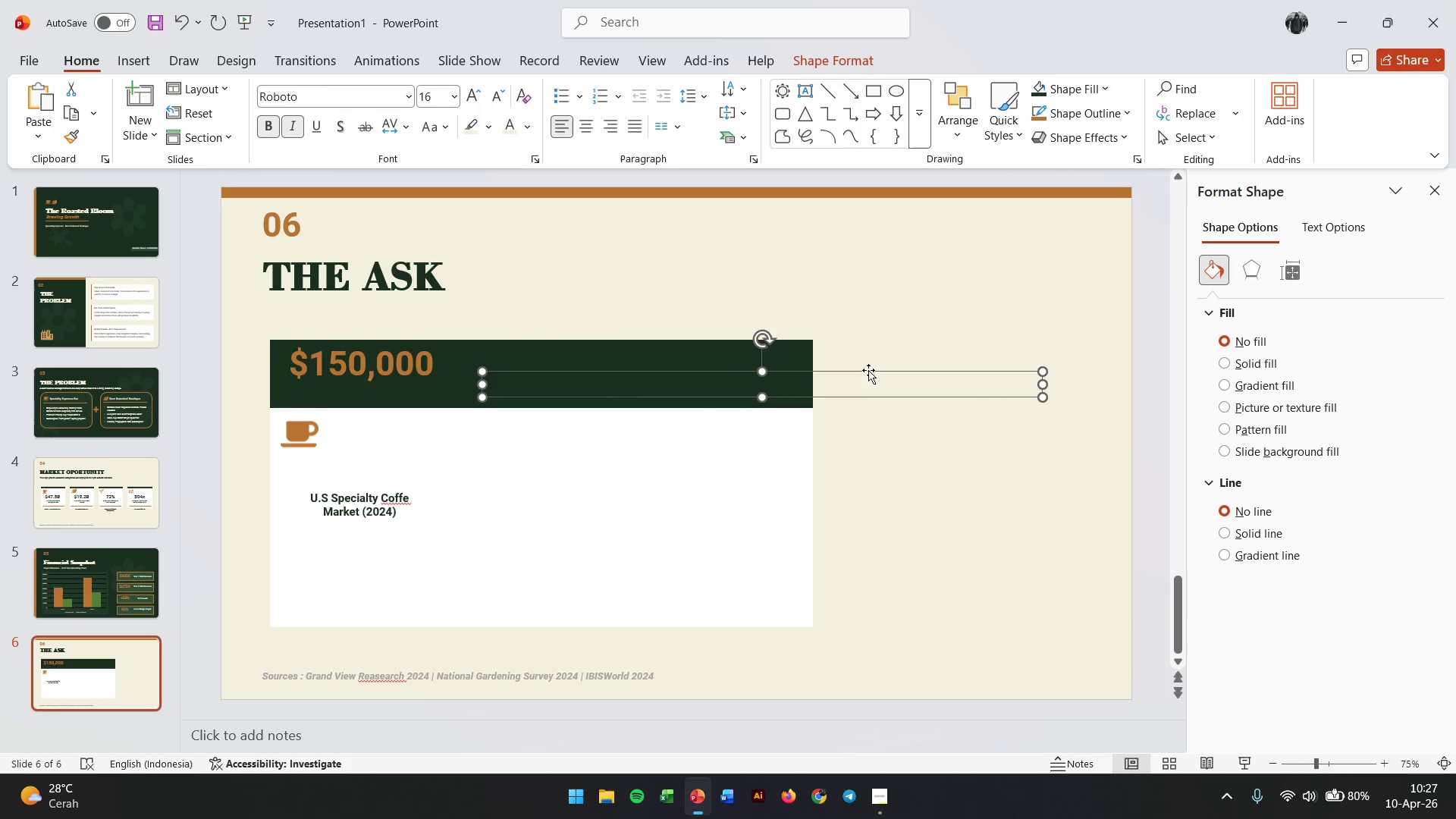 
right_click([868, 370])
 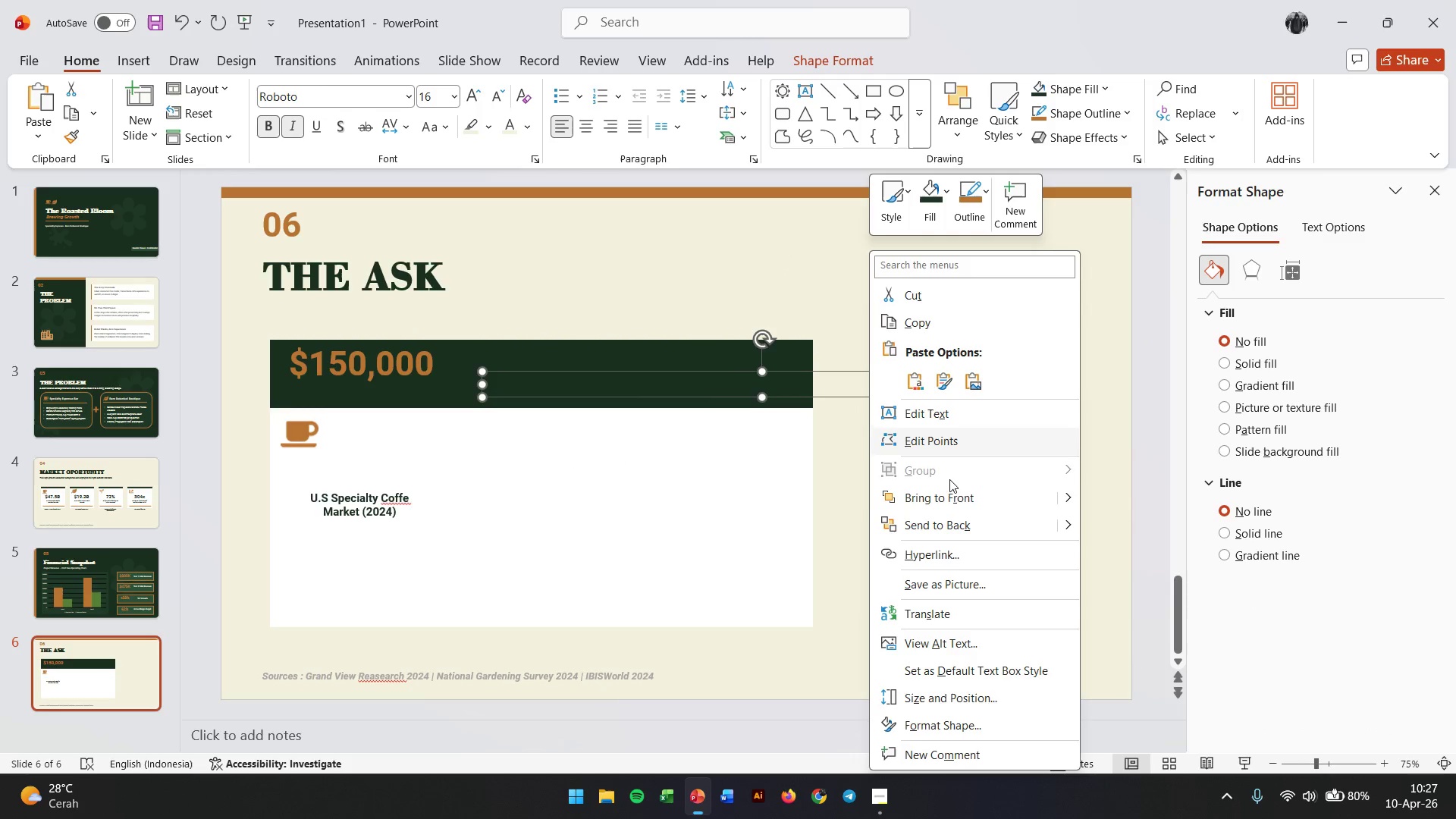 
left_click([953, 499])
 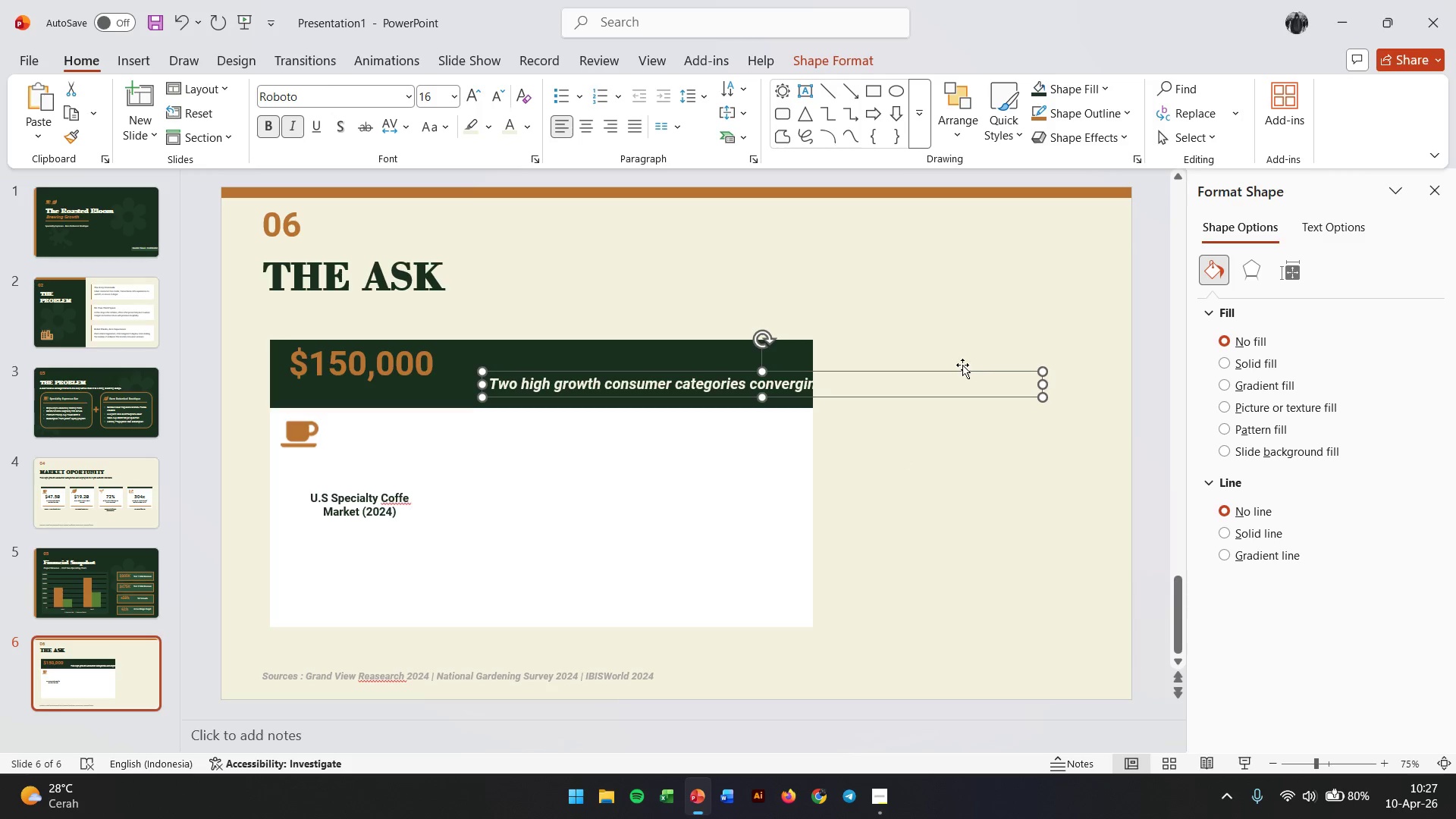 
left_click_drag(start_coordinate=[962, 368], to_coordinate=[766, 377])
 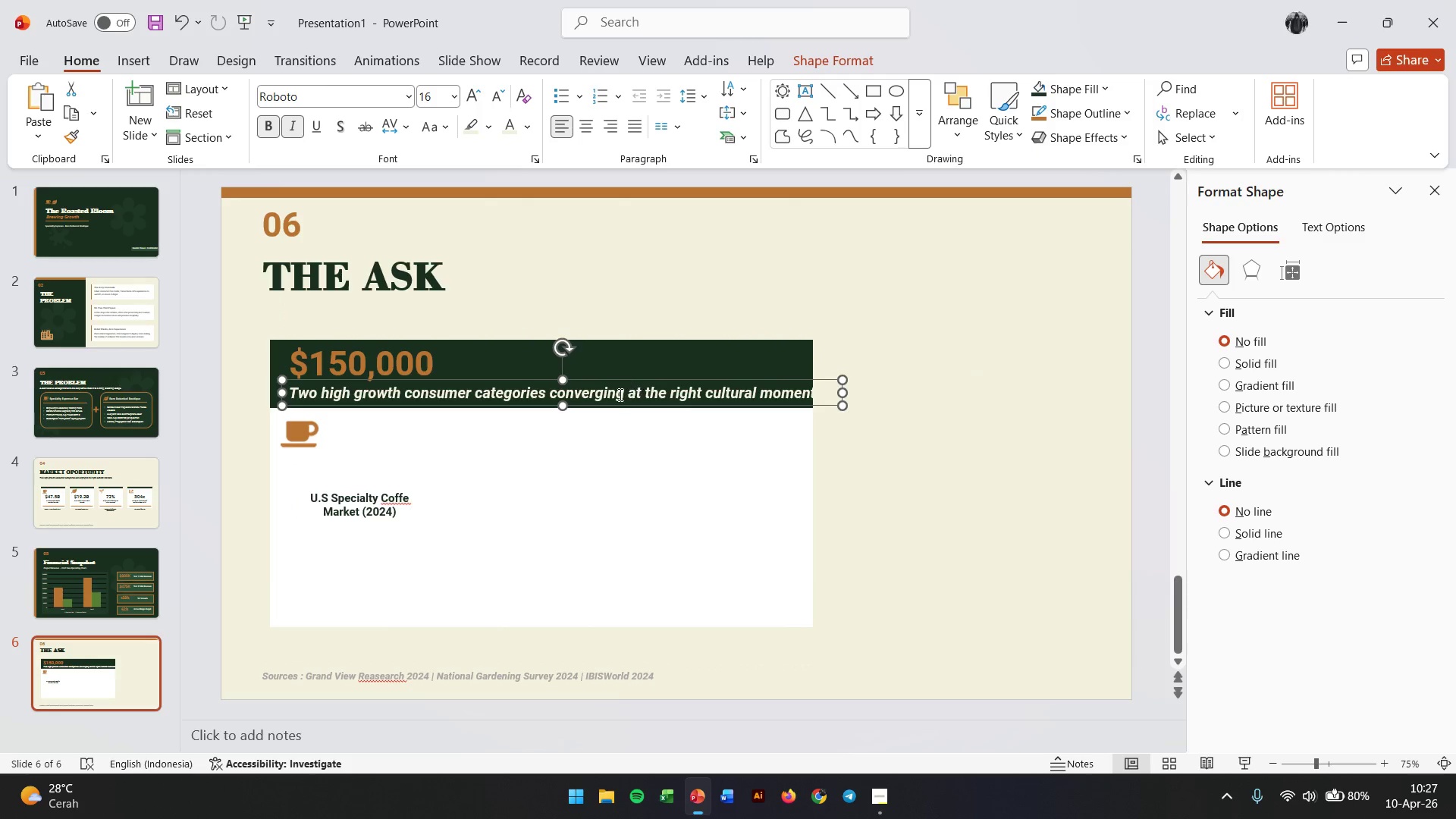 
double_click([619, 394])
 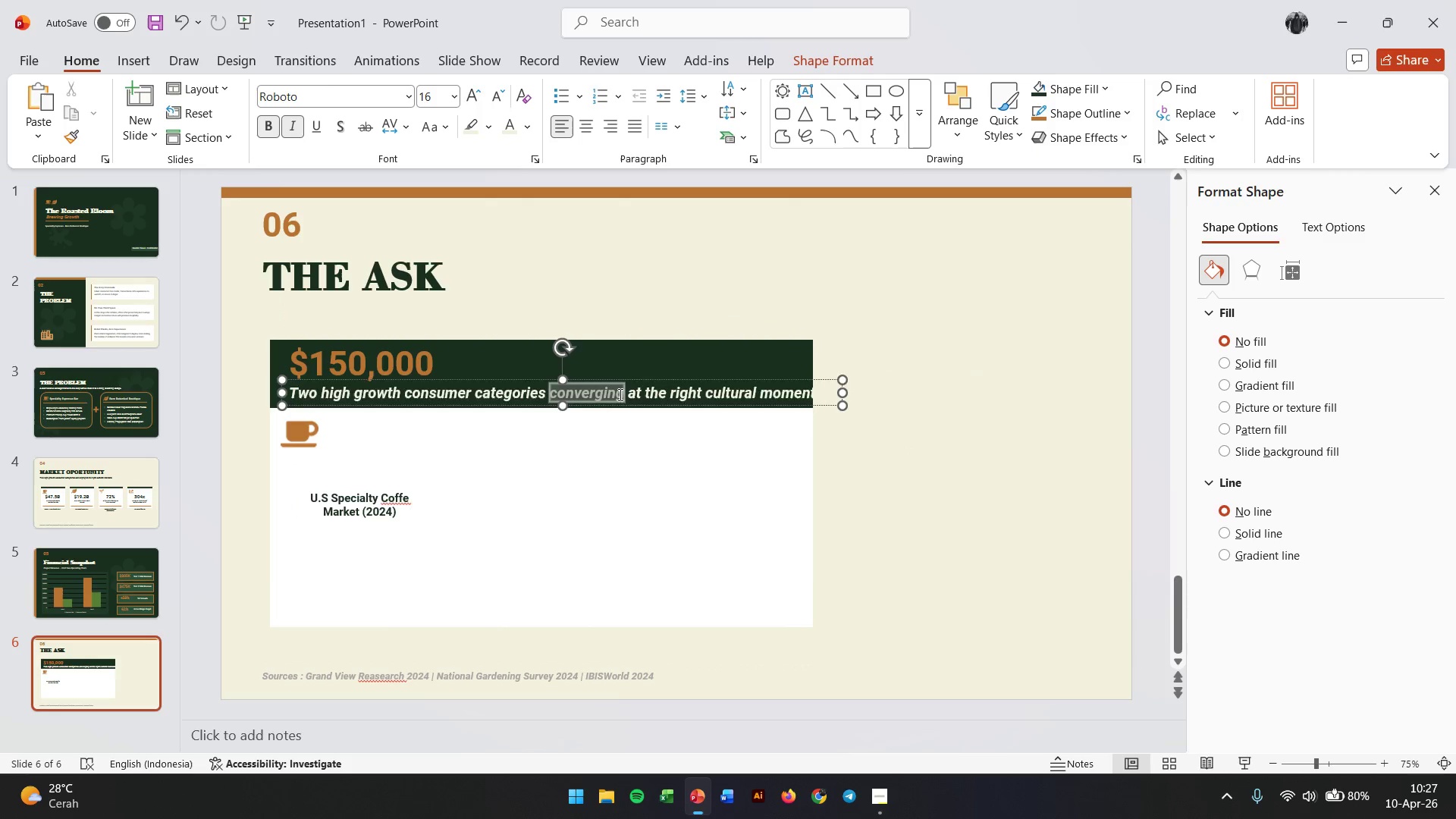 
triple_click([619, 394])
 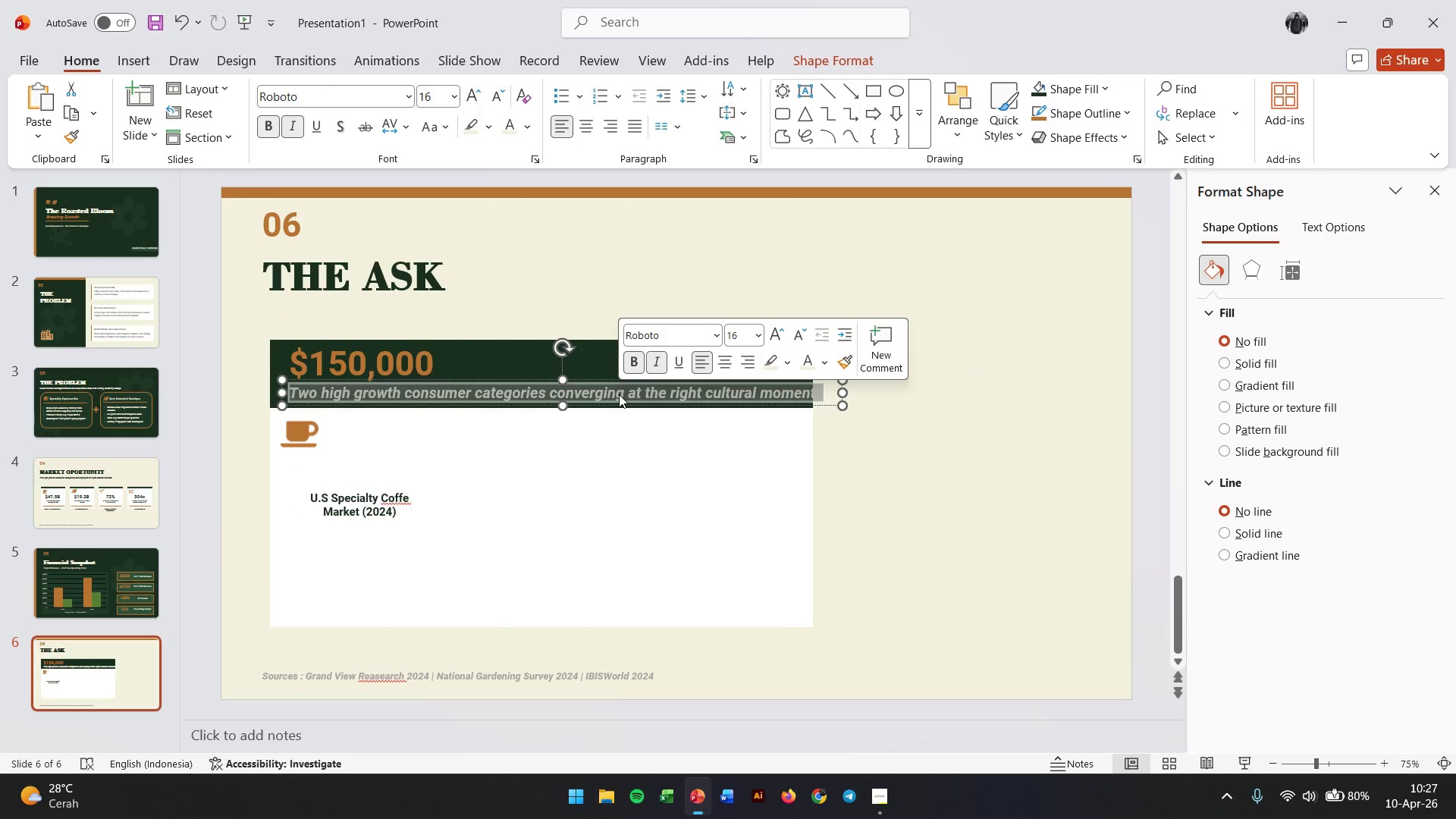 
type(Seed Raise -  )
key(Backspace)
type(First Location Built-Out & Inventory)
 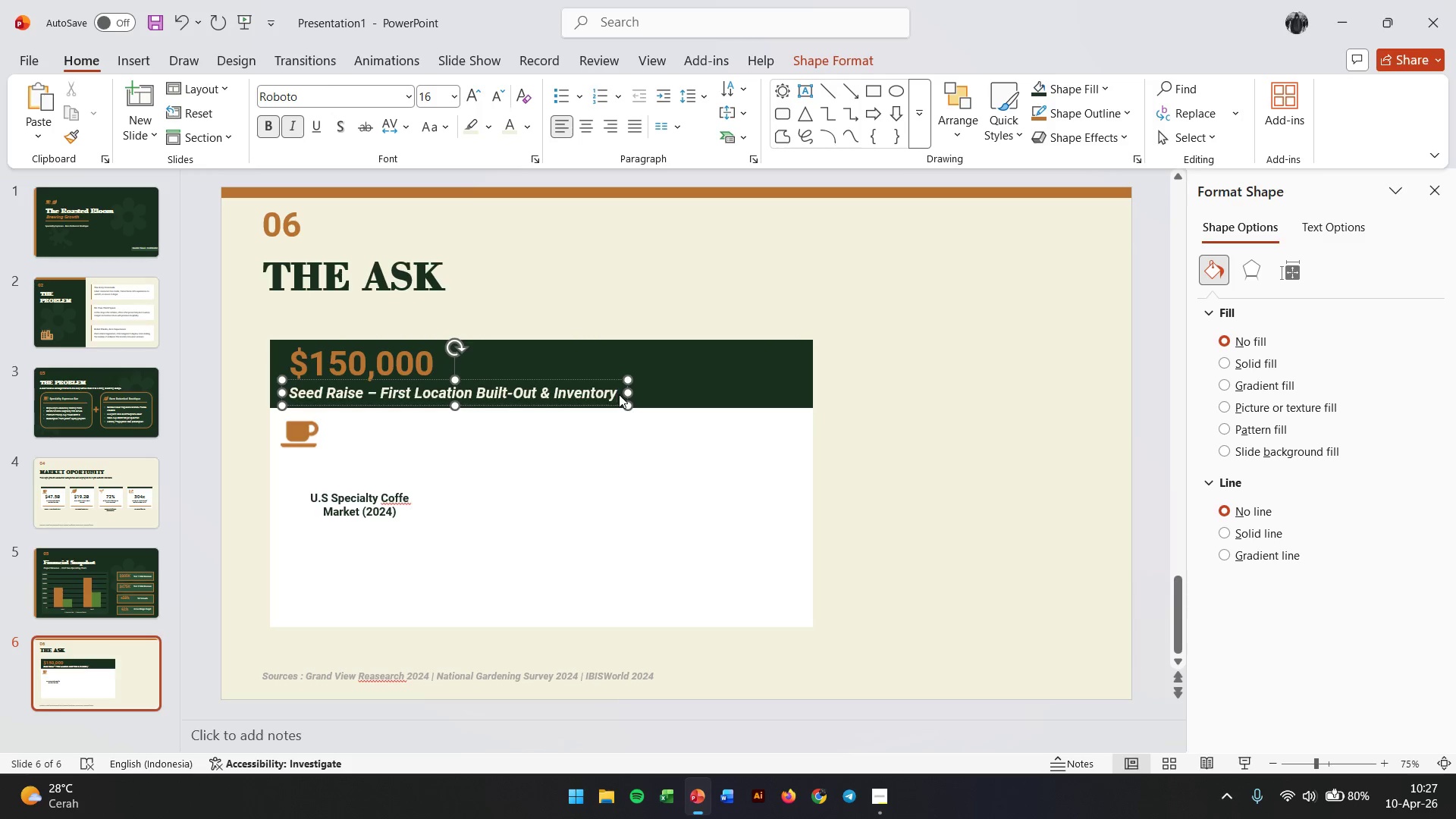 
left_click_drag(start_coordinate=[883, 395], to_coordinate=[769, 384])
 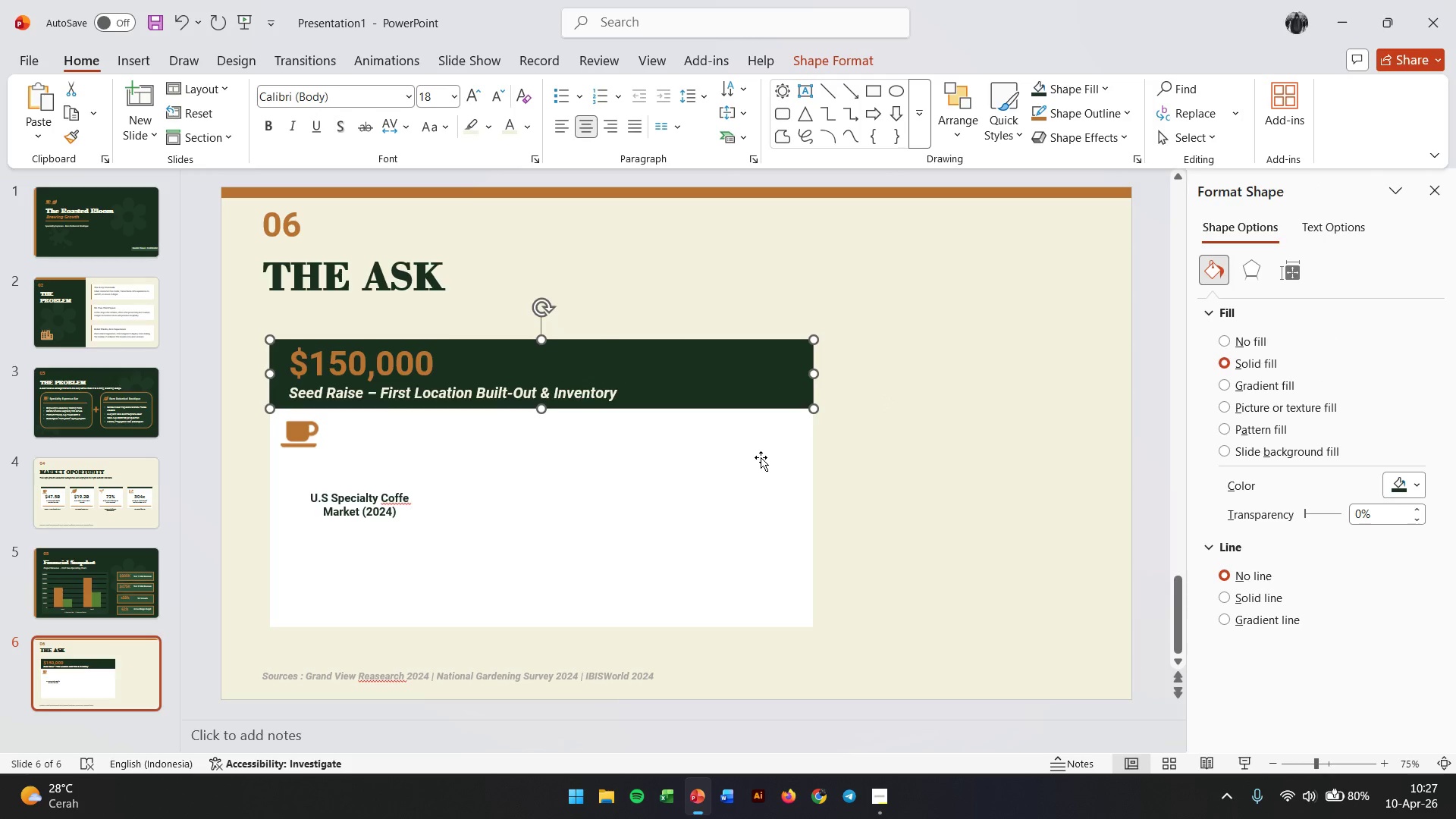 
left_click([769, 384])
 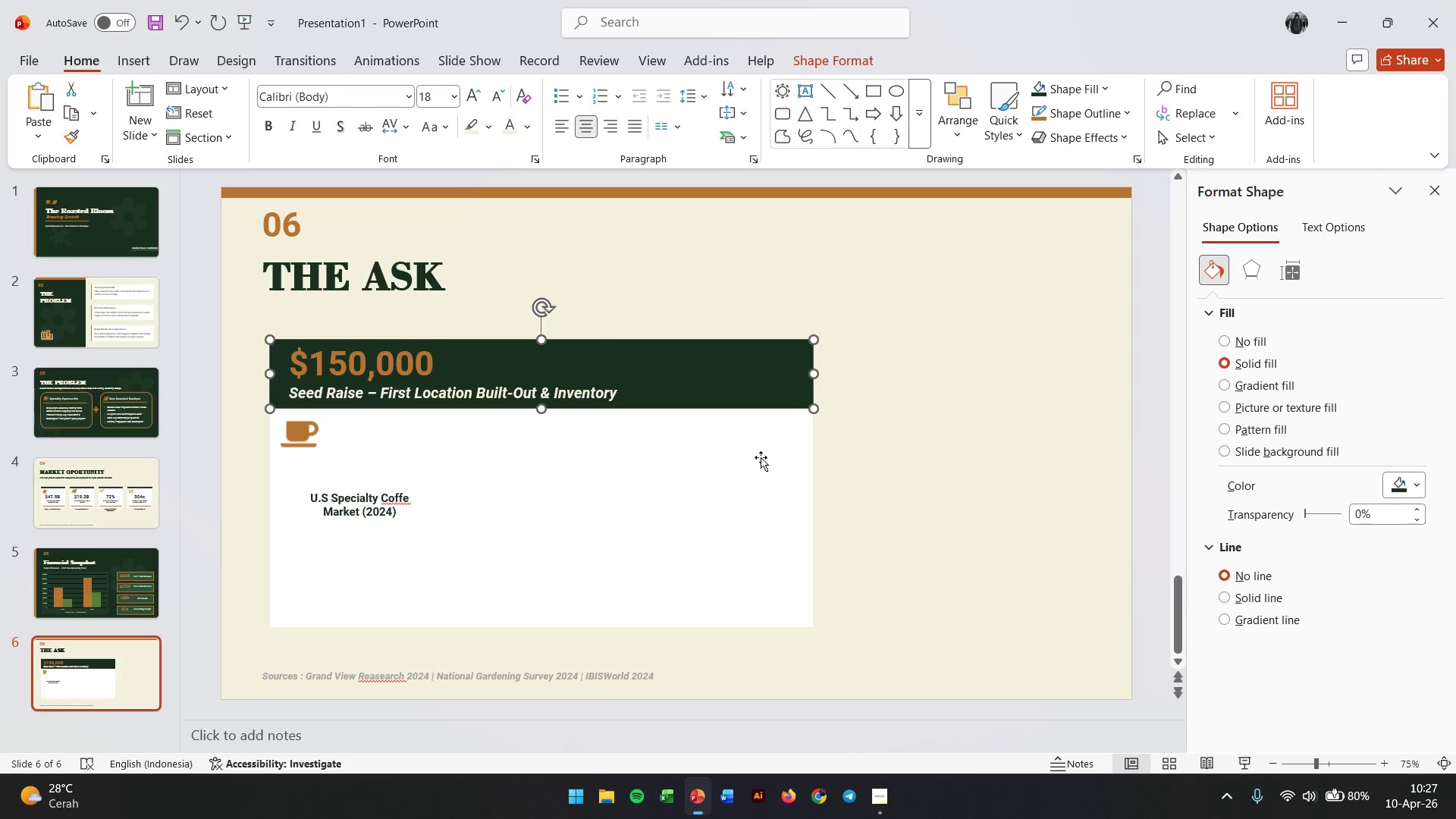 
hold_key(key=ShiftLeft, duration=0.52)
left_click([761, 457])
 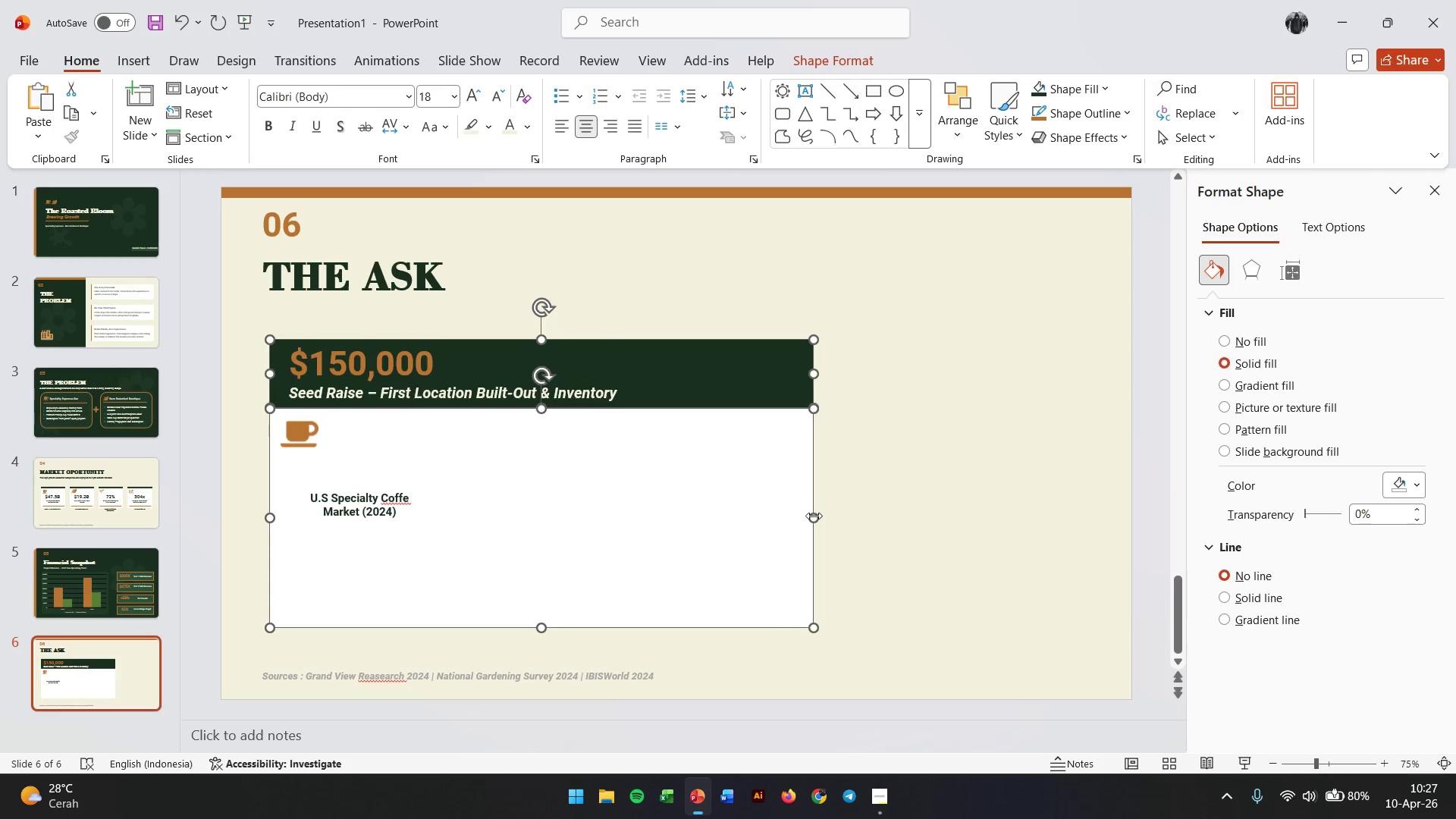 
left_click_drag(start_coordinate=[814, 516], to_coordinate=[754, 518])
 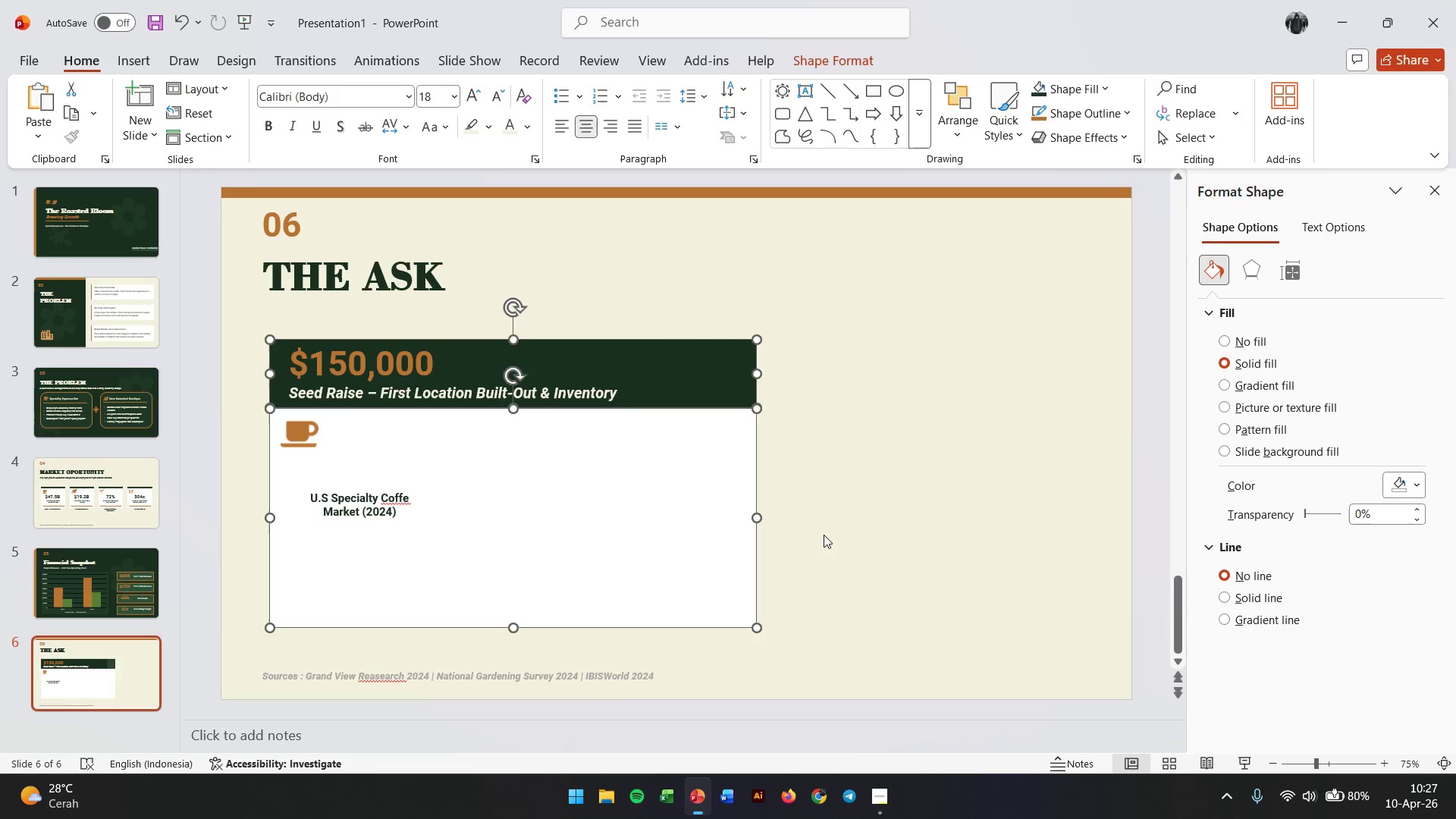 
left_click_drag(start_coordinate=[824, 535], to_coordinate=[297, 431])
 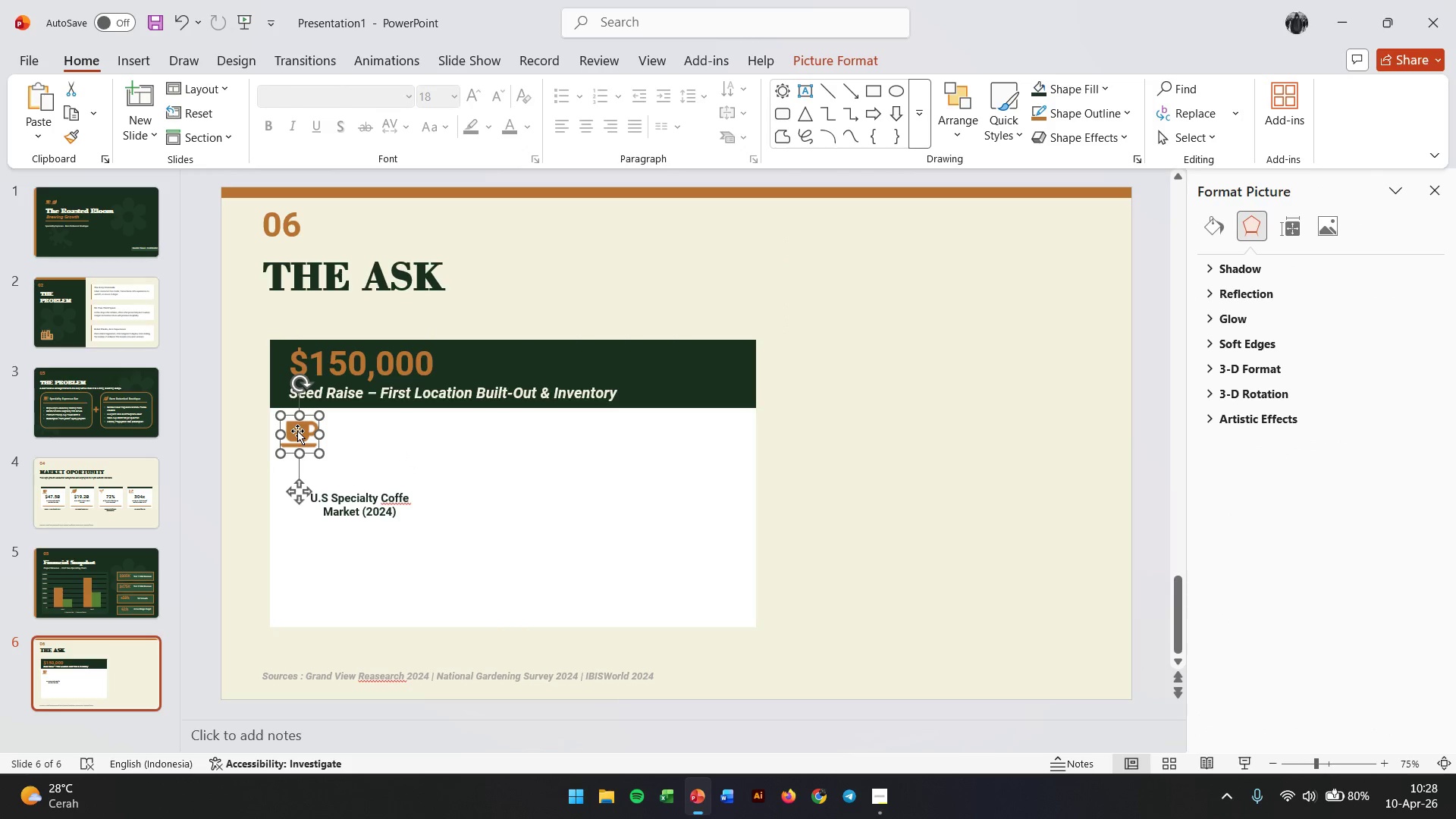 
left_click([297, 431])
 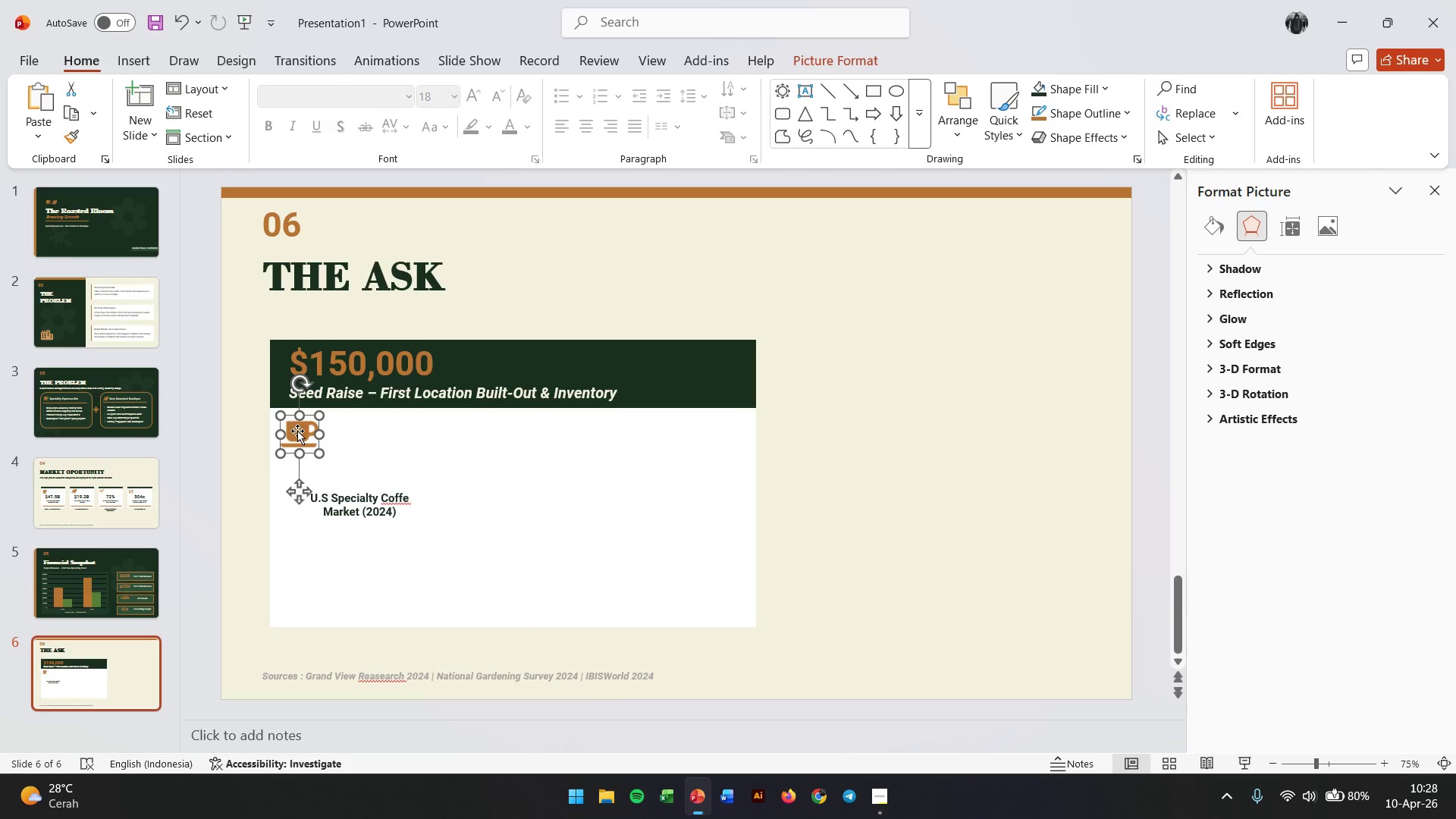 
key(Backspace)
 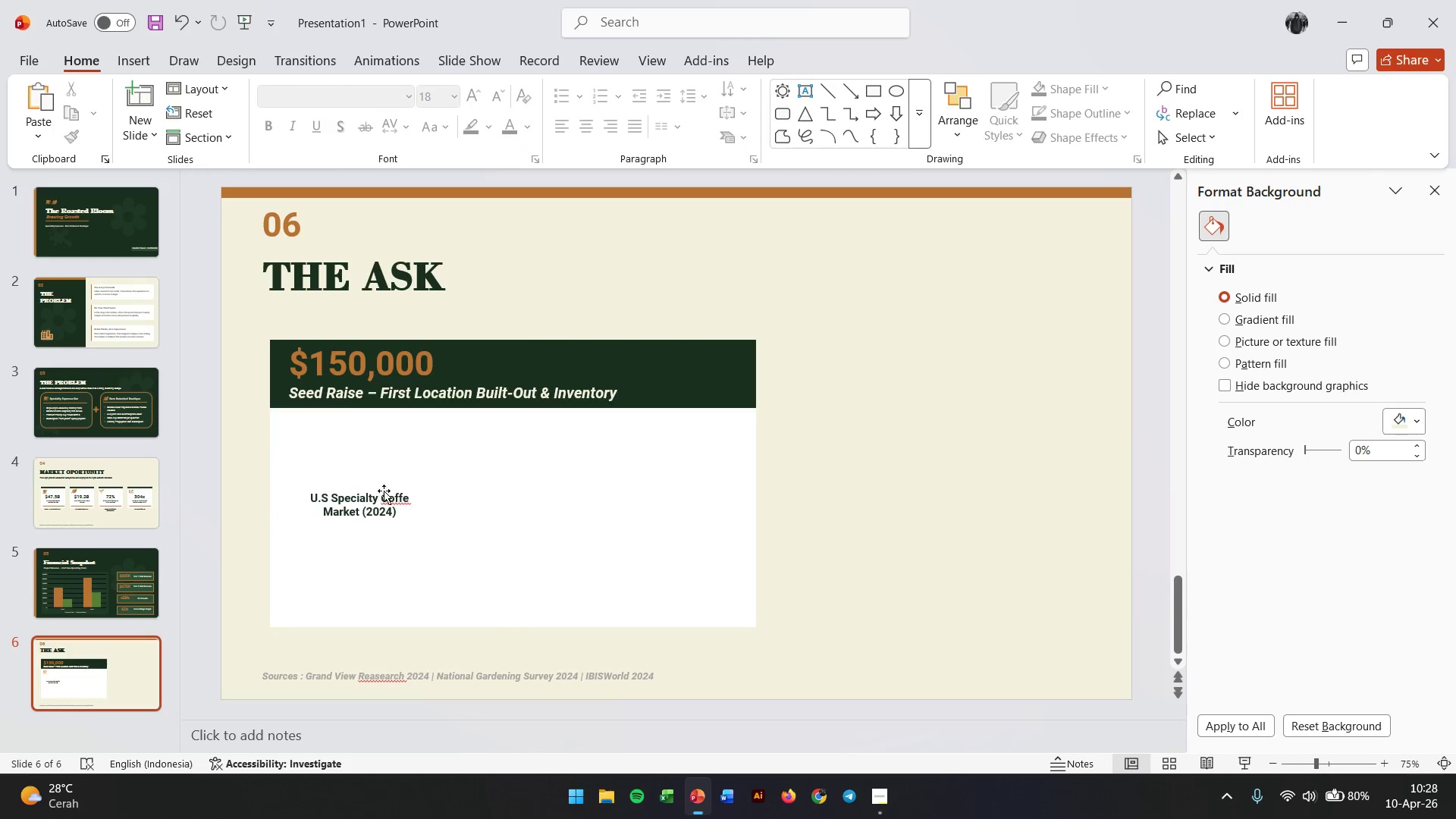 
left_click([380, 499])
 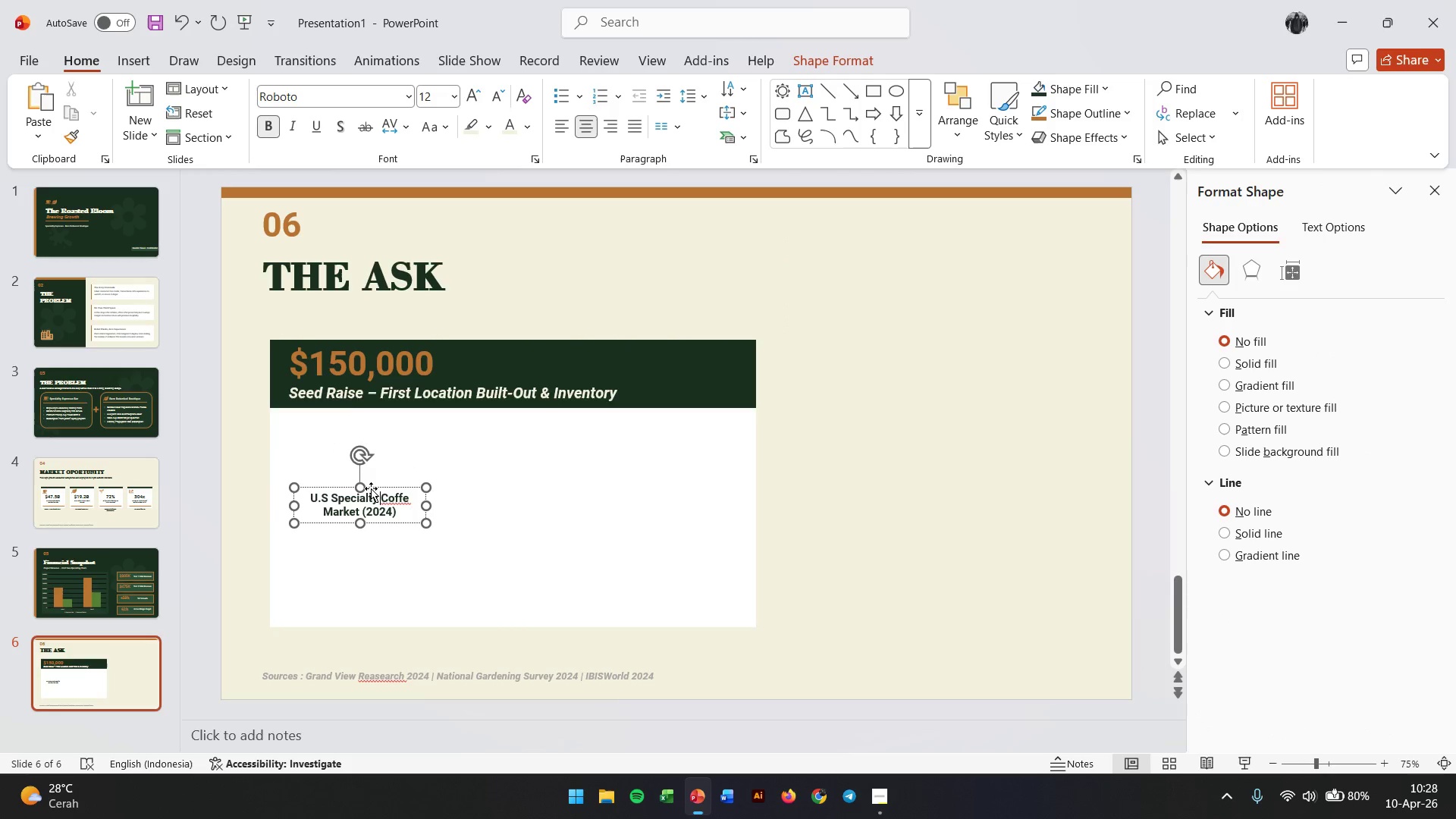 
left_click_drag(start_coordinate=[371, 488], to_coordinate=[344, 416])
 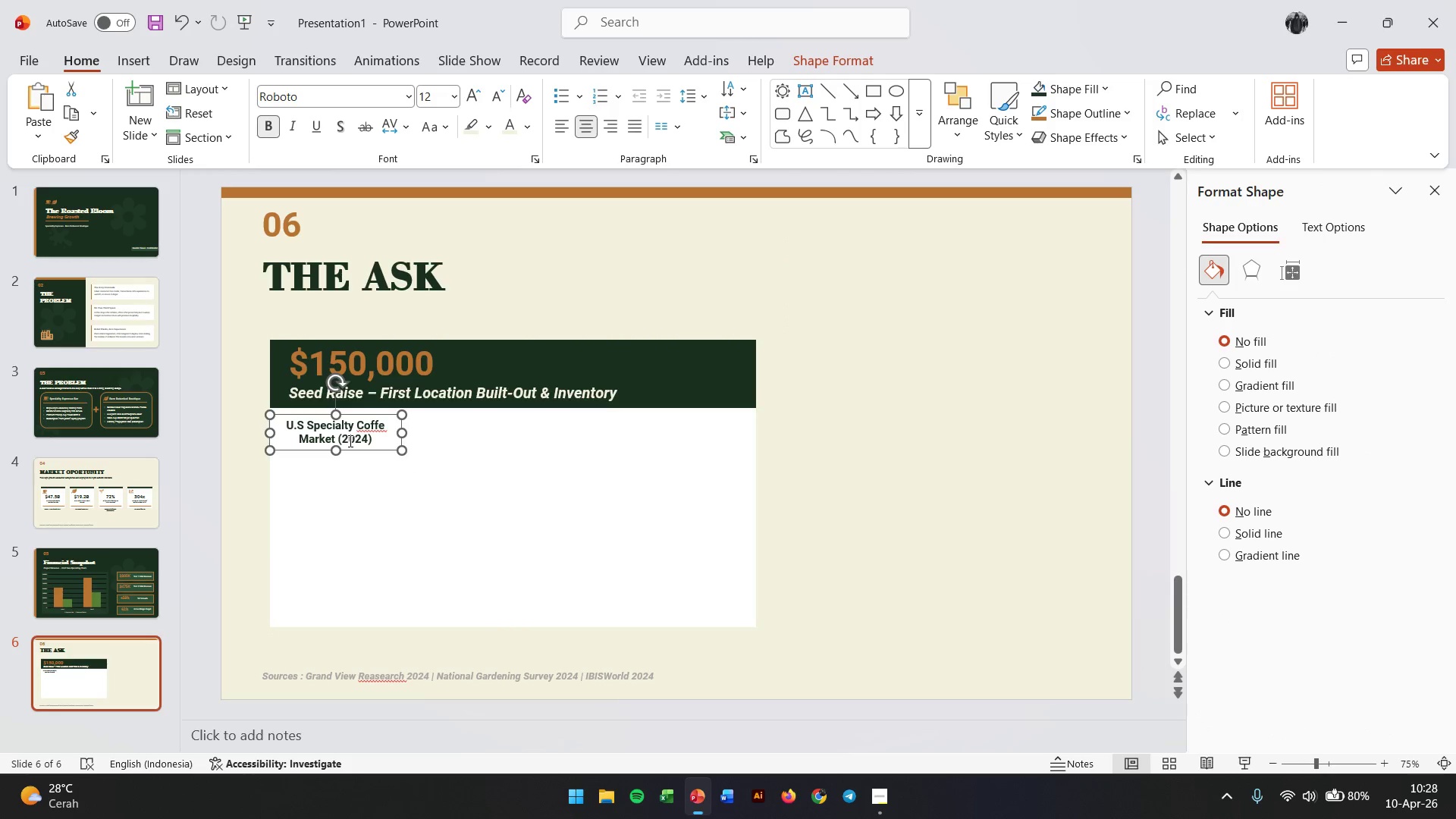 
double_click([349, 441])
 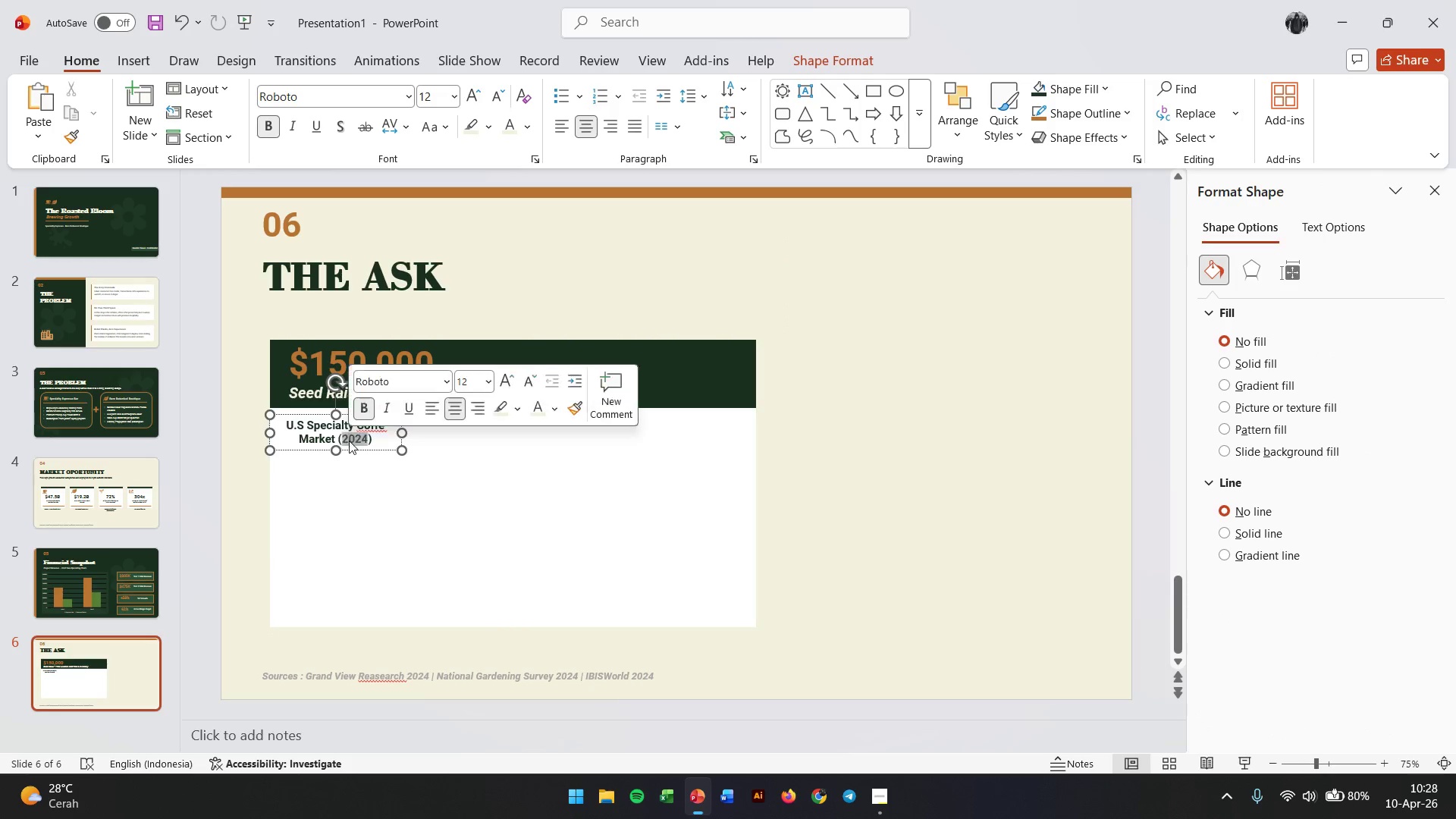 
triple_click([349, 441])
 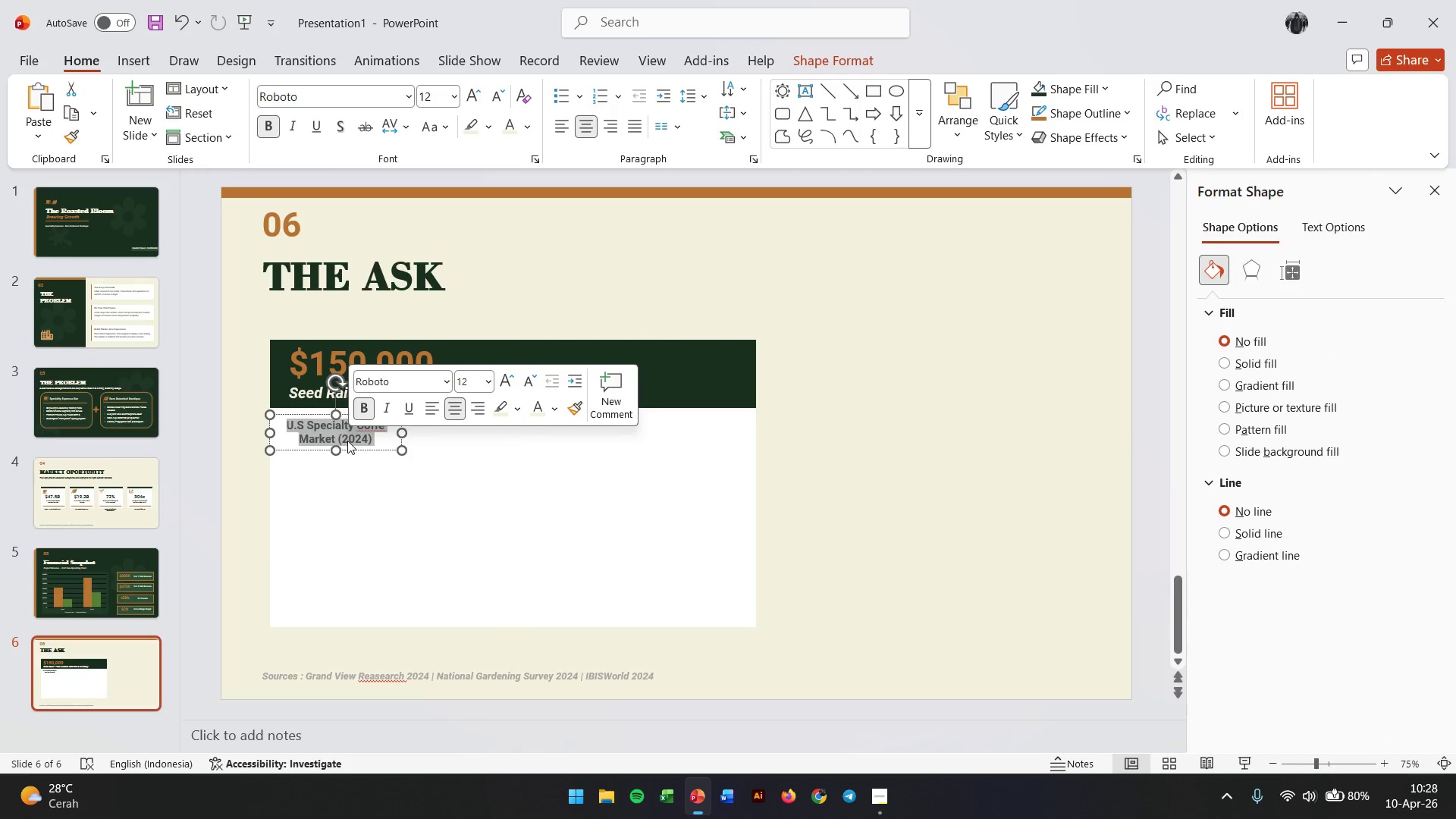 
type(USE OF PROCEEDS)
 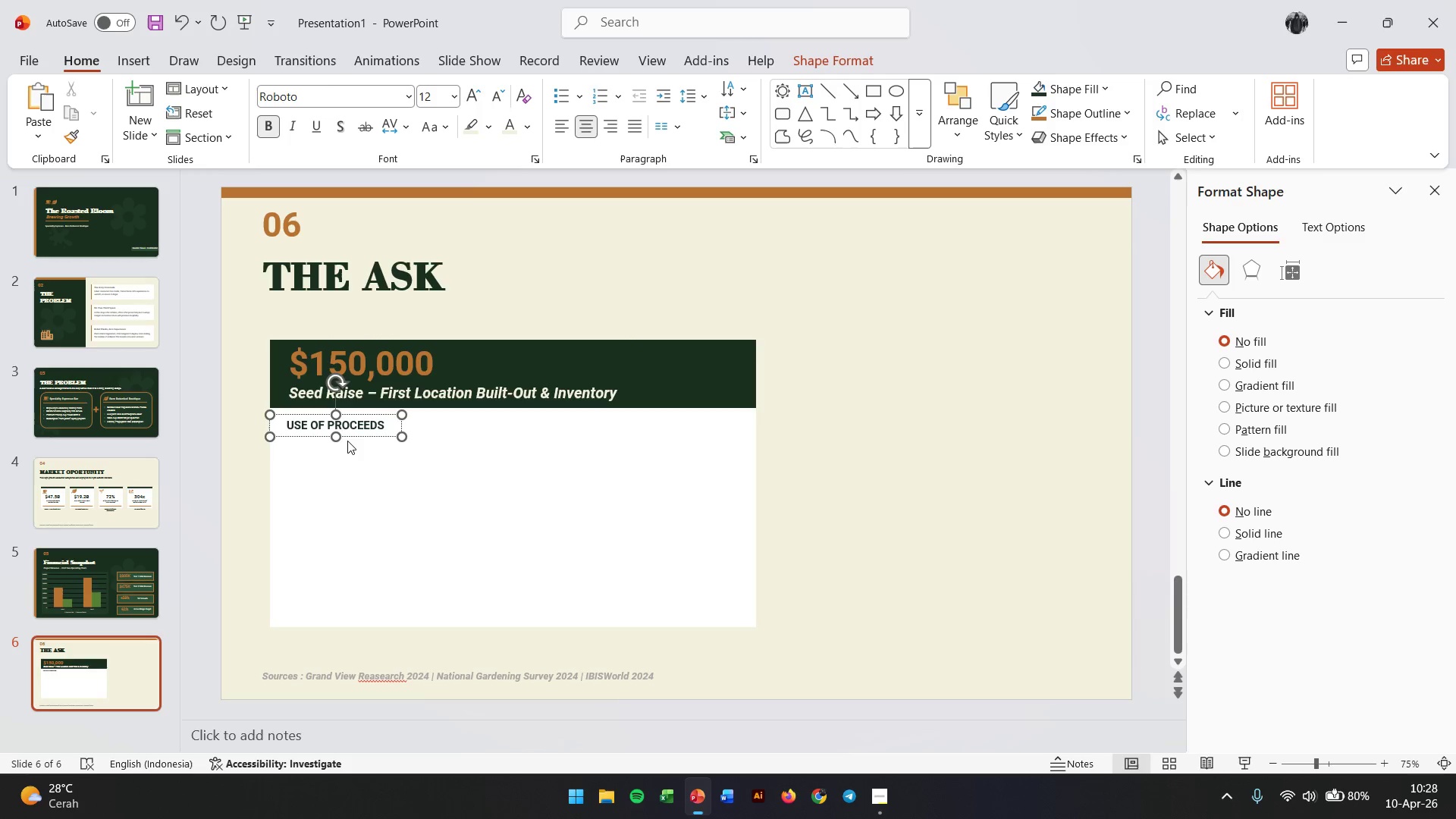 
left_click_drag(start_coordinate=[400, 438], to_coordinate=[384, 439])
 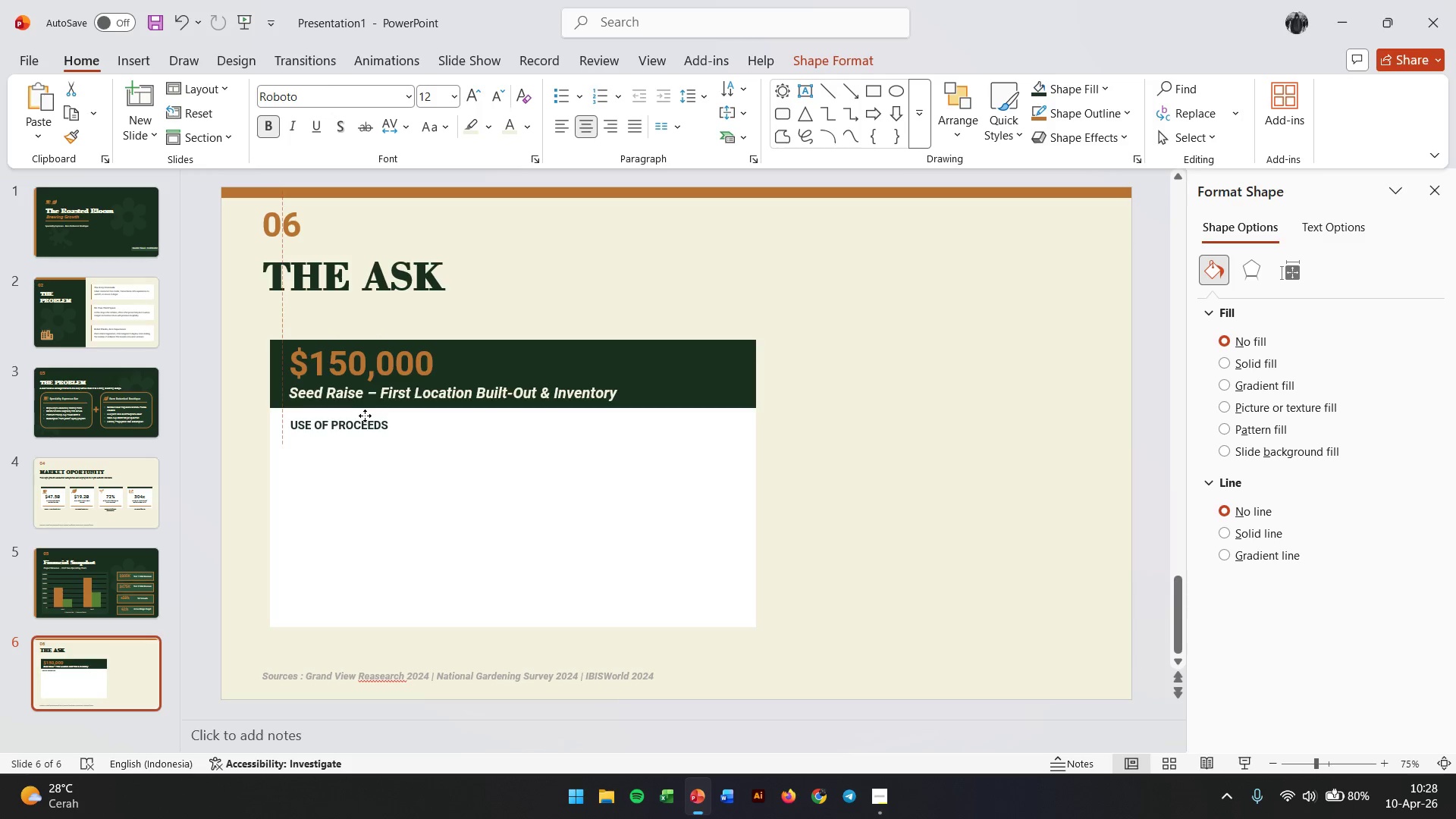 
wait(8.11)
 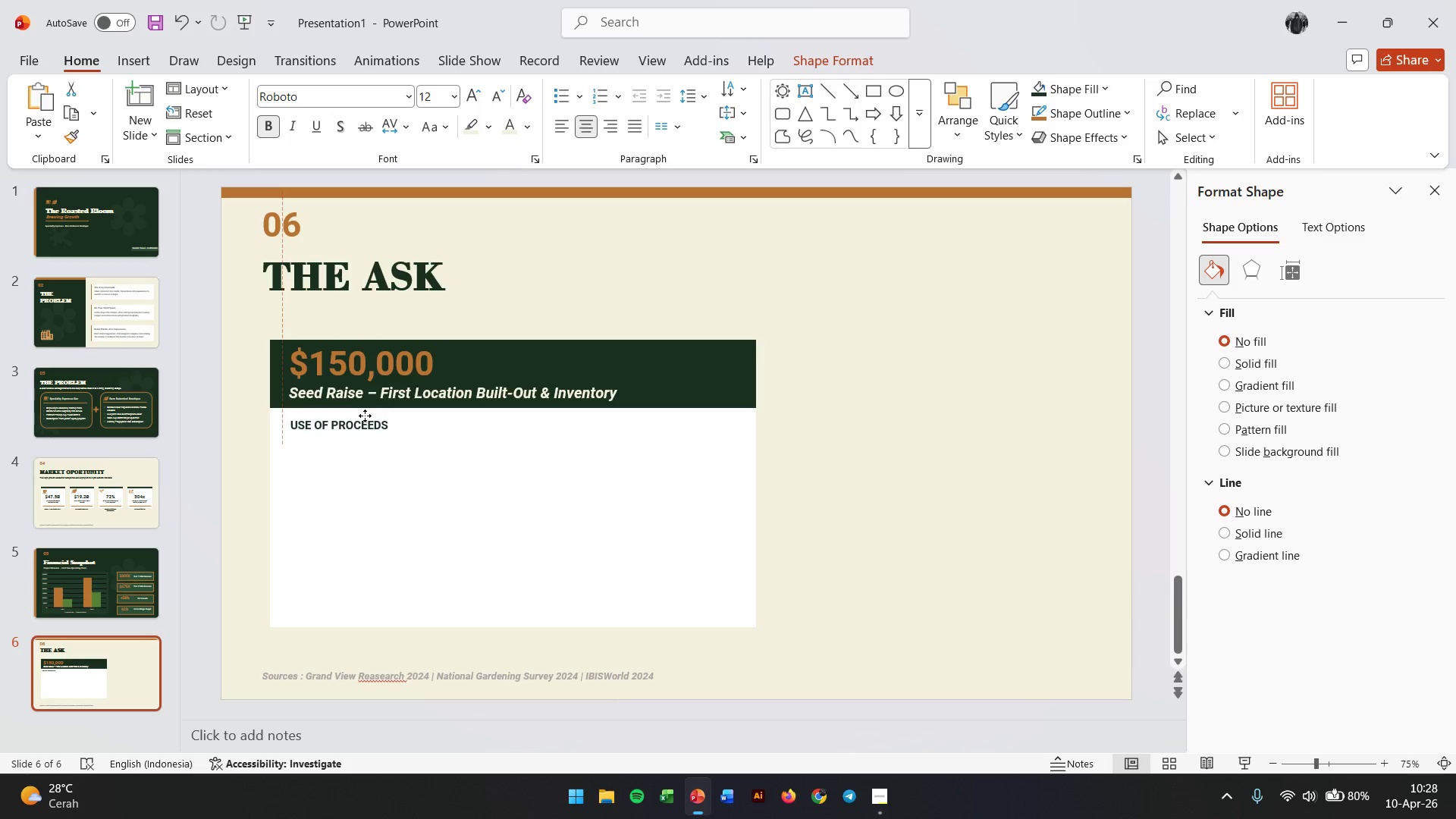 
left_click([474, 106])
 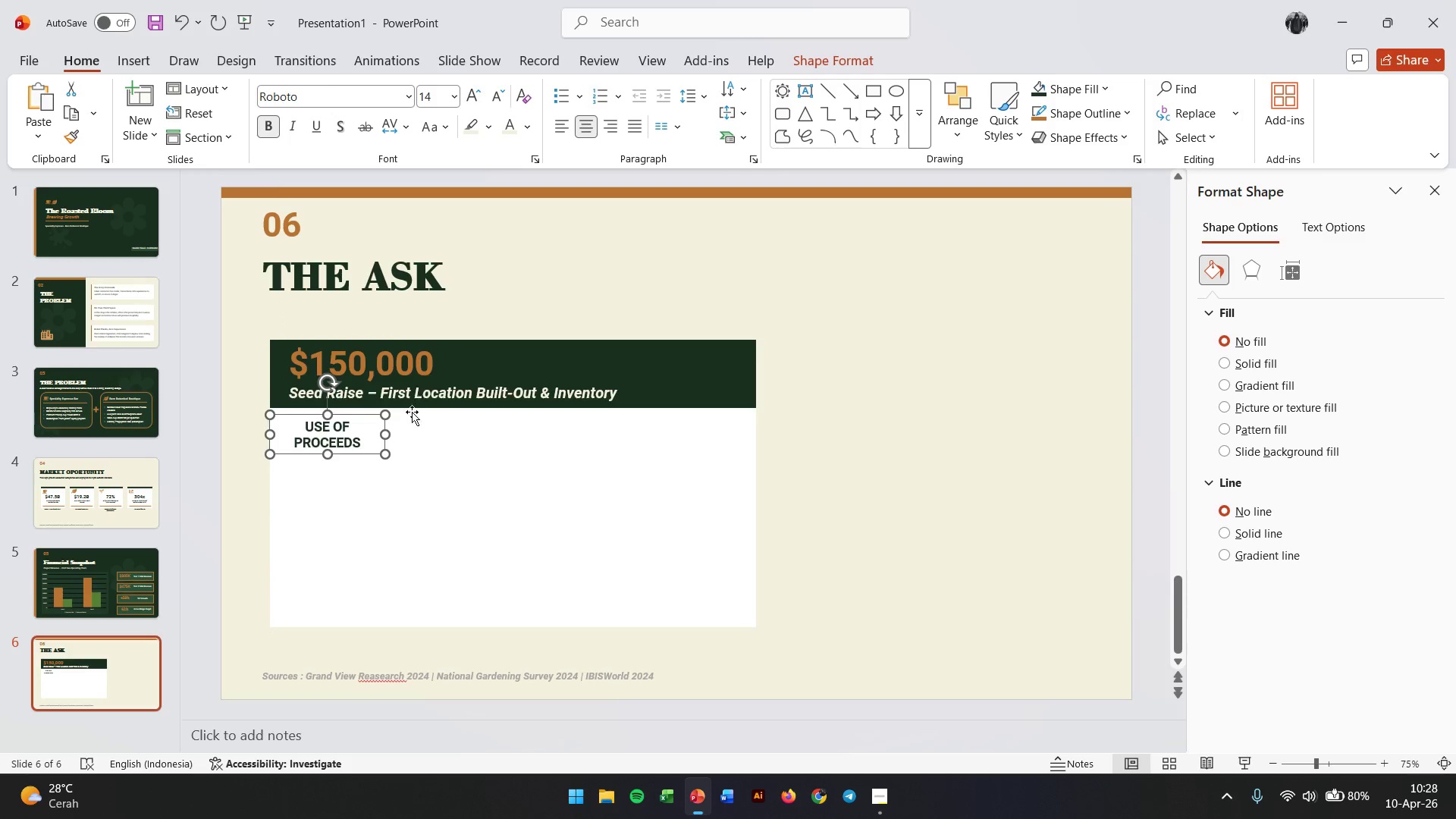 
left_click_drag(start_coordinate=[388, 438], to_coordinate=[405, 438])
 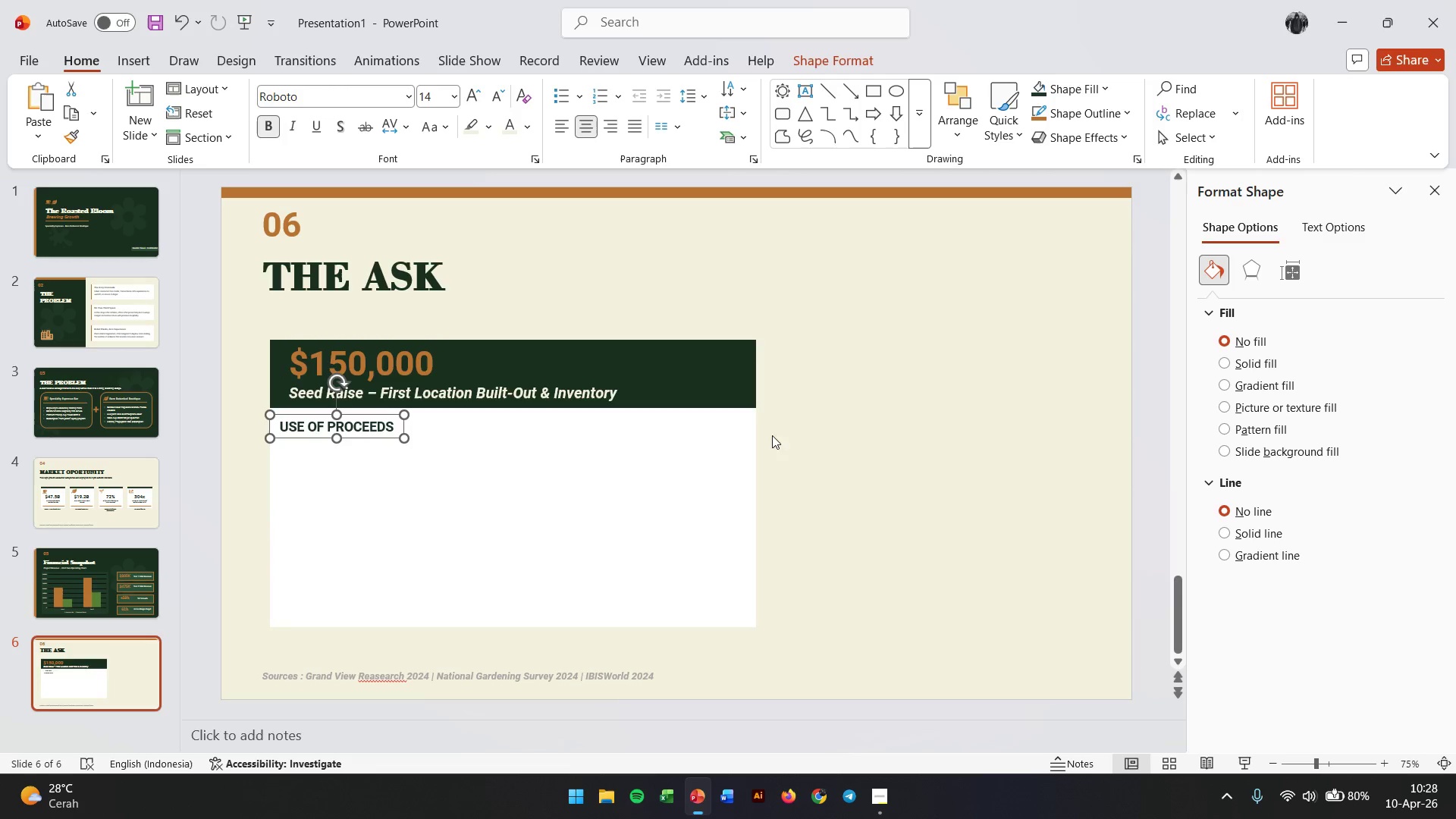 
left_click_drag(start_coordinate=[782, 435], to_coordinate=[755, 192])
 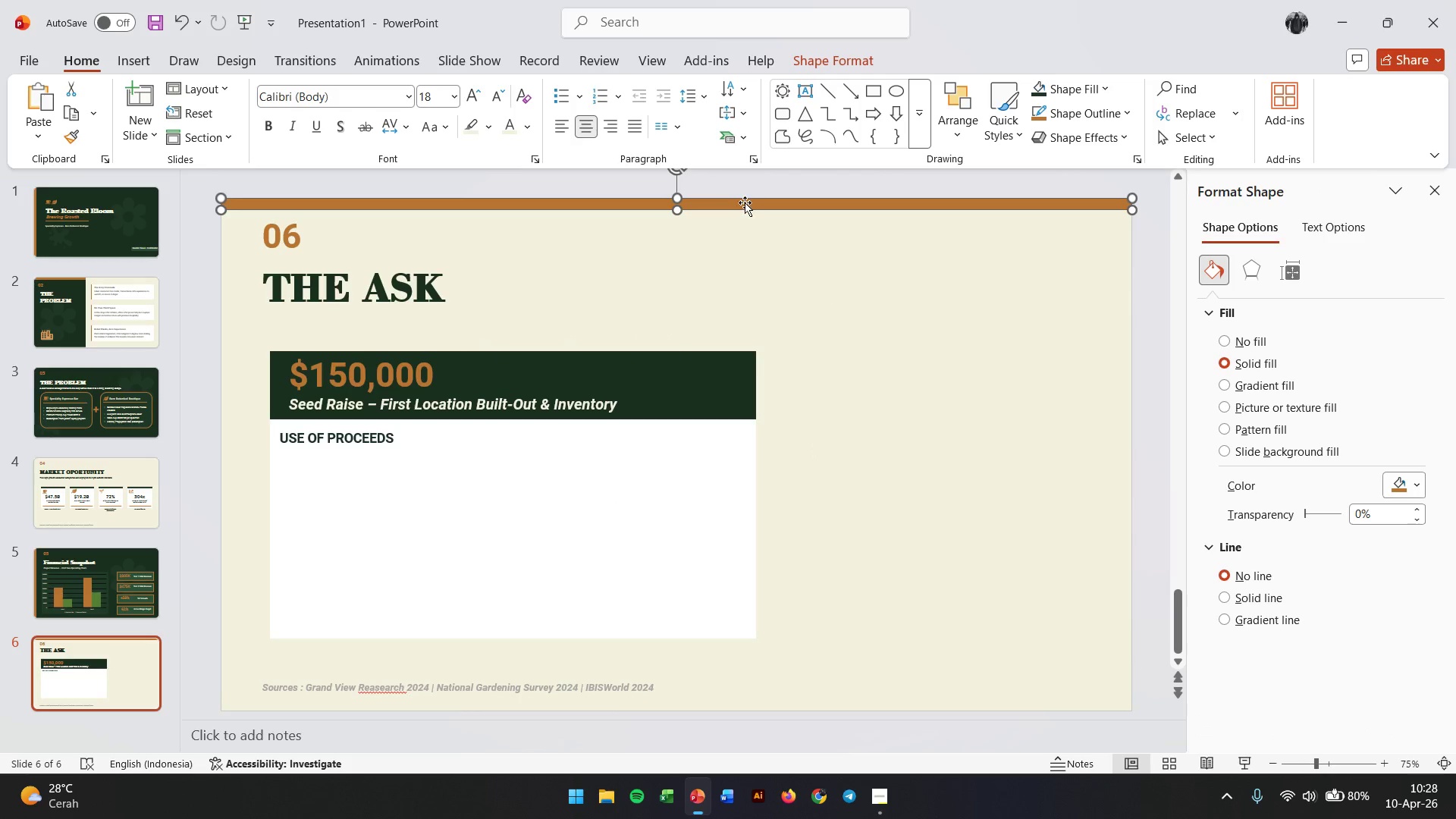 
left_click([755, 192])
 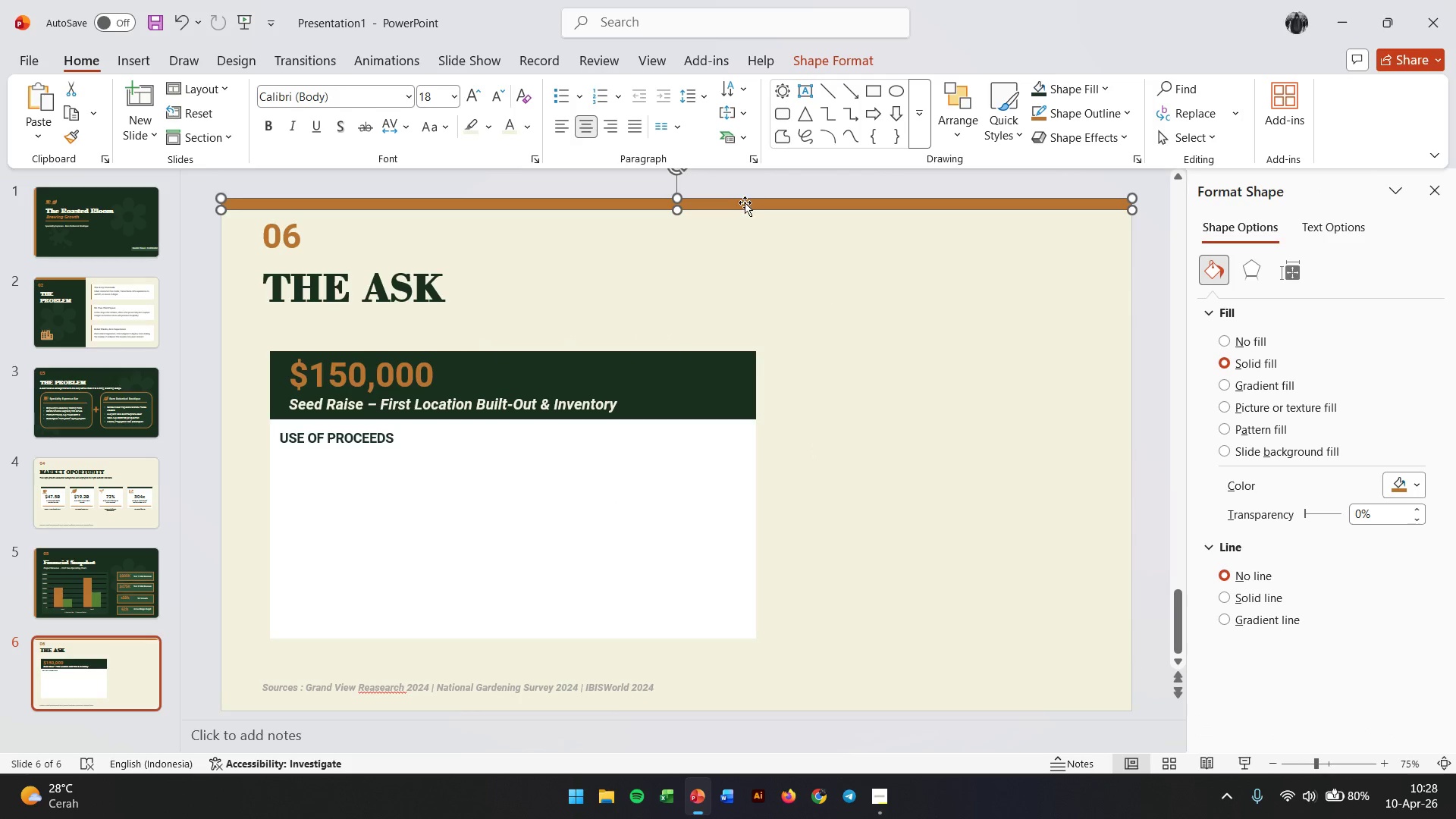 
left_click_drag(start_coordinate=[745, 204], to_coordinate=[736, 499])
 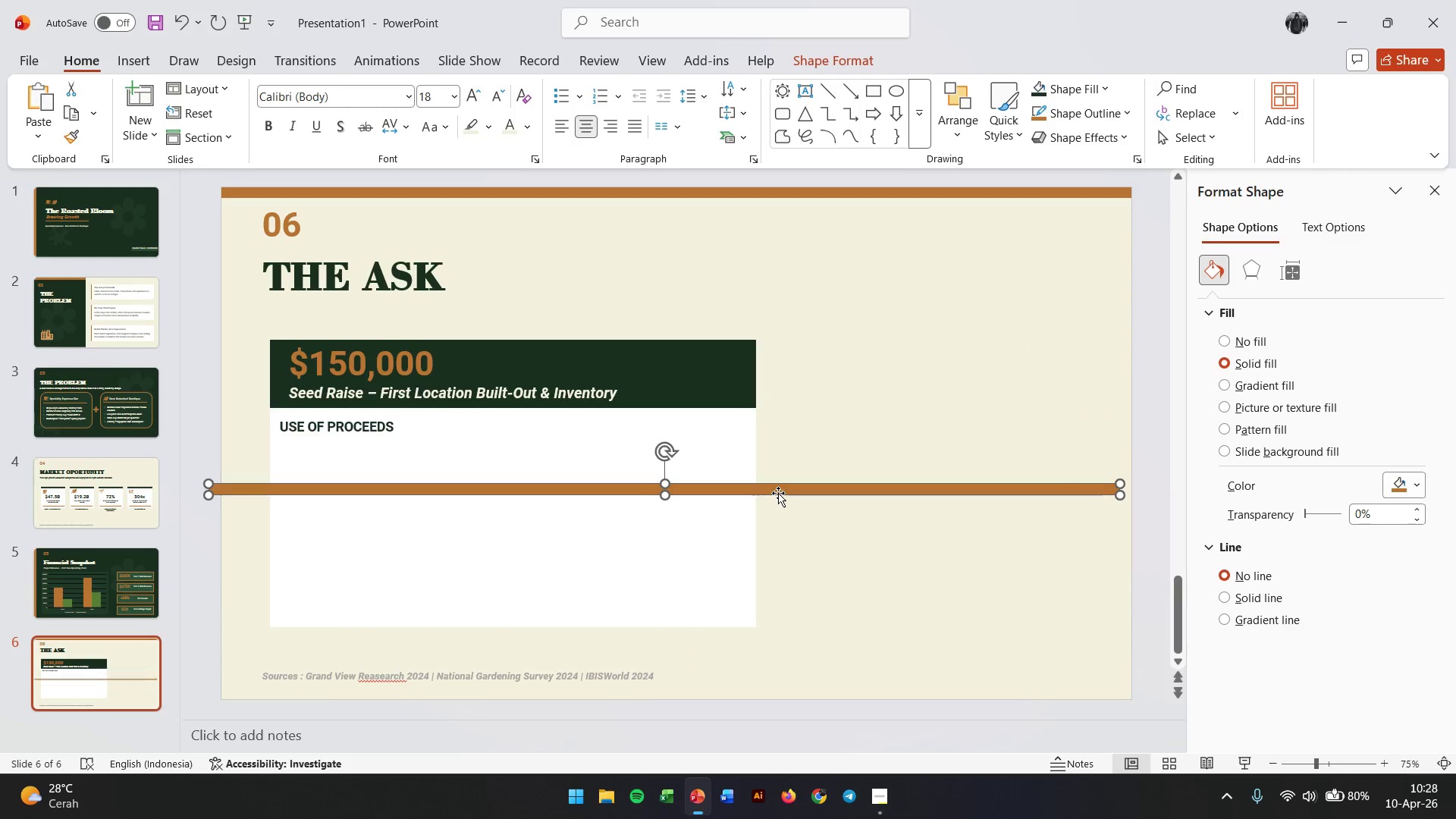 
hold_key(key=ControlLeft, duration=2.58)
 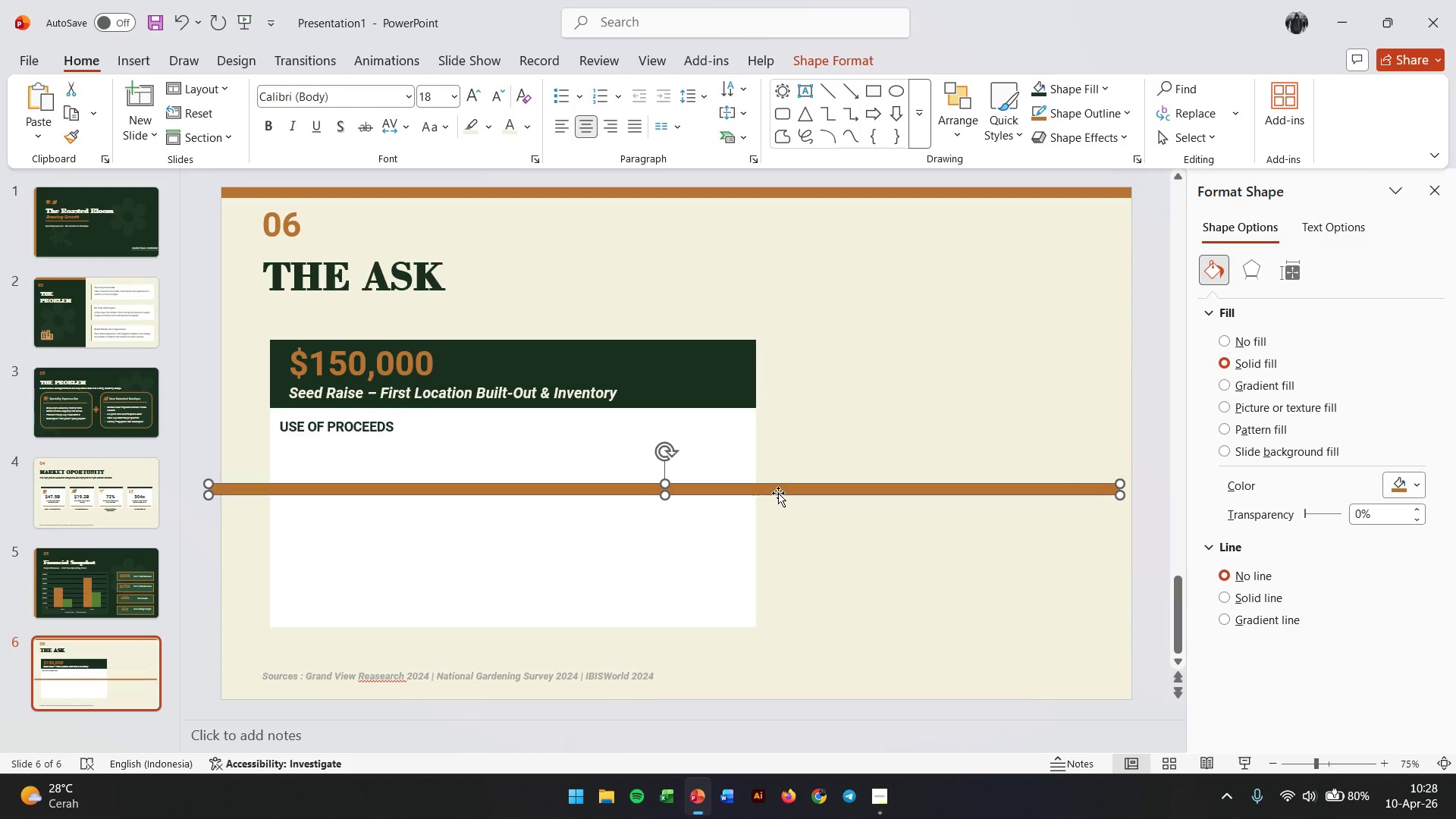 
hold_key(key=ControlLeft, duration=2.27)
left_click_drag(start_coordinate=[778, 493], to_coordinate=[776, 526])
 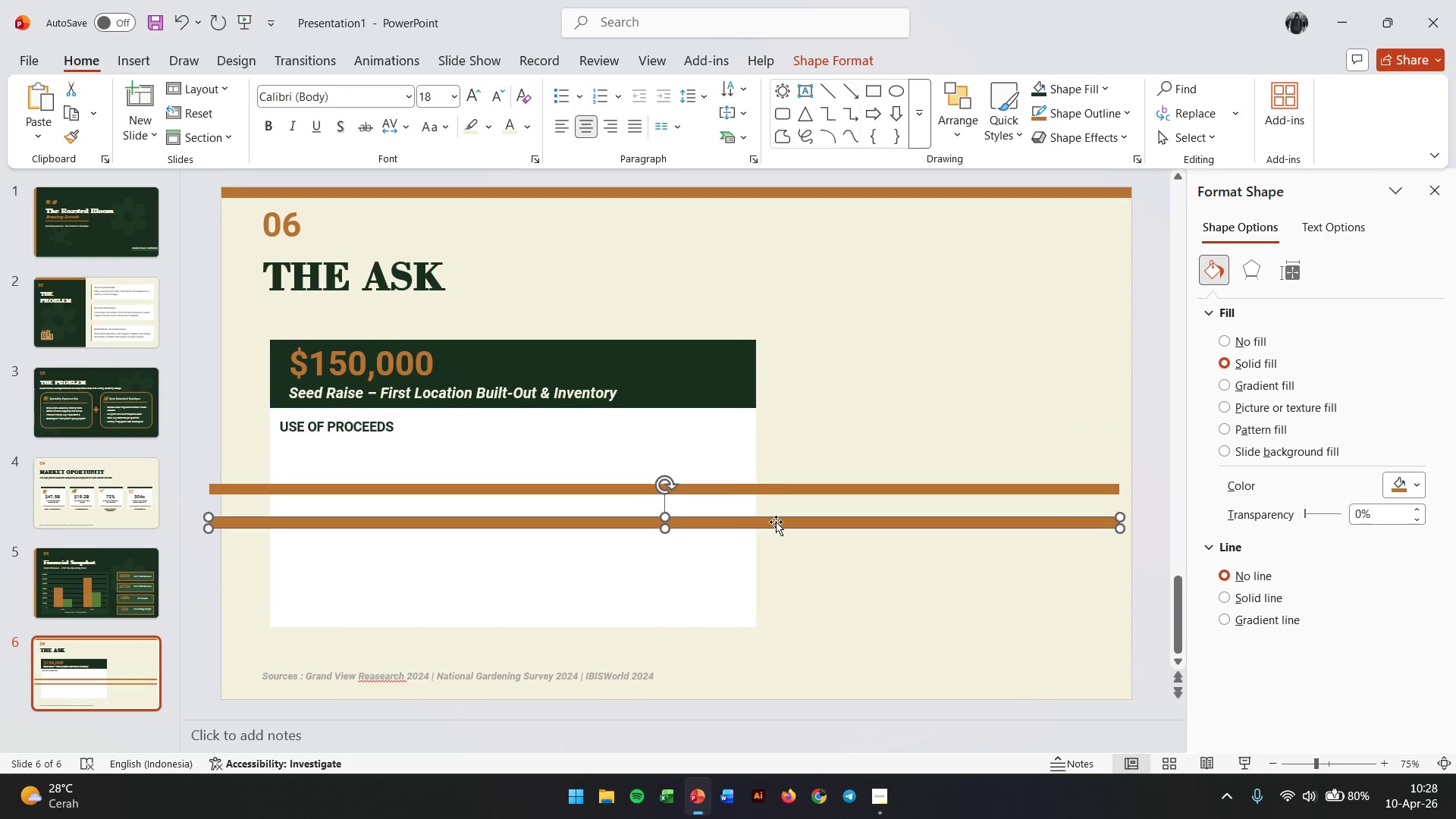 
hold_key(key=ControlLeft, duration=3.78)
left_click_drag(start_coordinate=[776, 522], to_coordinate=[776, 557])
 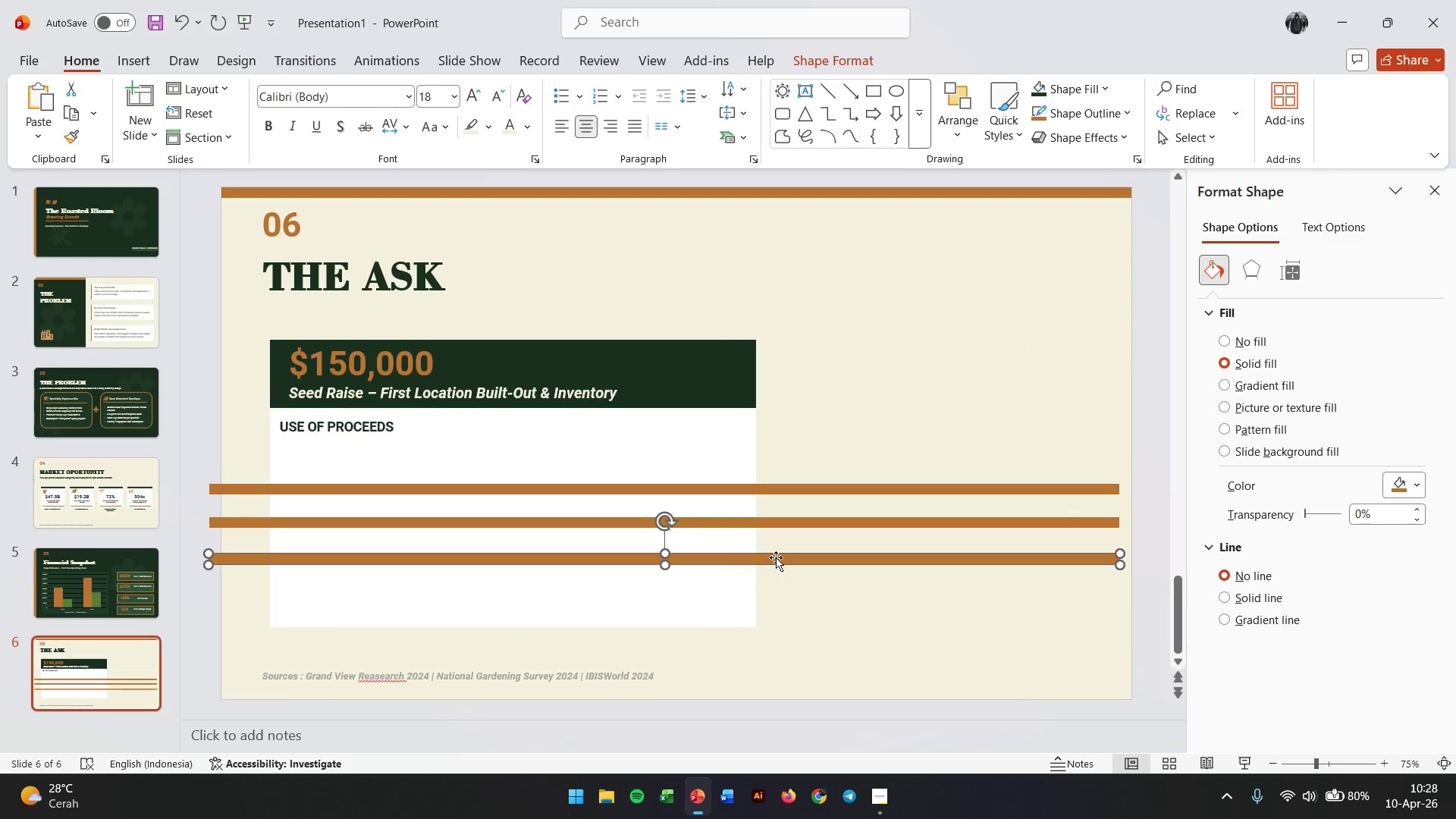 
hold_key(key=ControlLeft, duration=6.67)
left_click_drag(start_coordinate=[776, 557], to_coordinate=[774, 587])
 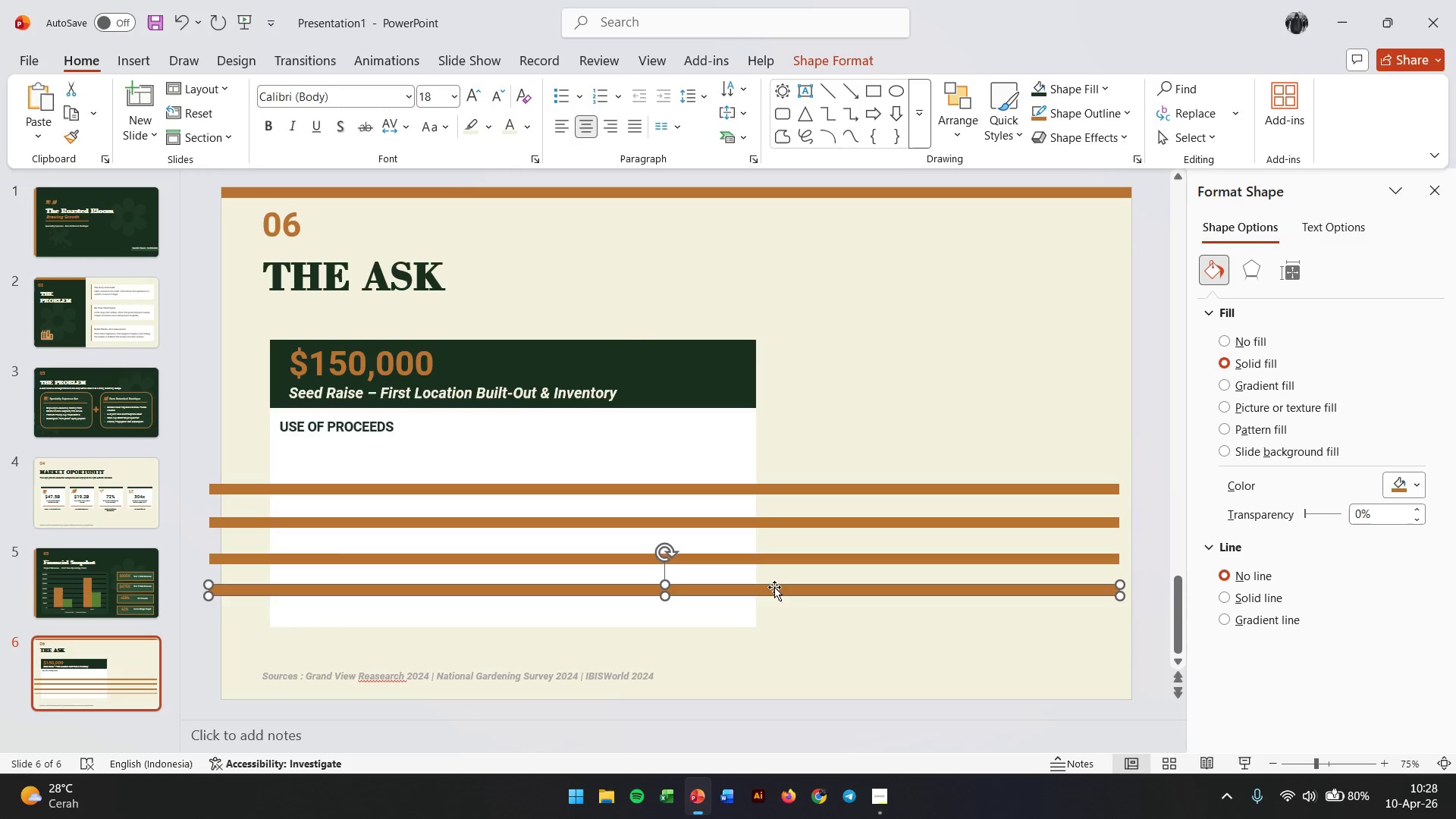 
hold_key(key=ControlLeft, duration=6.66)
left_click_drag(start_coordinate=[774, 587], to_coordinate=[774, 621])
 